 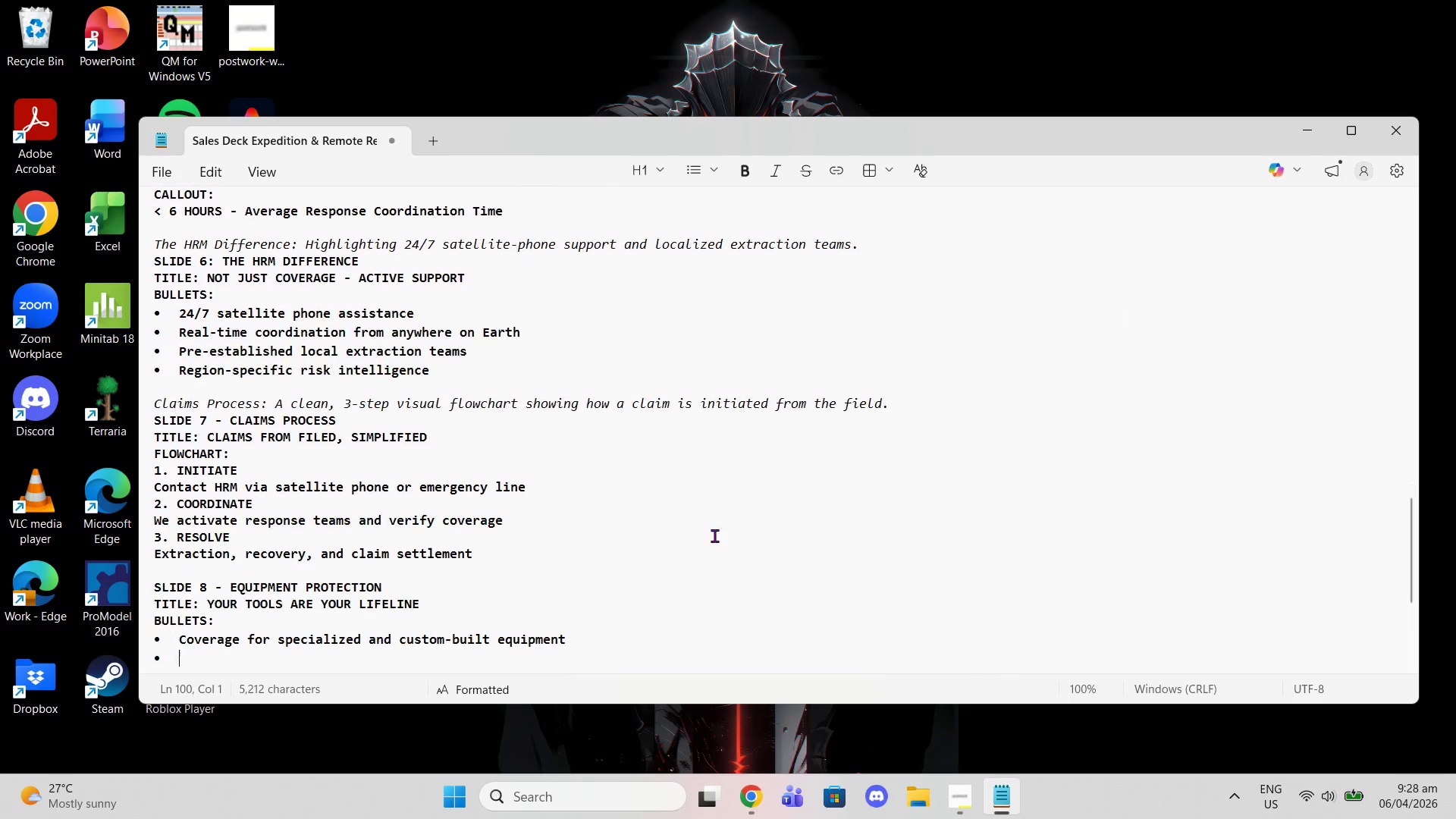 
scroll: coordinate [413, 522], scroll_direction: down, amount: 3.0
 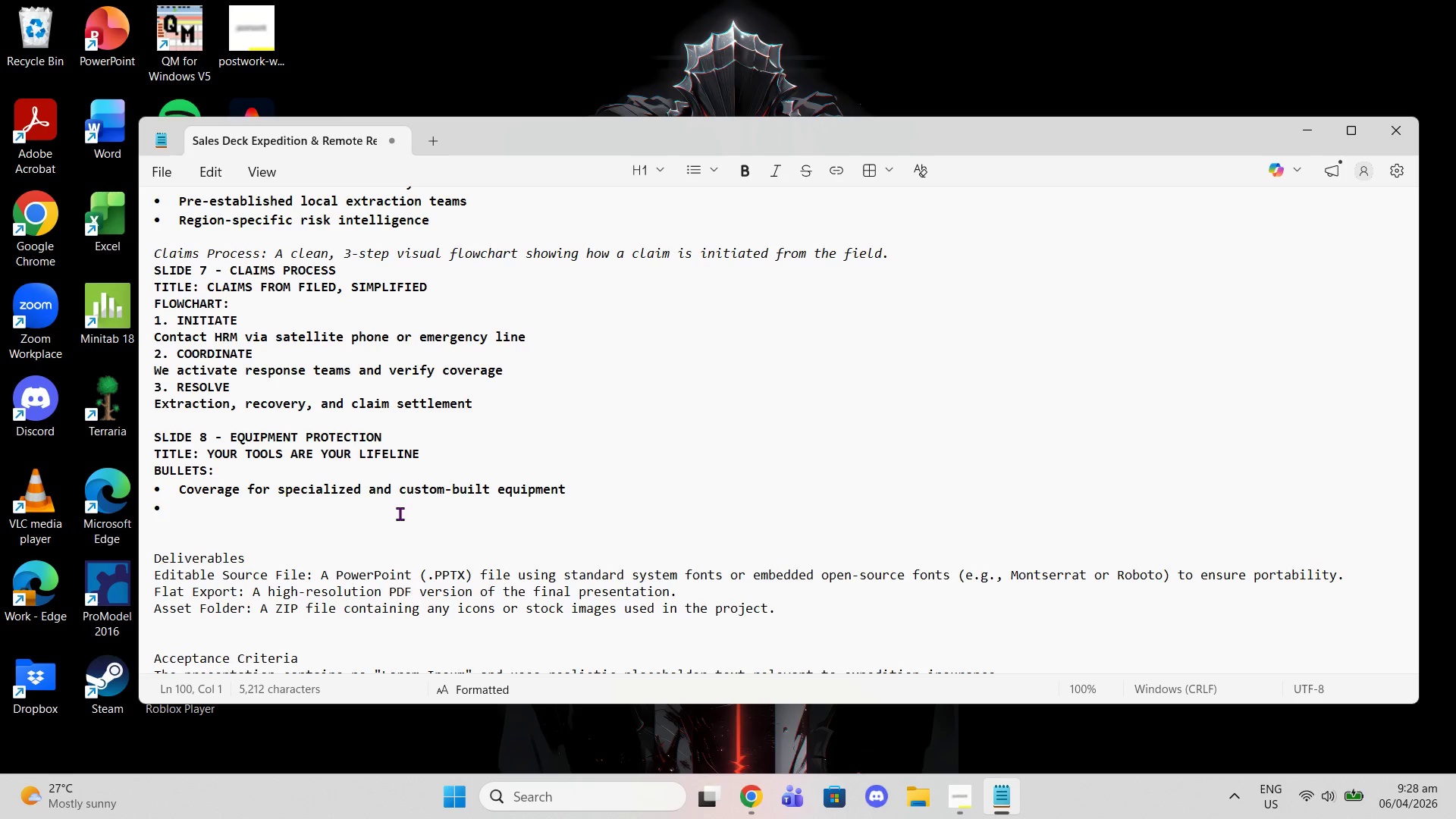 
type(Protection againstr)
key(Backspace)
type( damagem lo)
key(Backspace)
key(Backspace)
key(Backspace)
key(Backspace)
key(Backspace)
type(e, ;)
key(Backspace)
key(Backspace)
type(l)
key(Backspace)
type( loss, and theft)
 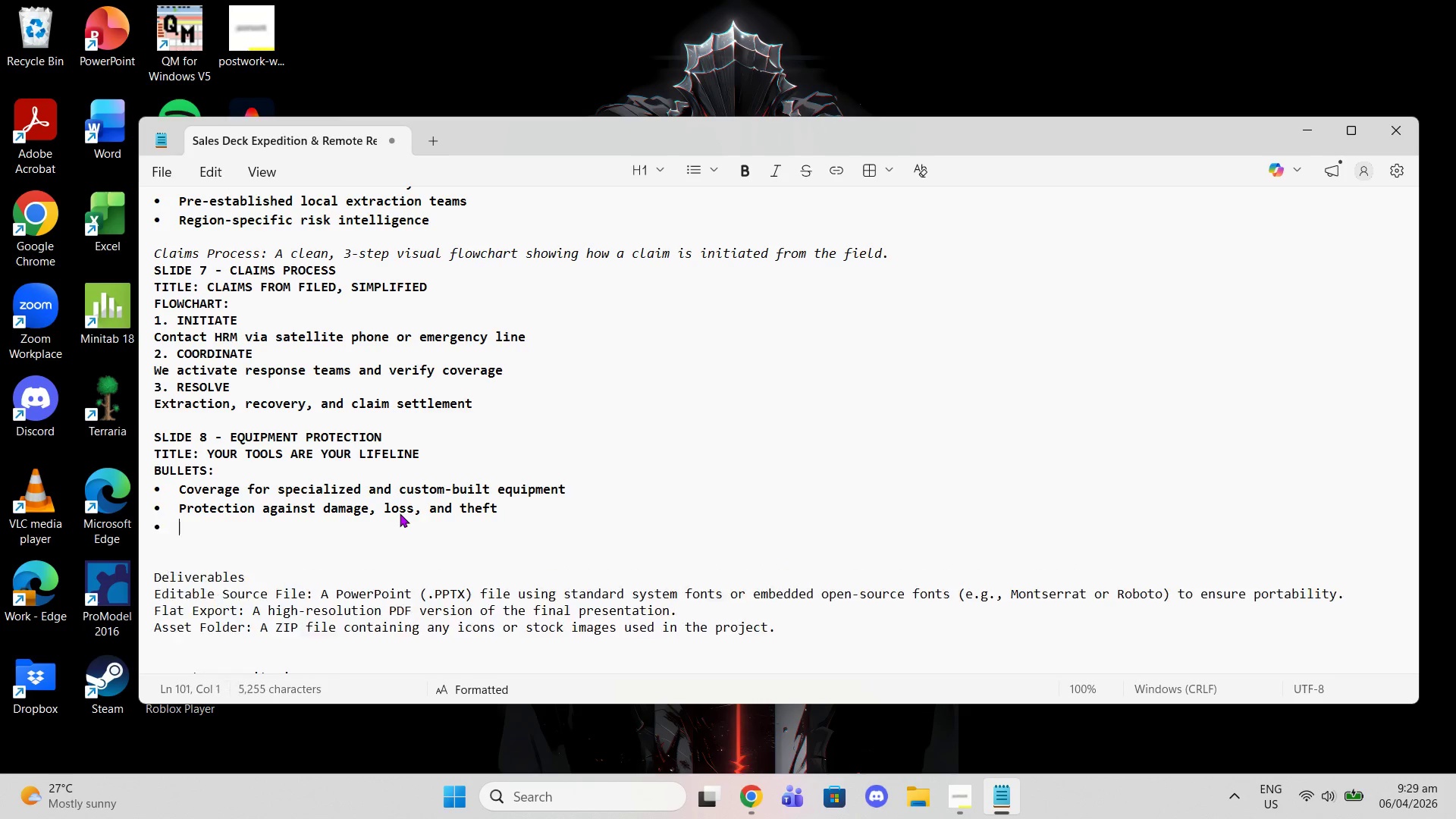 
key(Enter)
 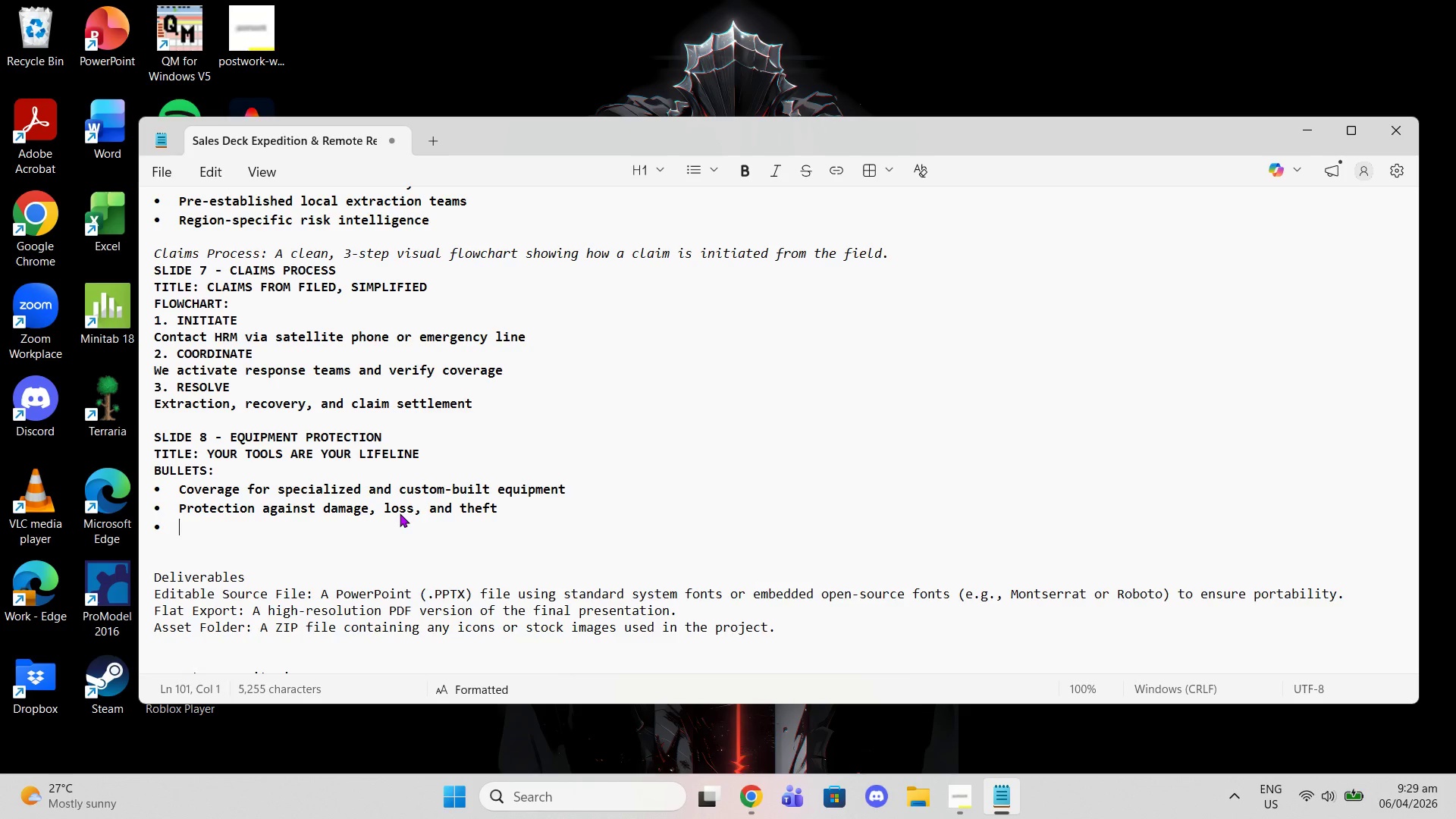 
type(Flexivb)
key(Backspace)
key(Backspace)
type(ble valuation, )
key(Backspace)
key(Backspace)
type( for hiug)
key(Backspace)
key(Backspace)
type(gh )
key(Backspace)
type(-cost uinst)
key(Backspace)
key(Backspace)
key(Backspace)
key(Backspace)
type(nms)
key(Backspace)
key(Backspace)
type(struments)
 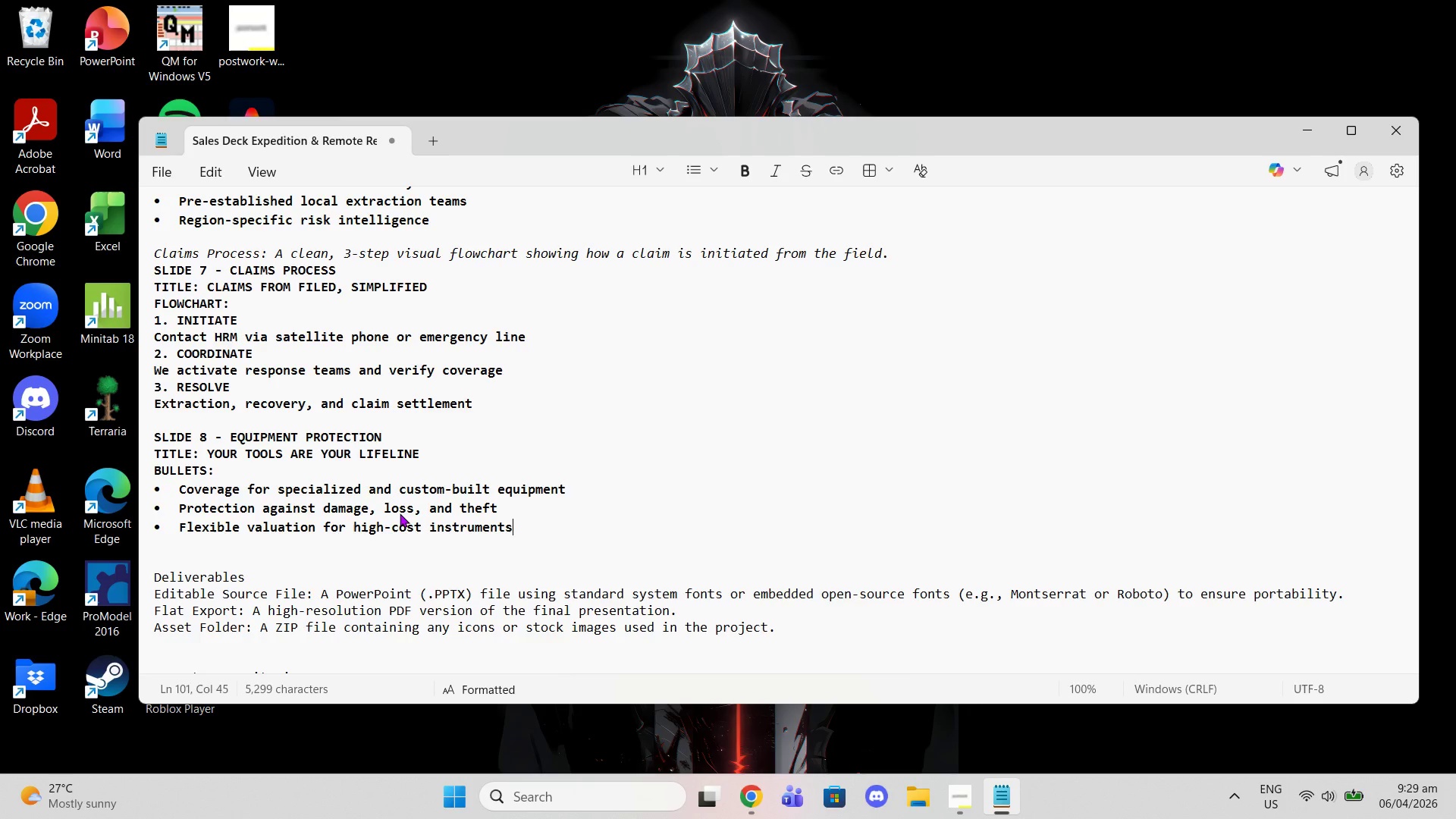 
key(Enter)
 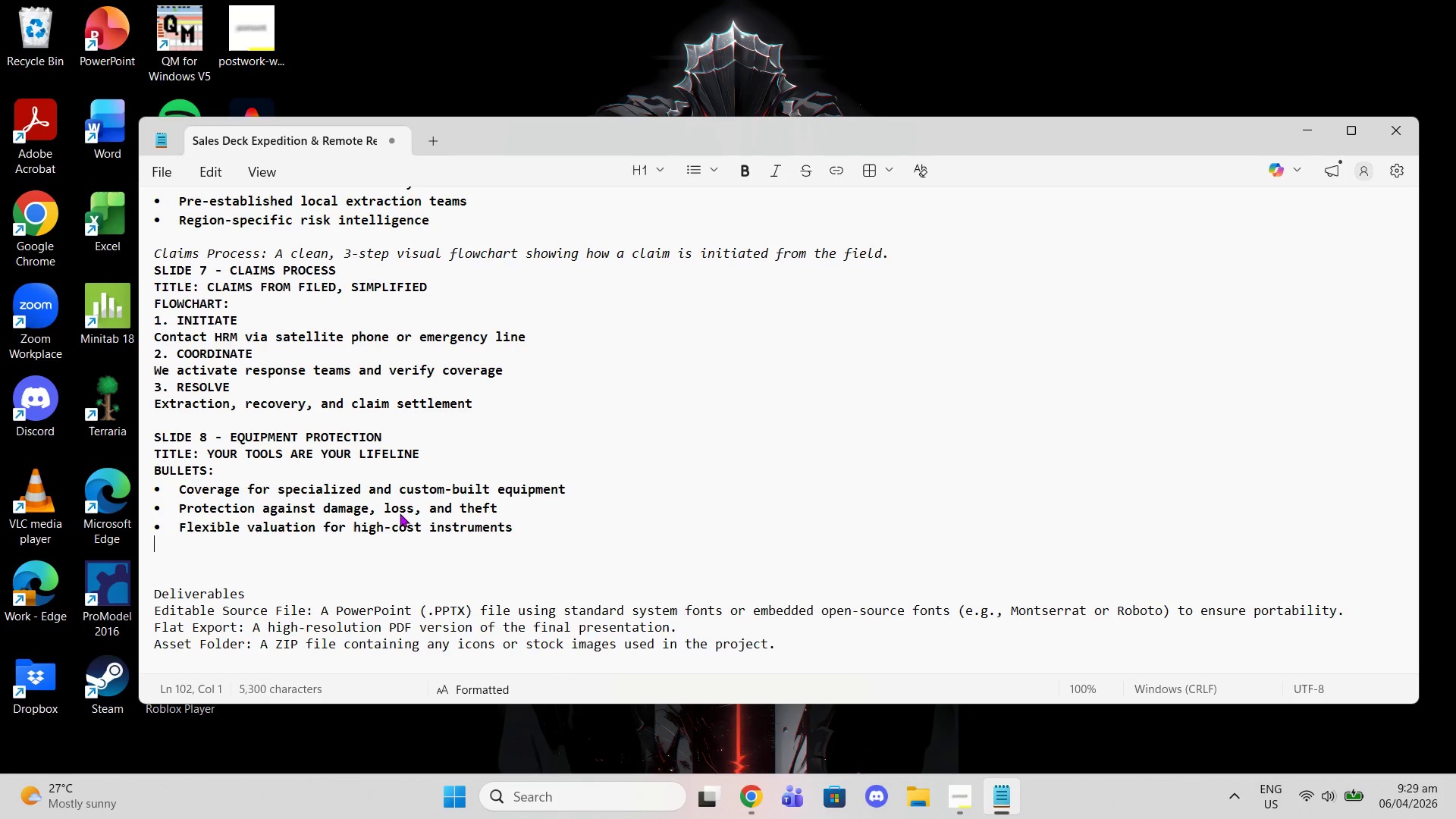 
key(Enter)
 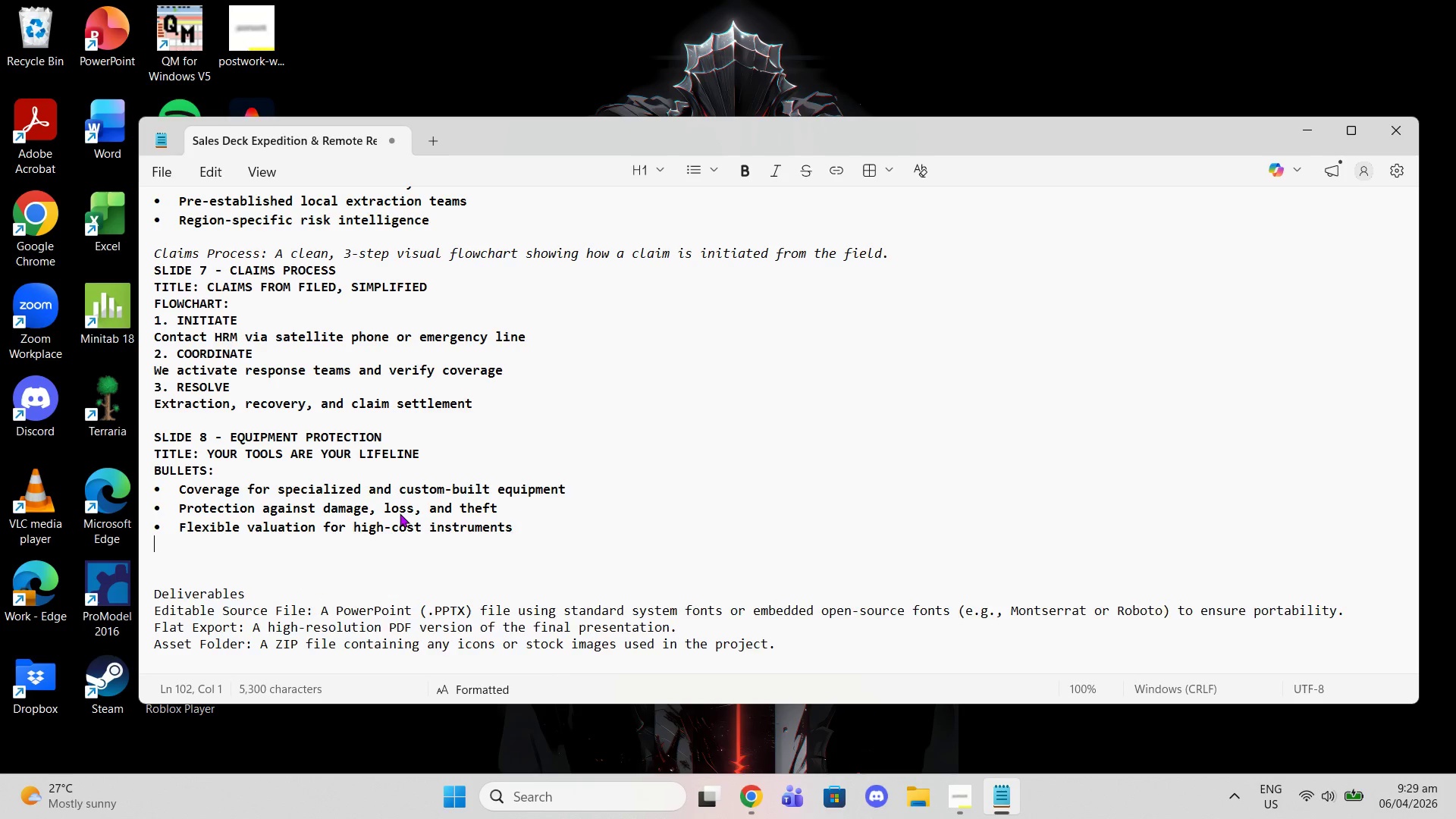 
key(Enter)
 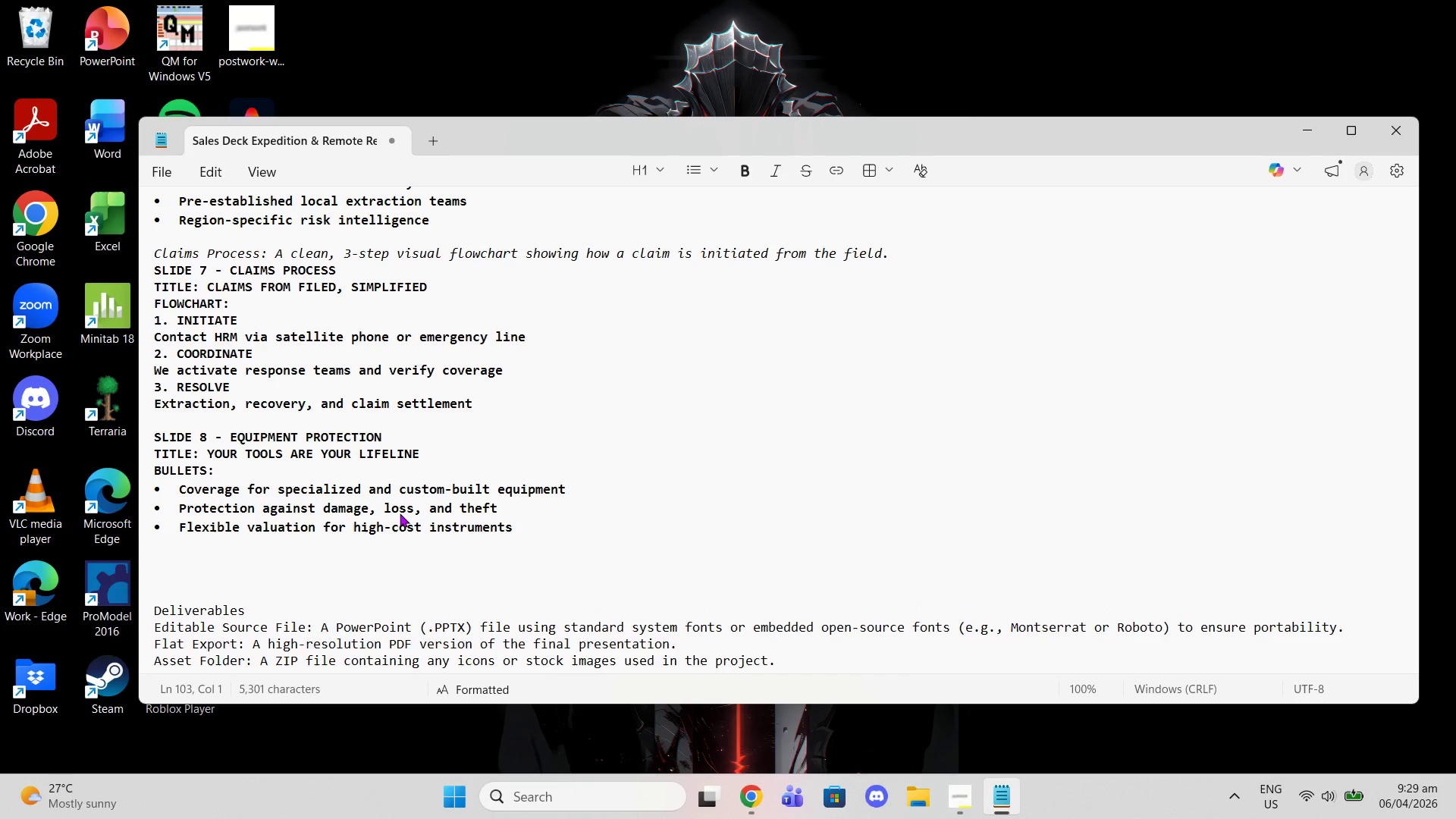 
type(slide)
key(Backspace)
key(Backspace)
key(Backspace)
key(Backspace)
key(Backspace)
type(SLIDE 9 - CASE STUDY)
 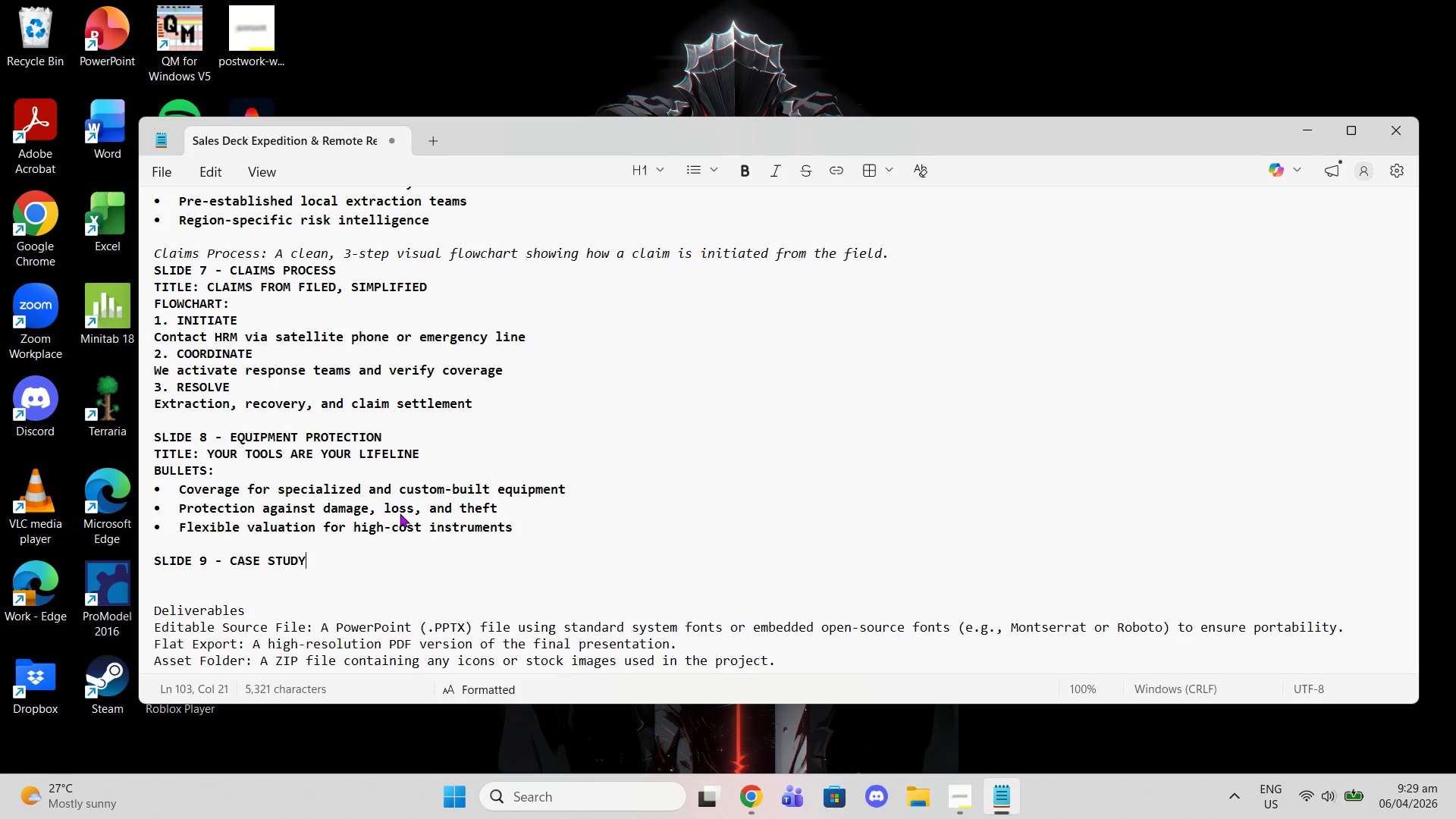 
scroll: coordinate [608, 386], scroll_direction: up, amount: 18.0
 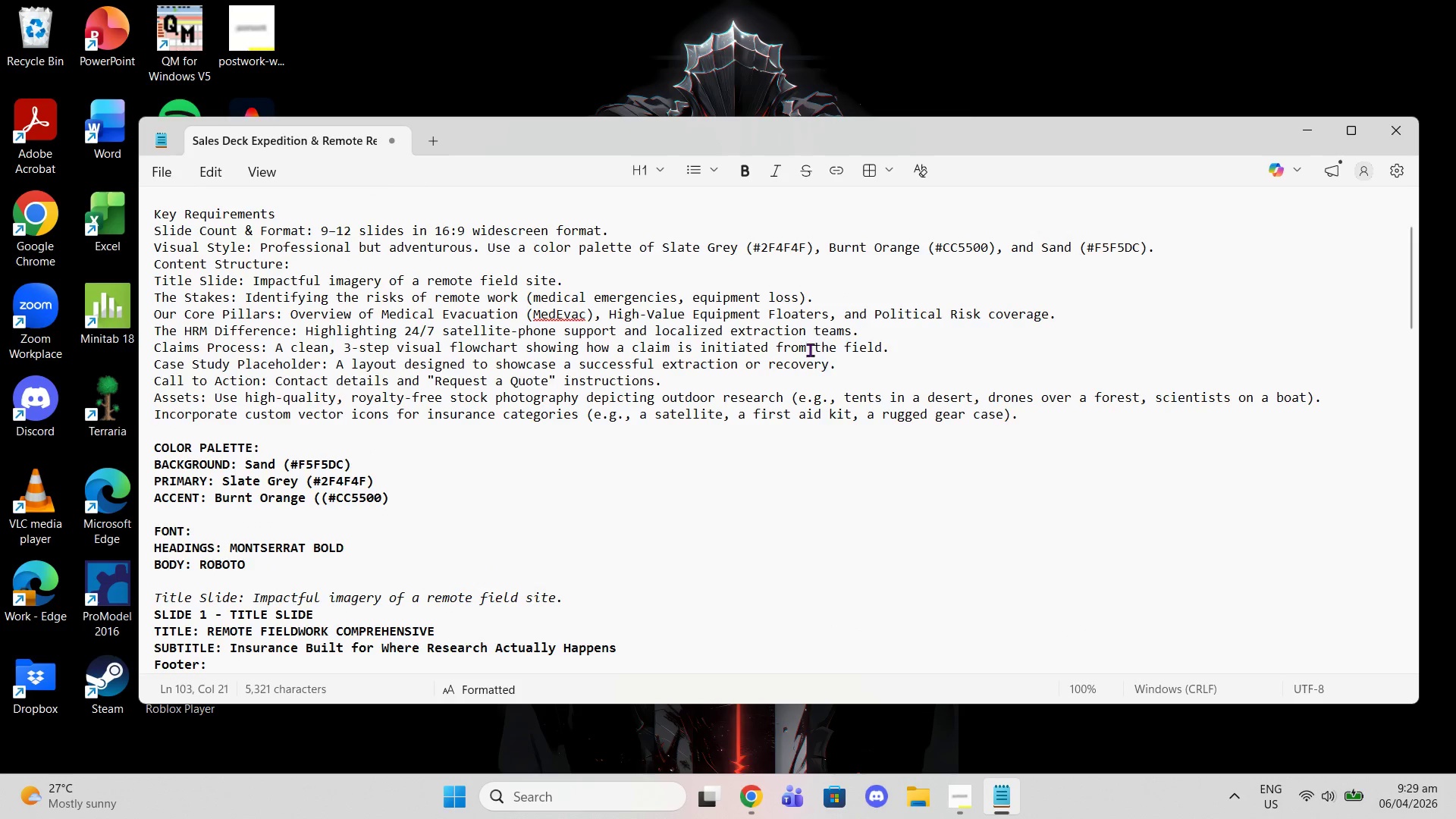 
left_click_drag(start_coordinate=[843, 368], to_coordinate=[154, 360])
 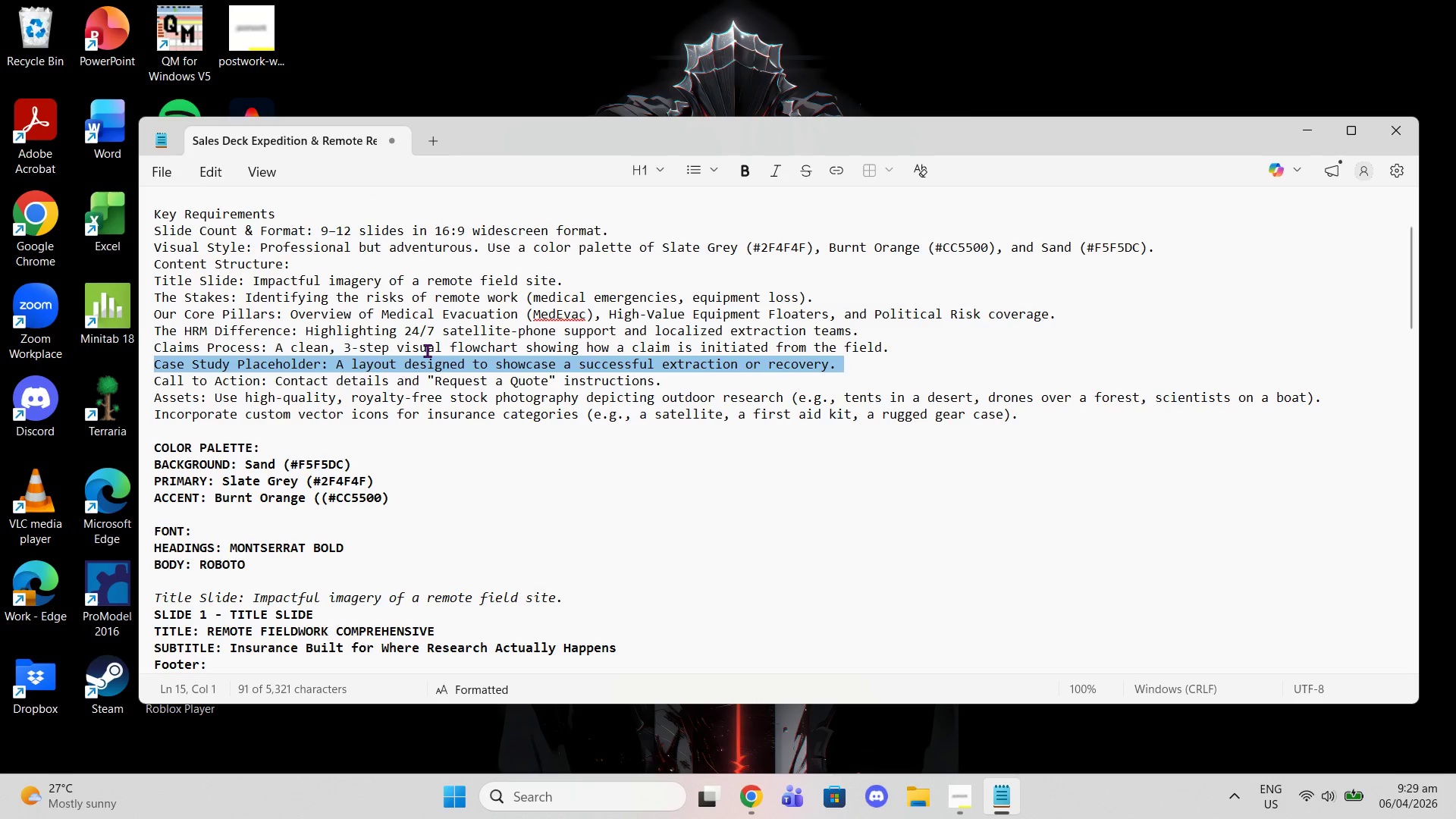 
key(Control+C)
 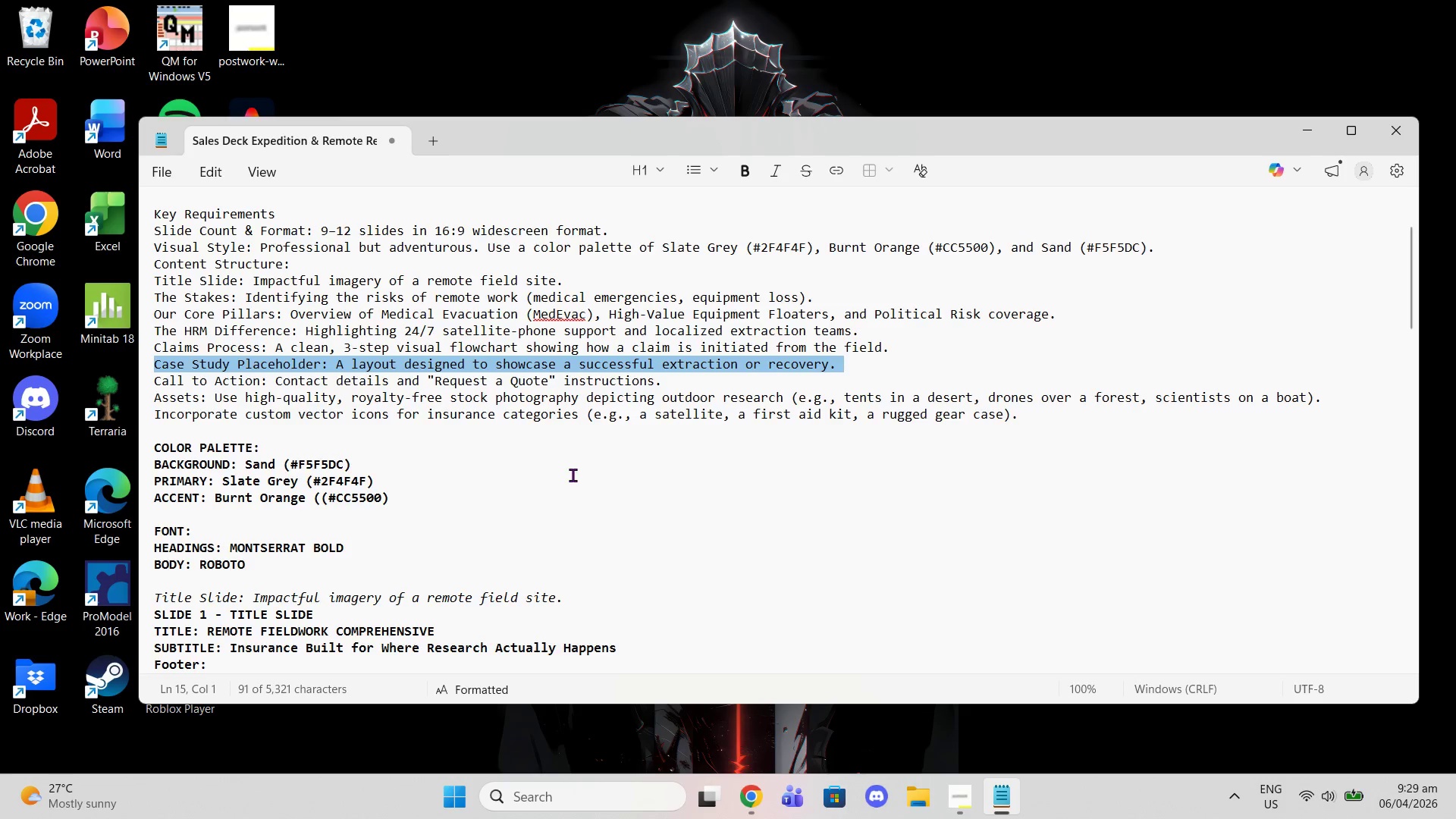 
scroll: coordinate [431, 472], scroll_direction: down, amount: 19.0
 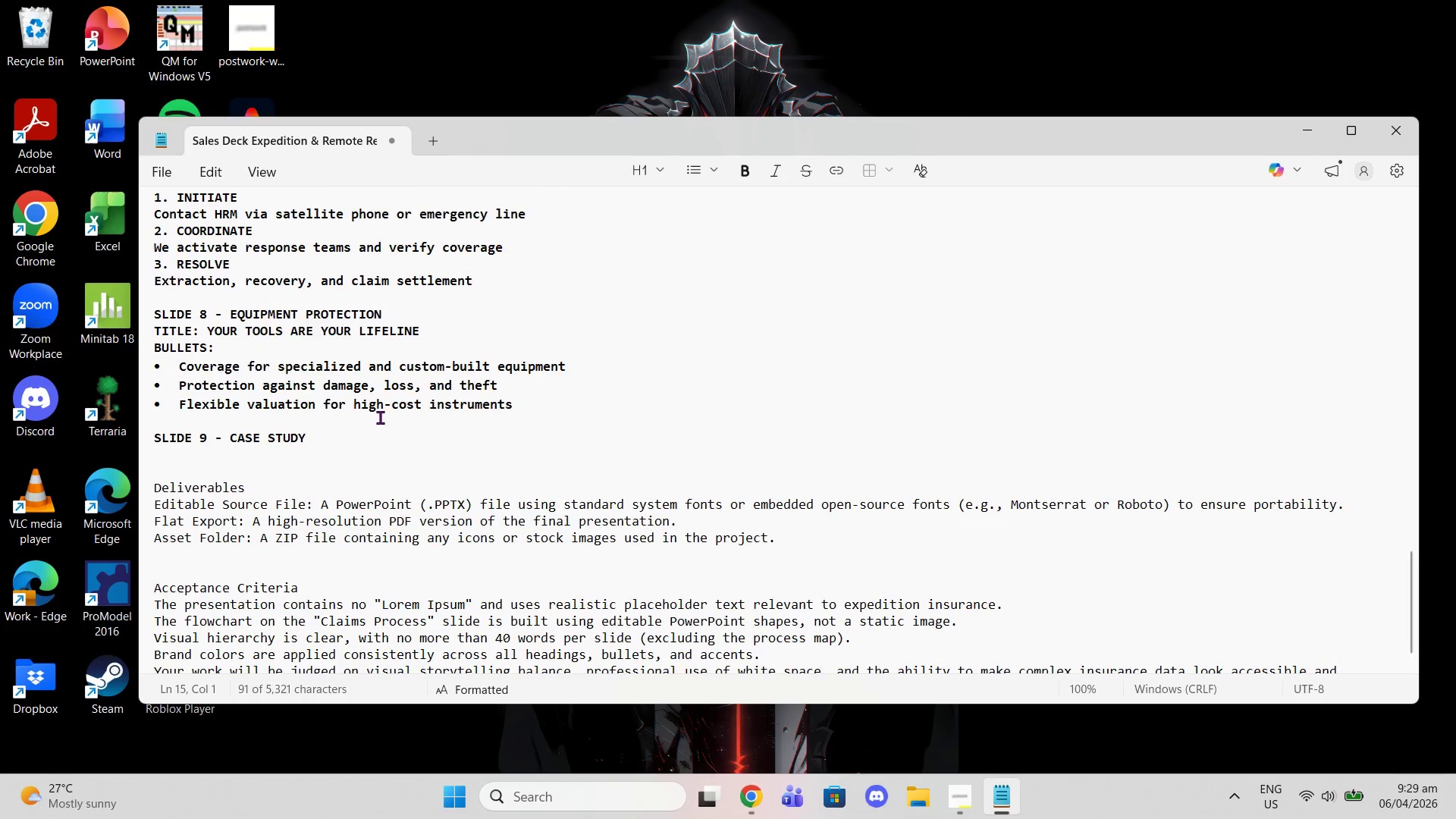 
left_click([380, 417])
 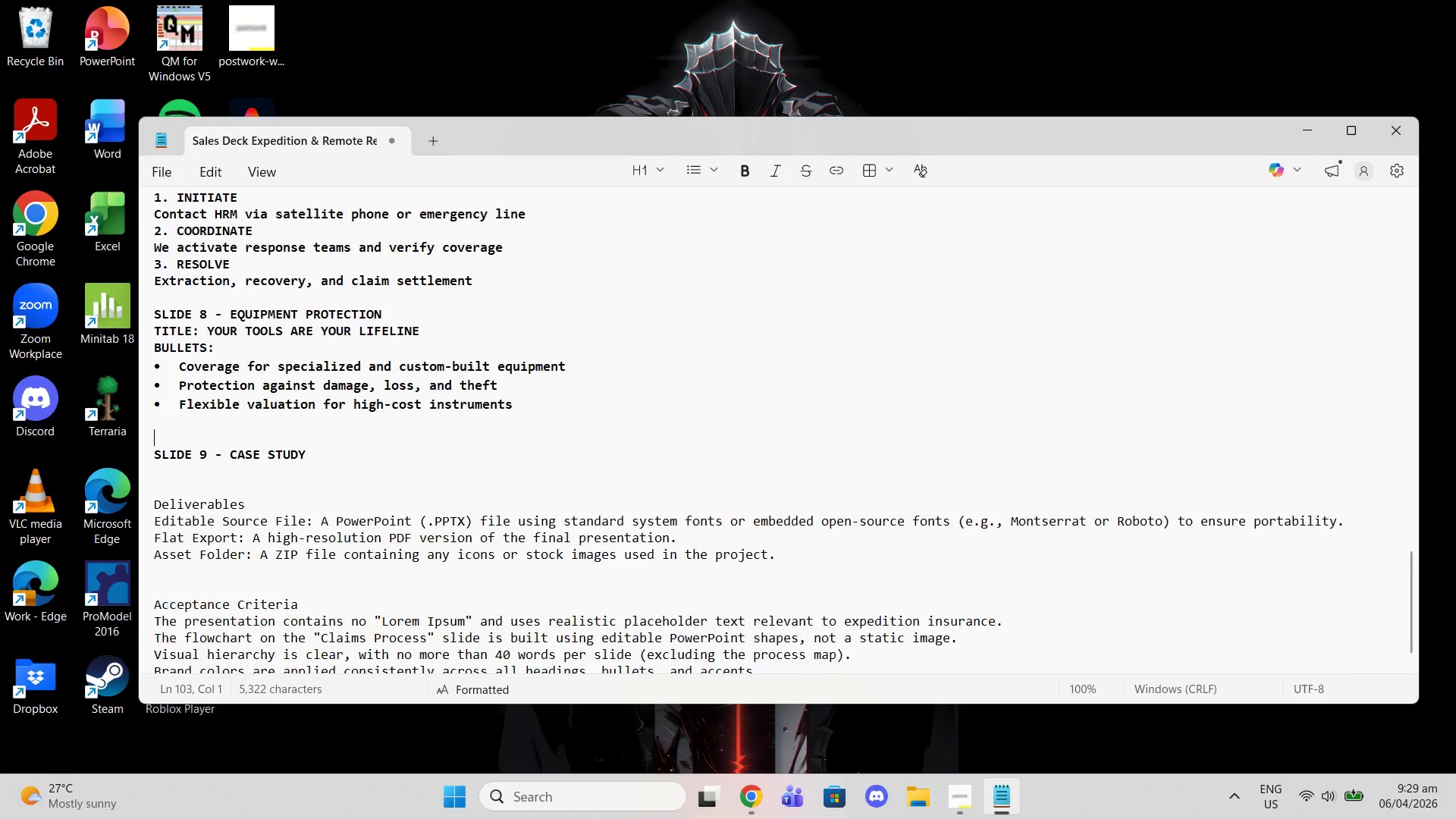 
key(Enter)
 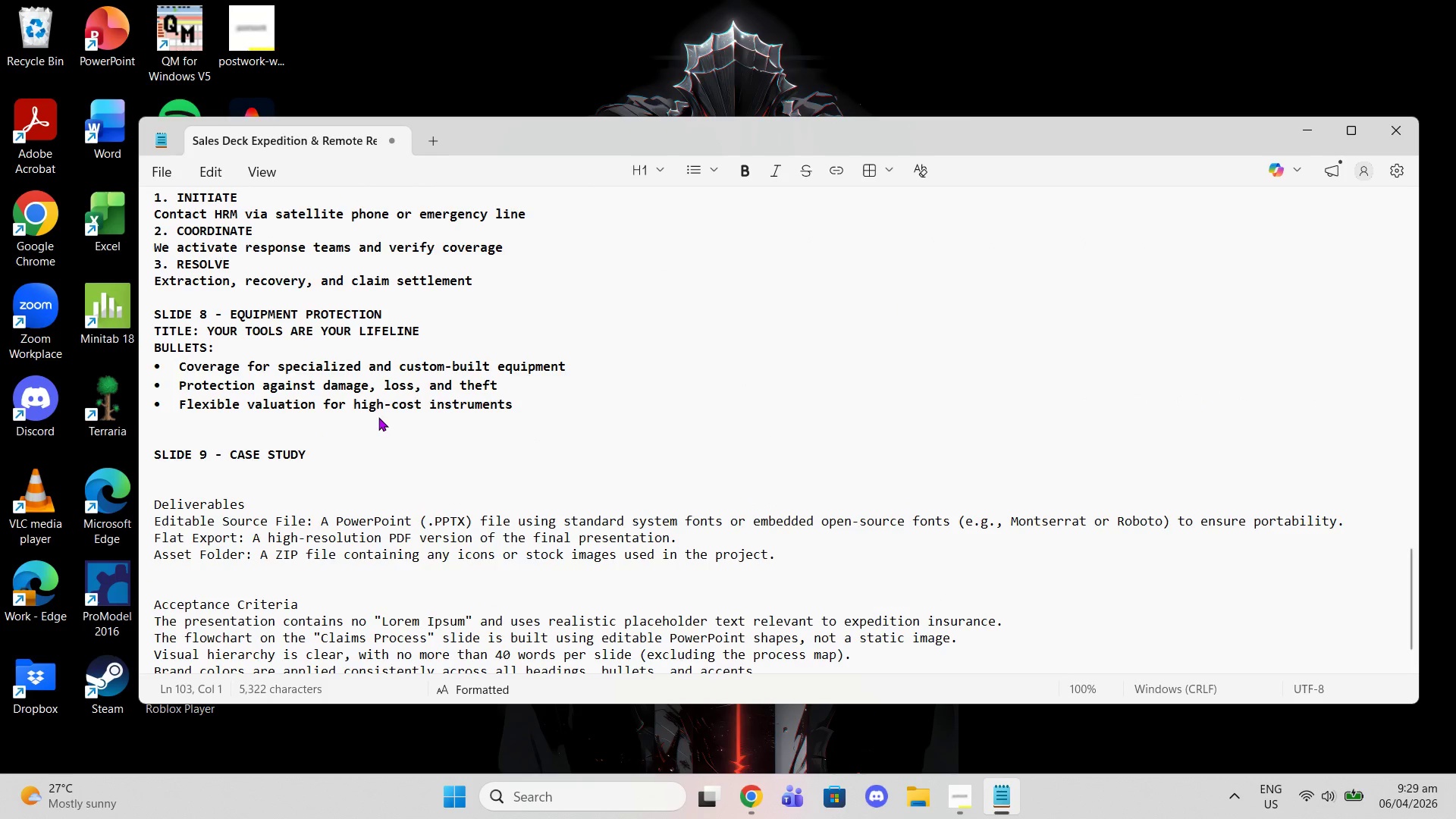 
key(Control+V)
 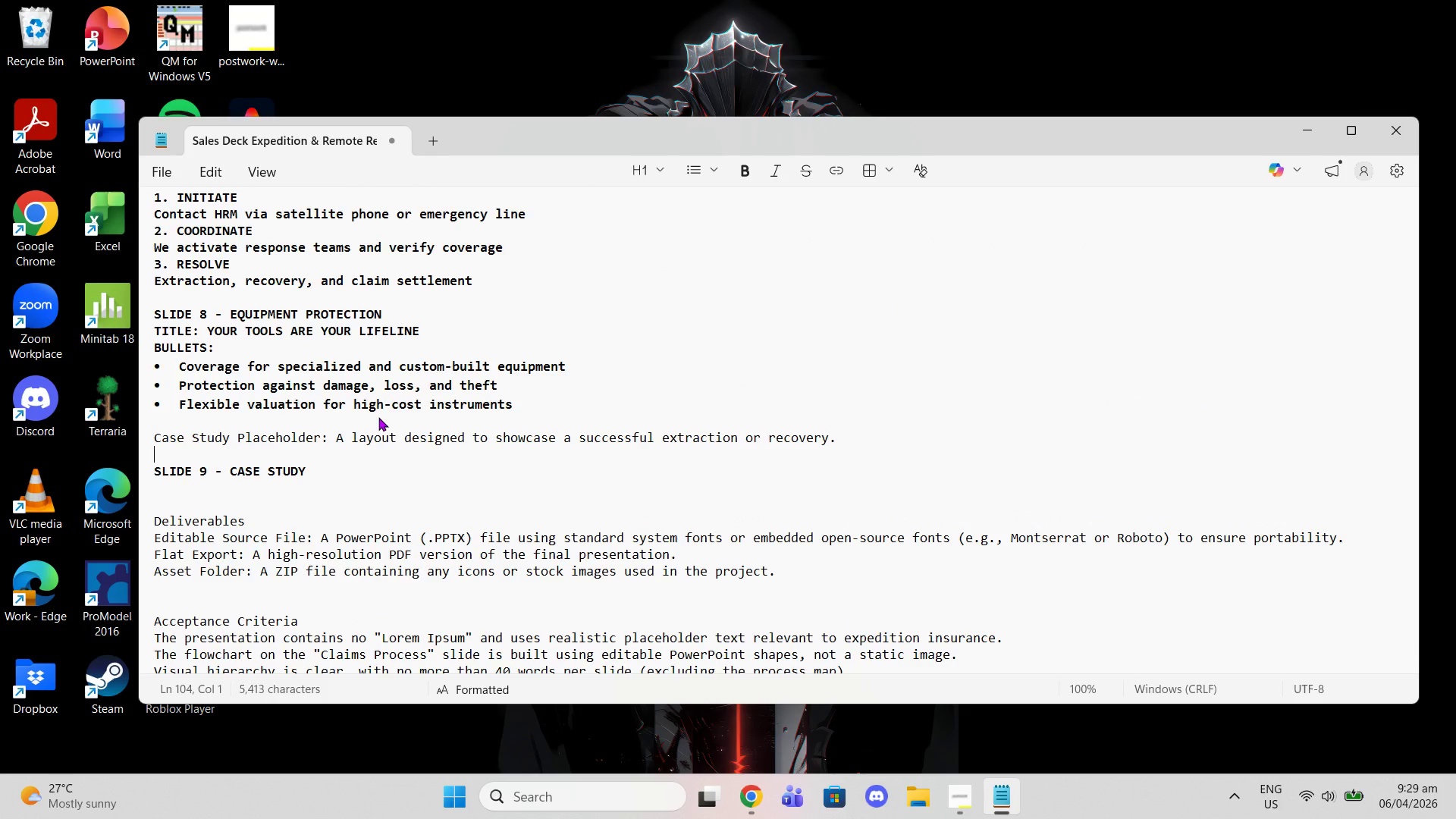 
key(Backspace)
 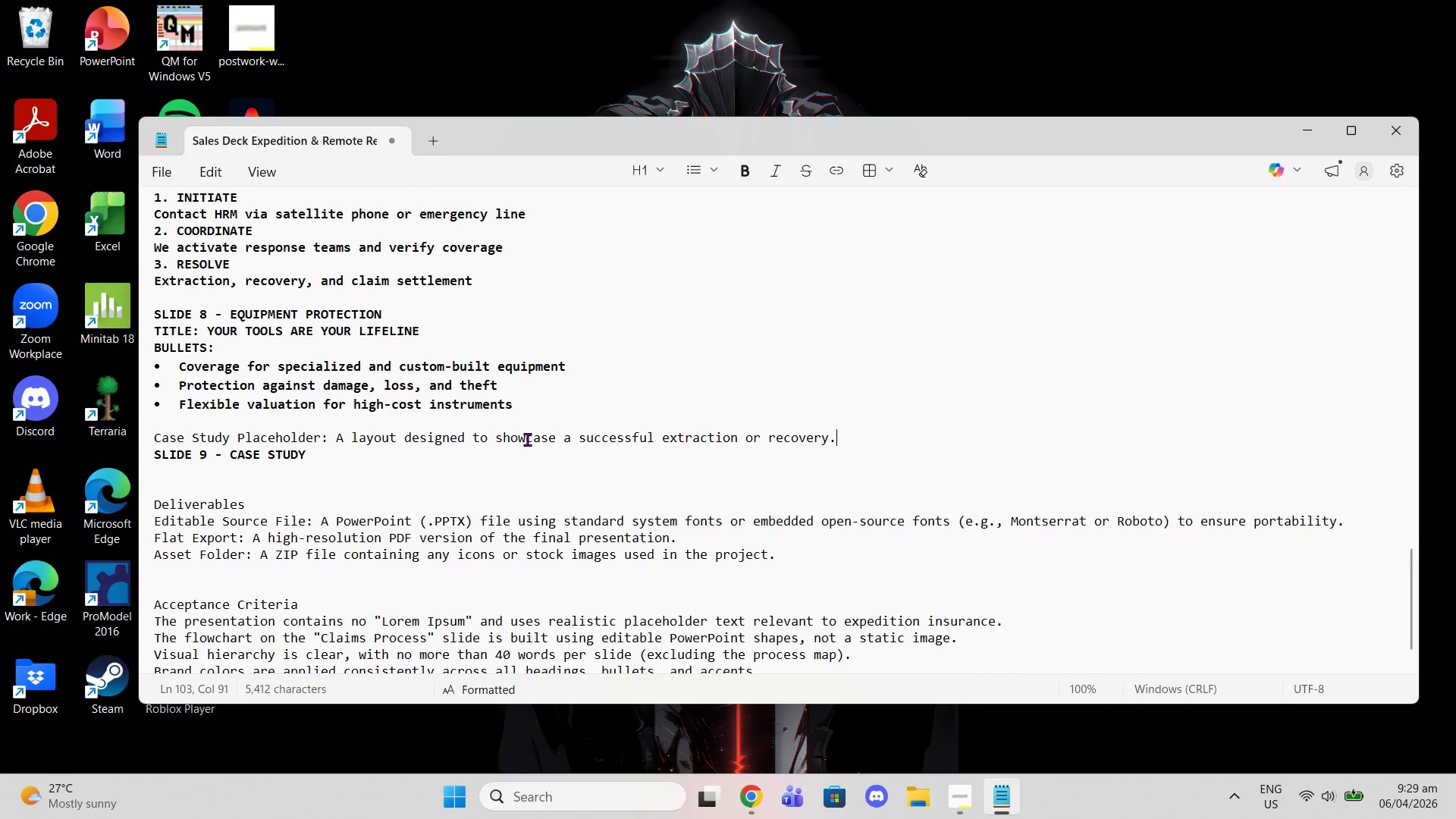 
double_click([527, 439])
 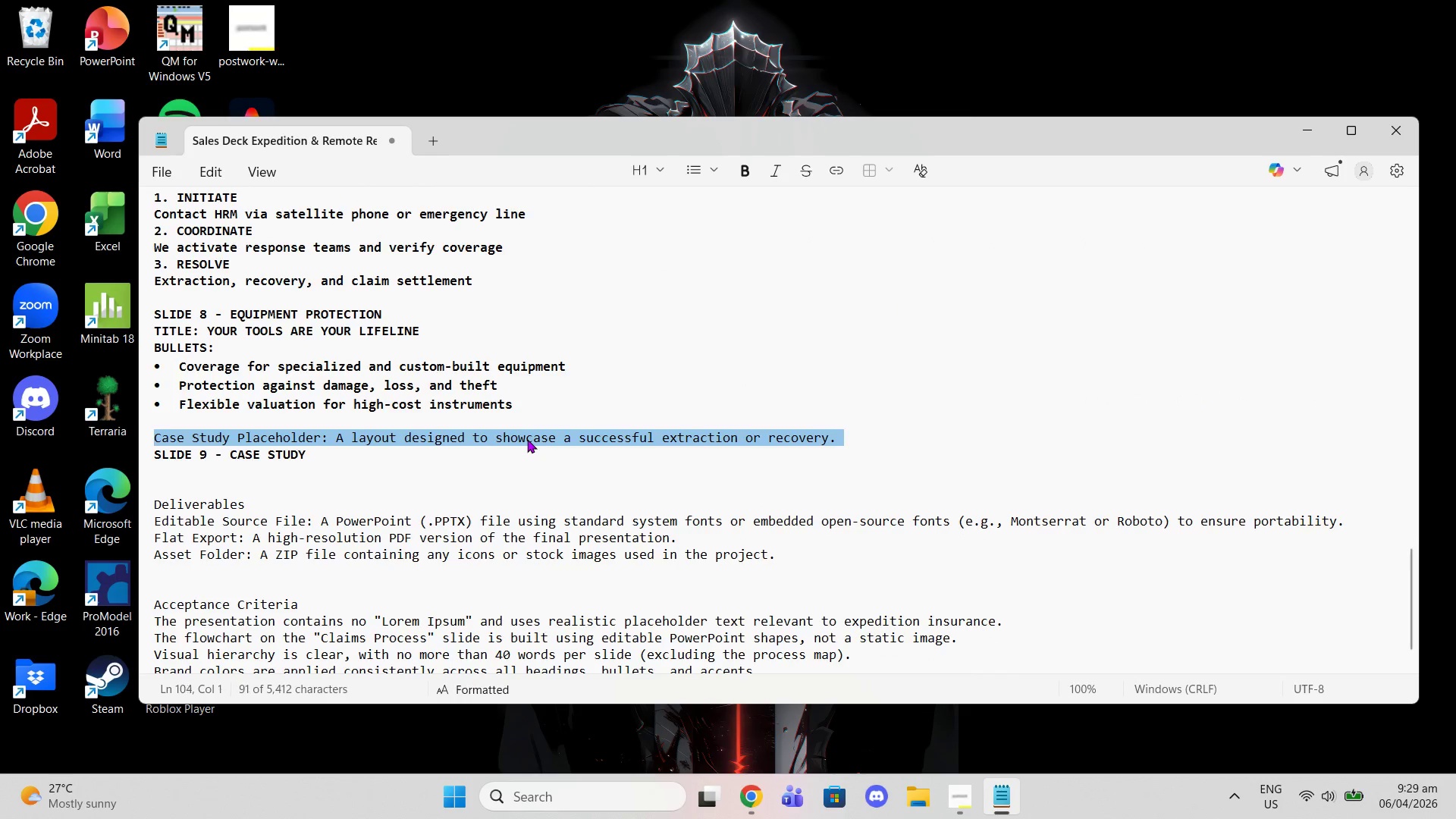 
triple_click([527, 439])
 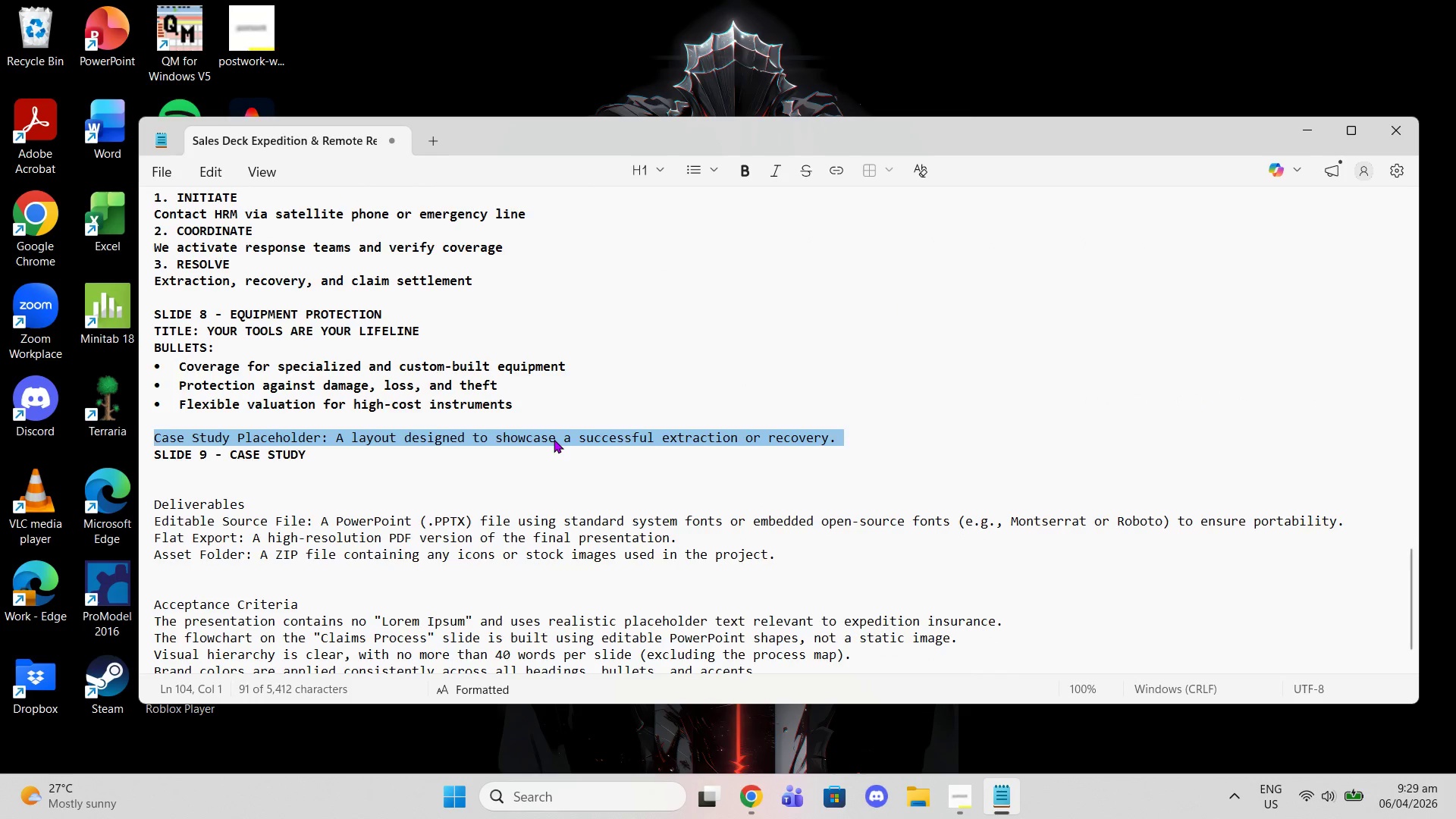 
key(Control+I)
 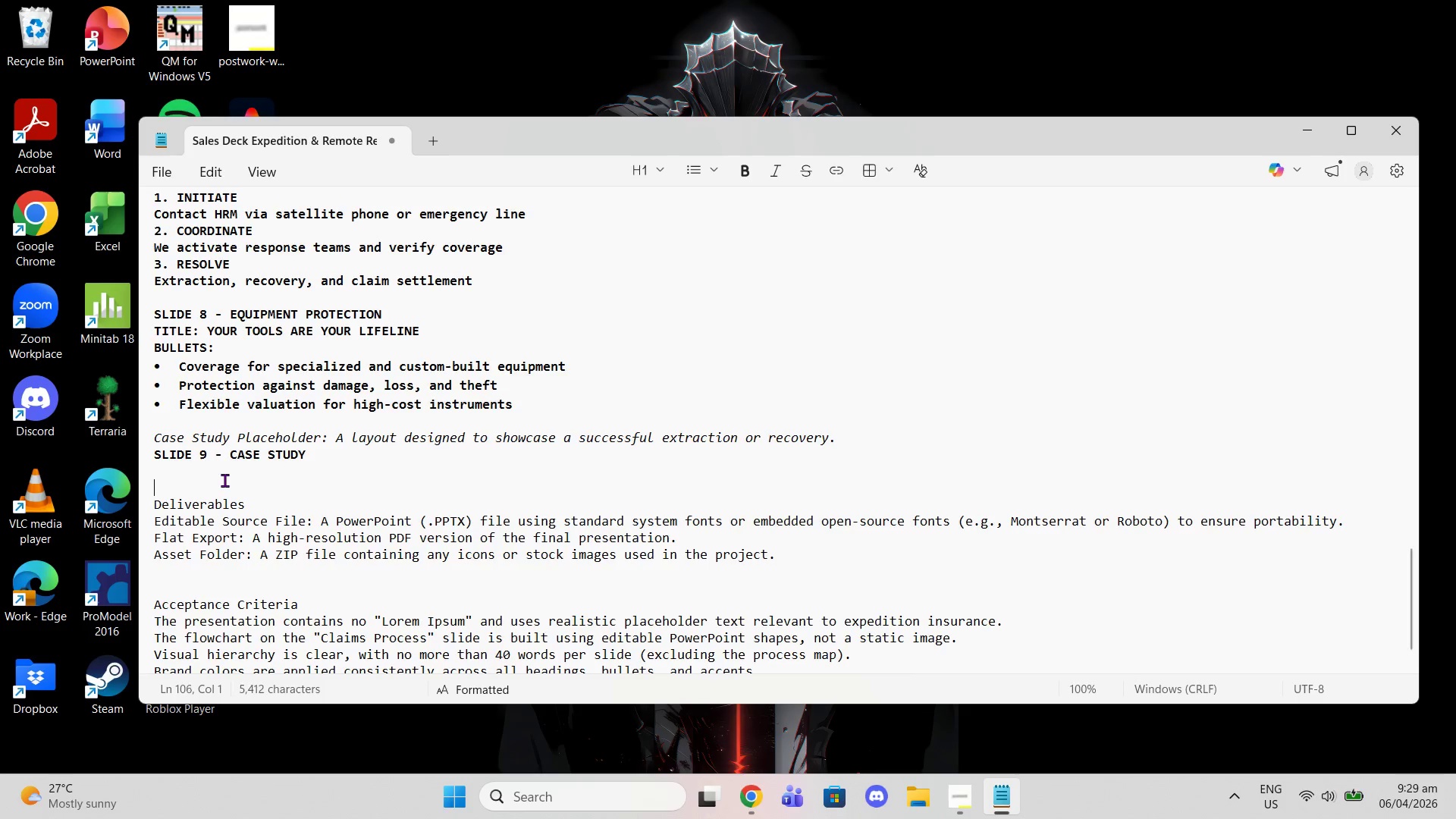 
double_click([224, 462])
 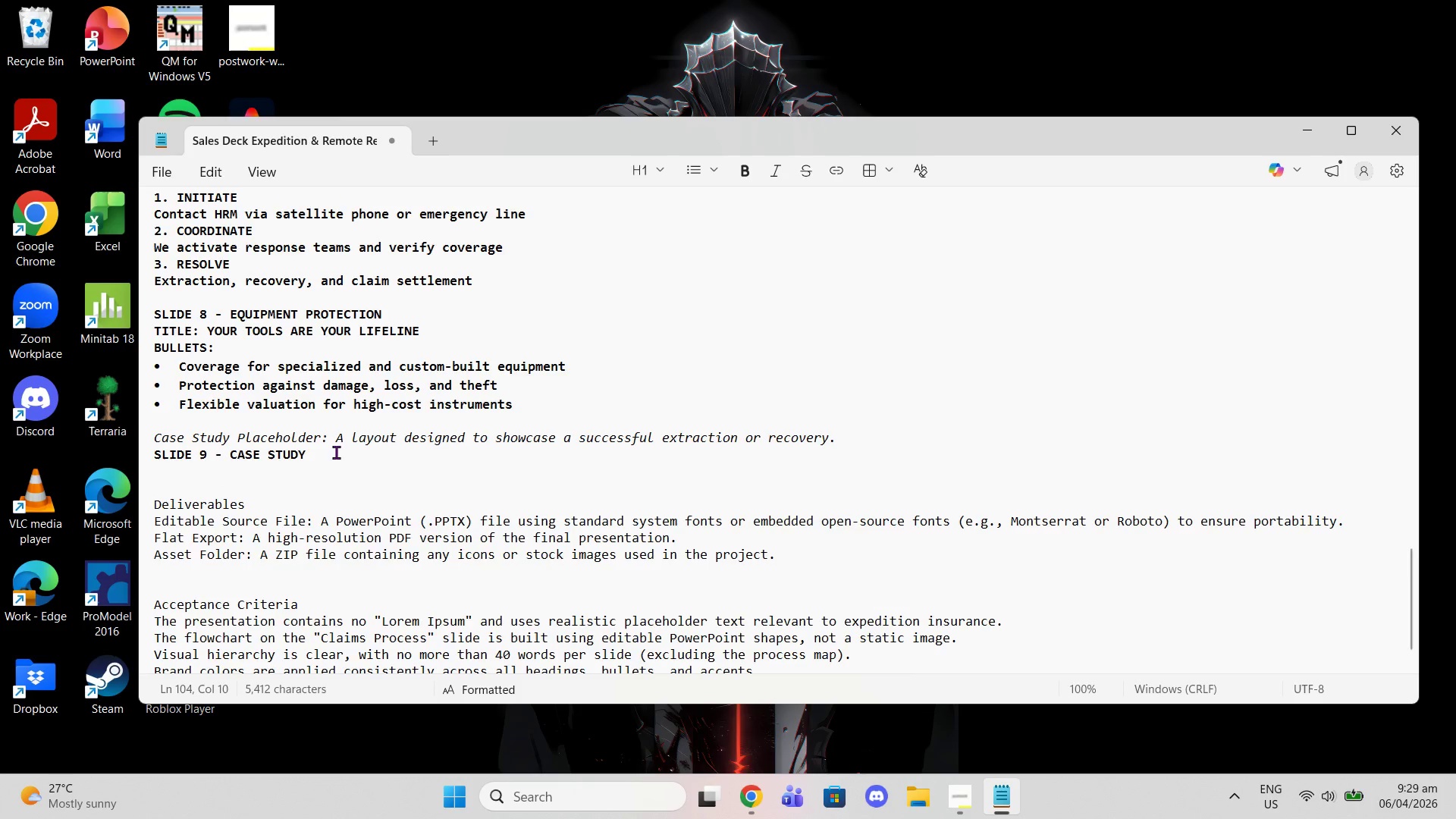 
left_click([336, 452])
 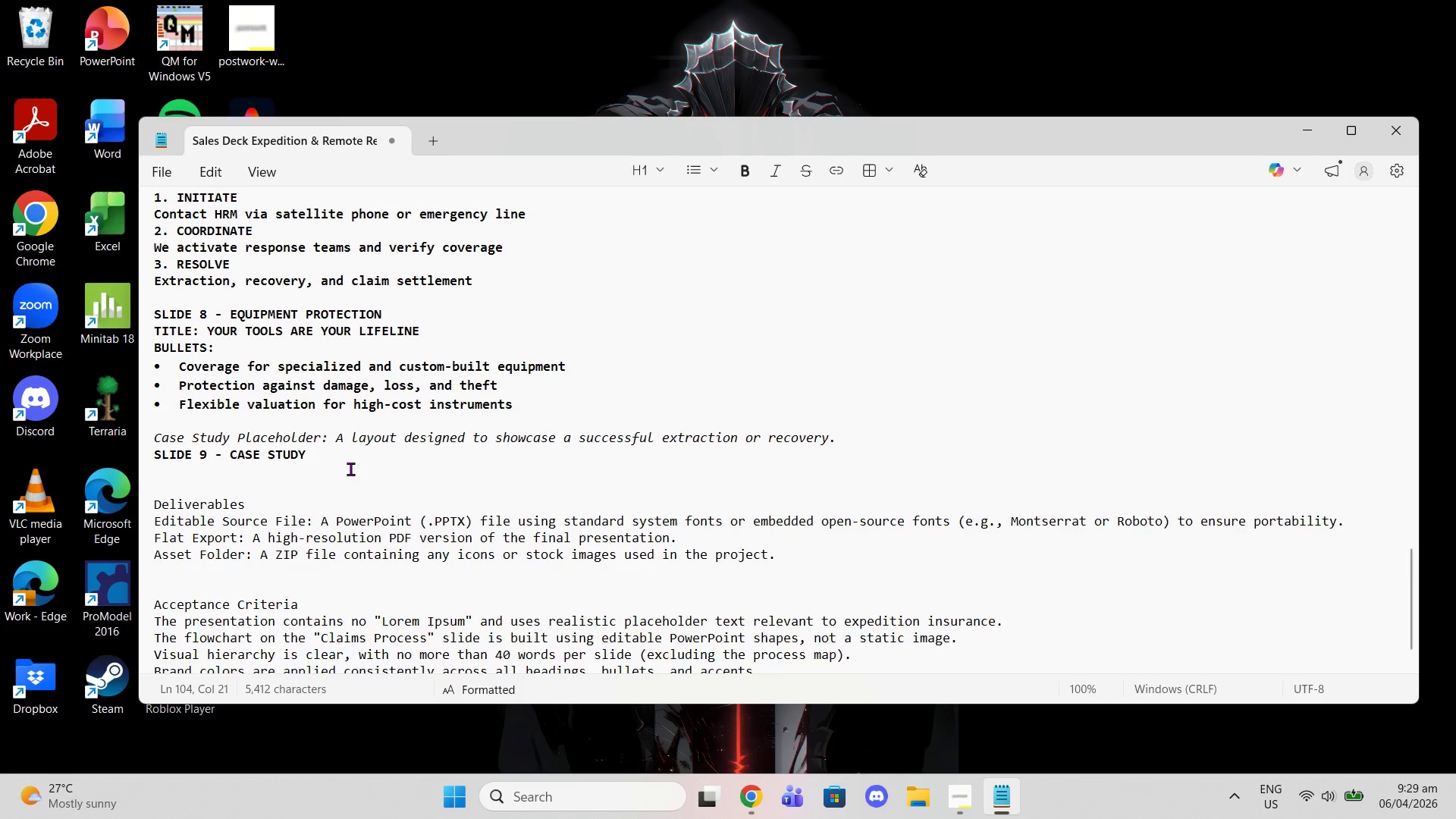 
key(Enter)
 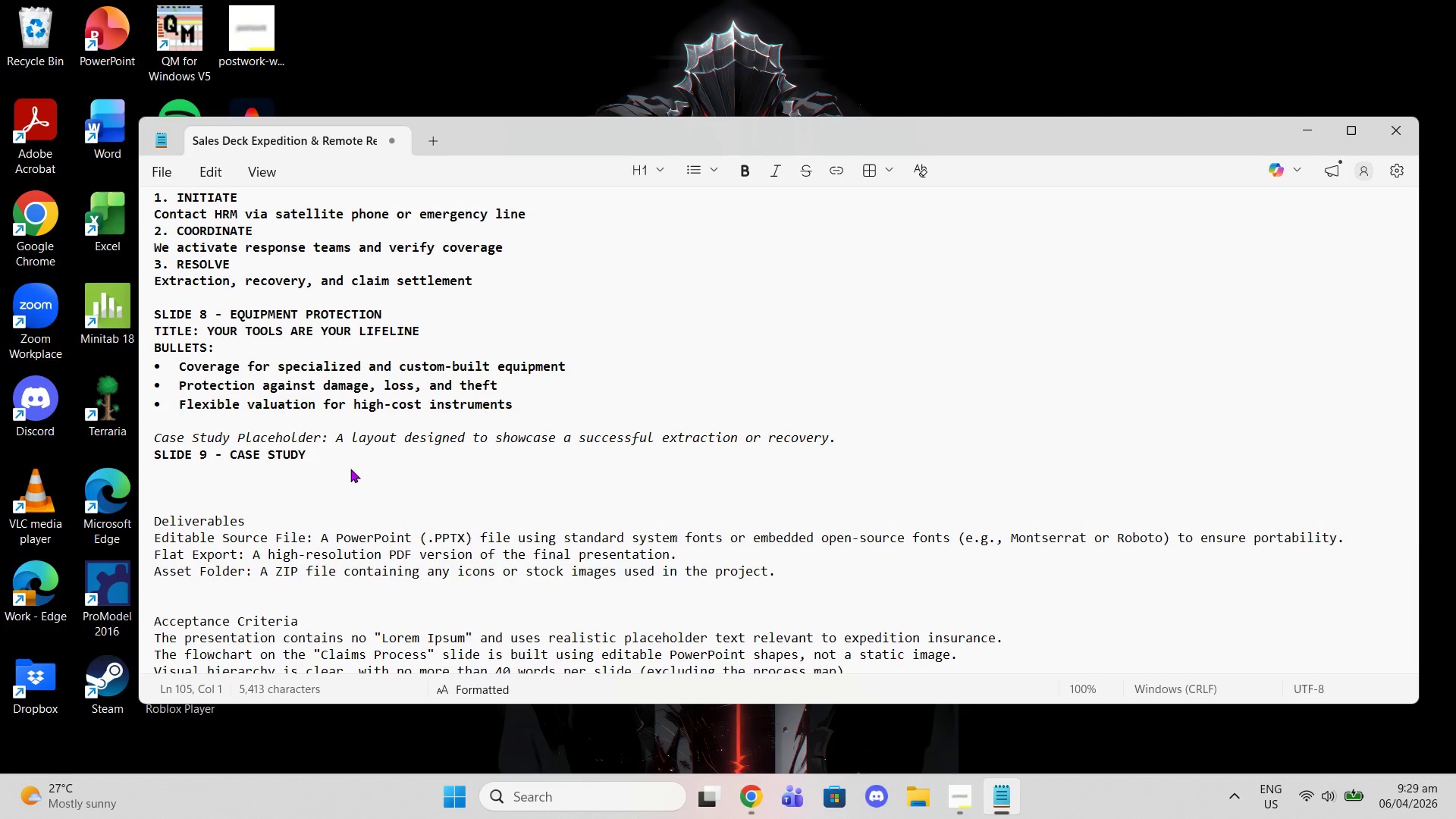 
wait(5.05)
 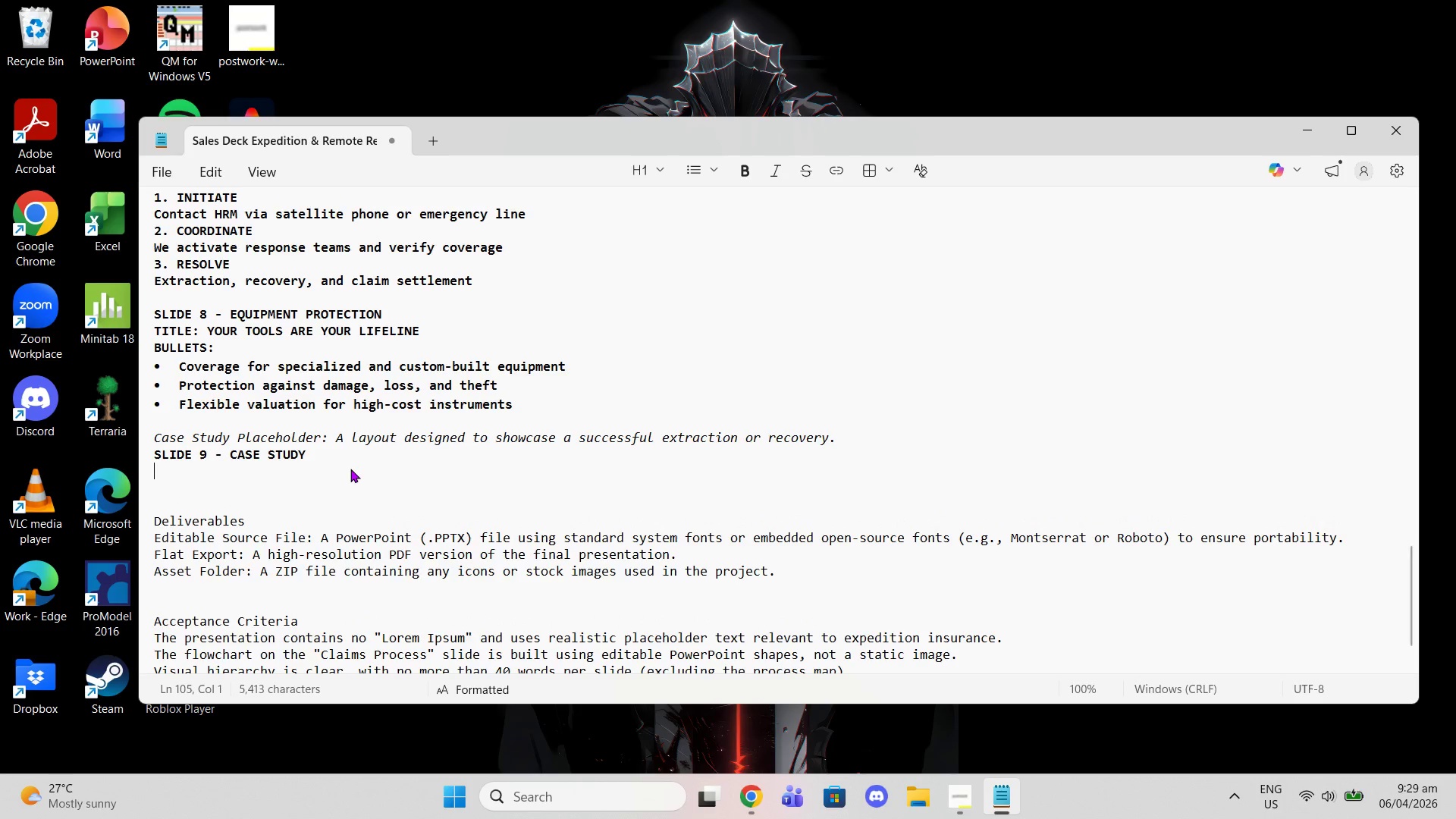 
type(a)
key(Backspace)
type(TITLE: )
 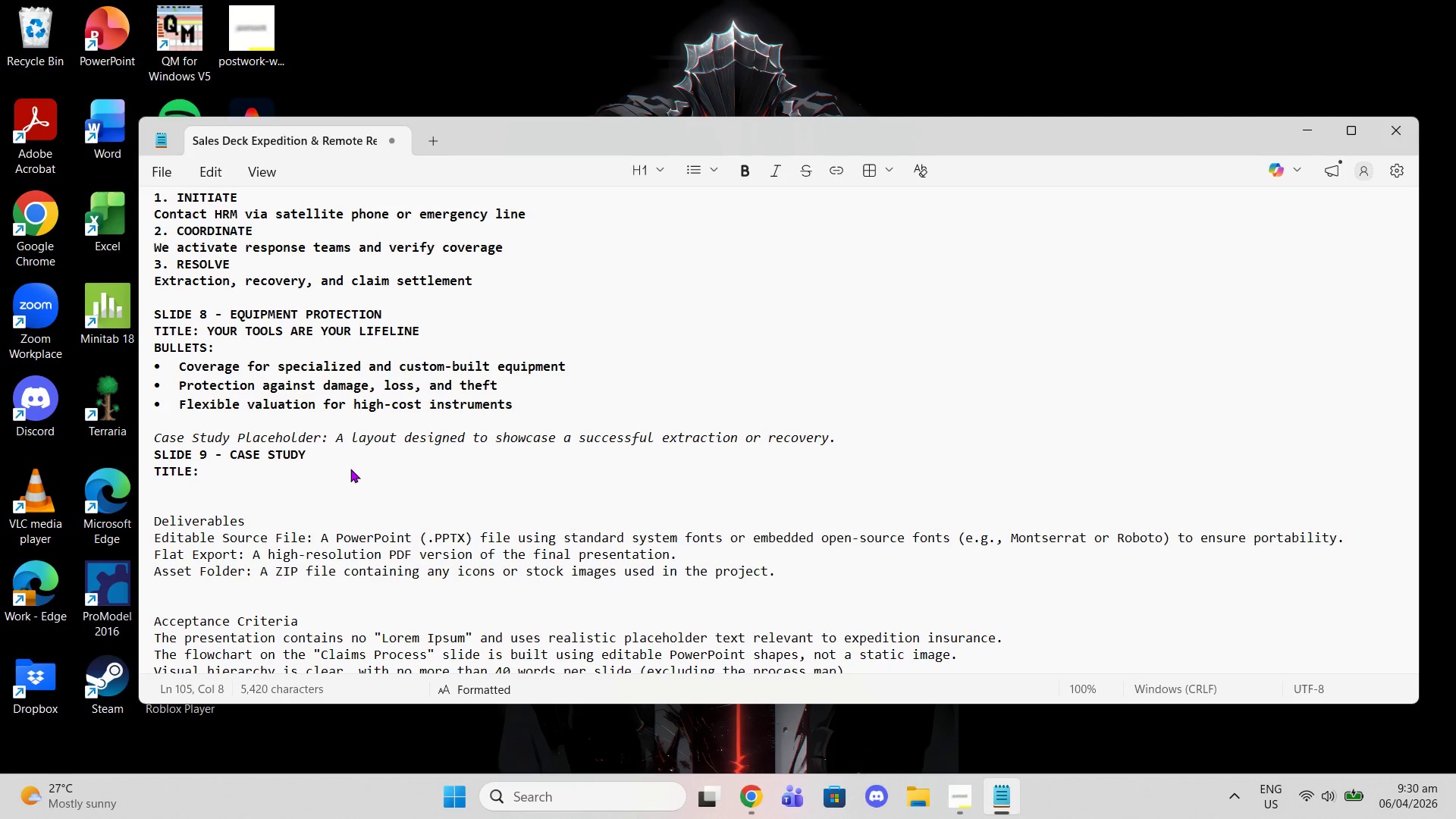 
wait(20.48)
 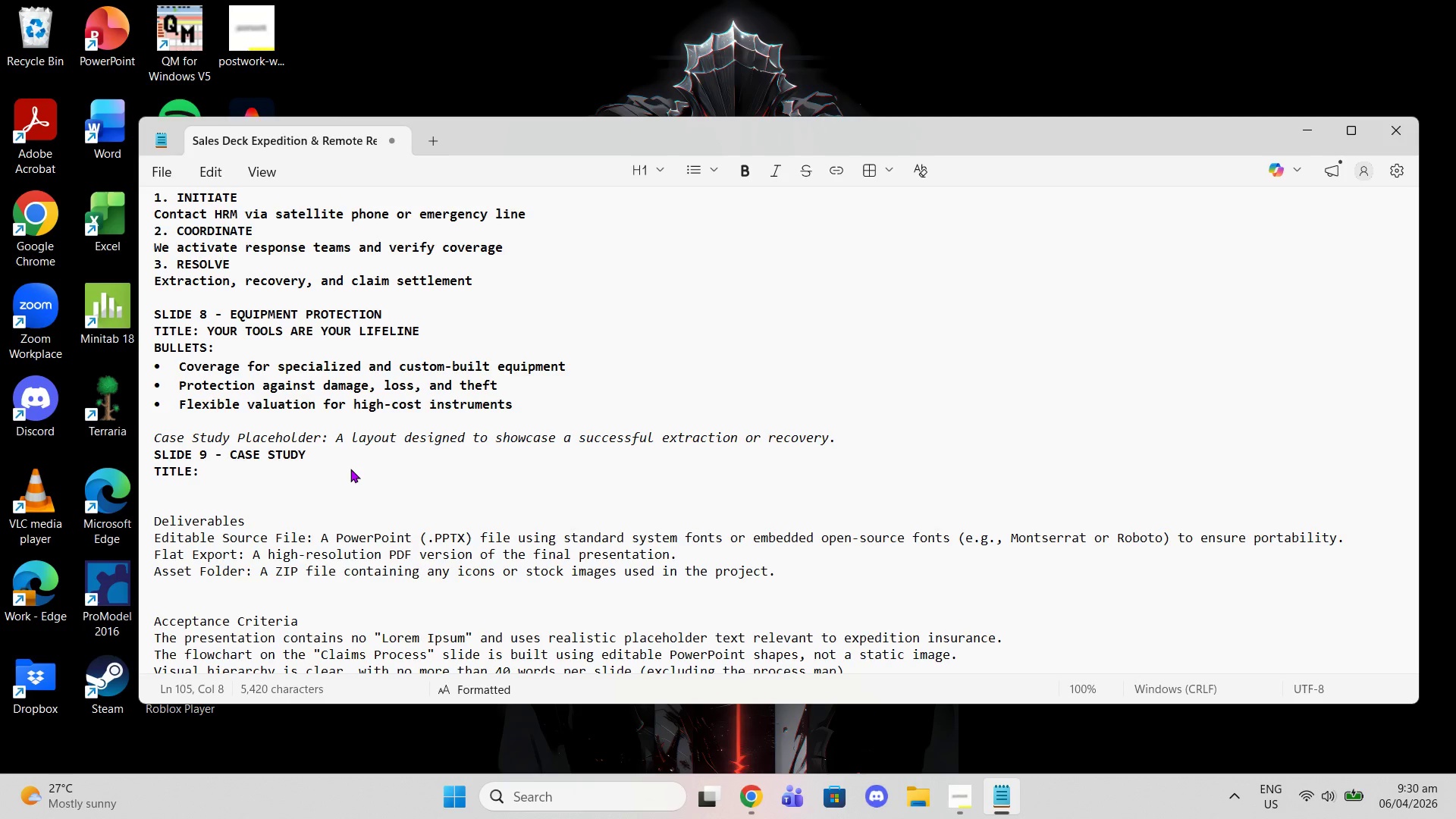 
scroll: coordinate [476, 542], scroll_direction: down, amount: 1.0
 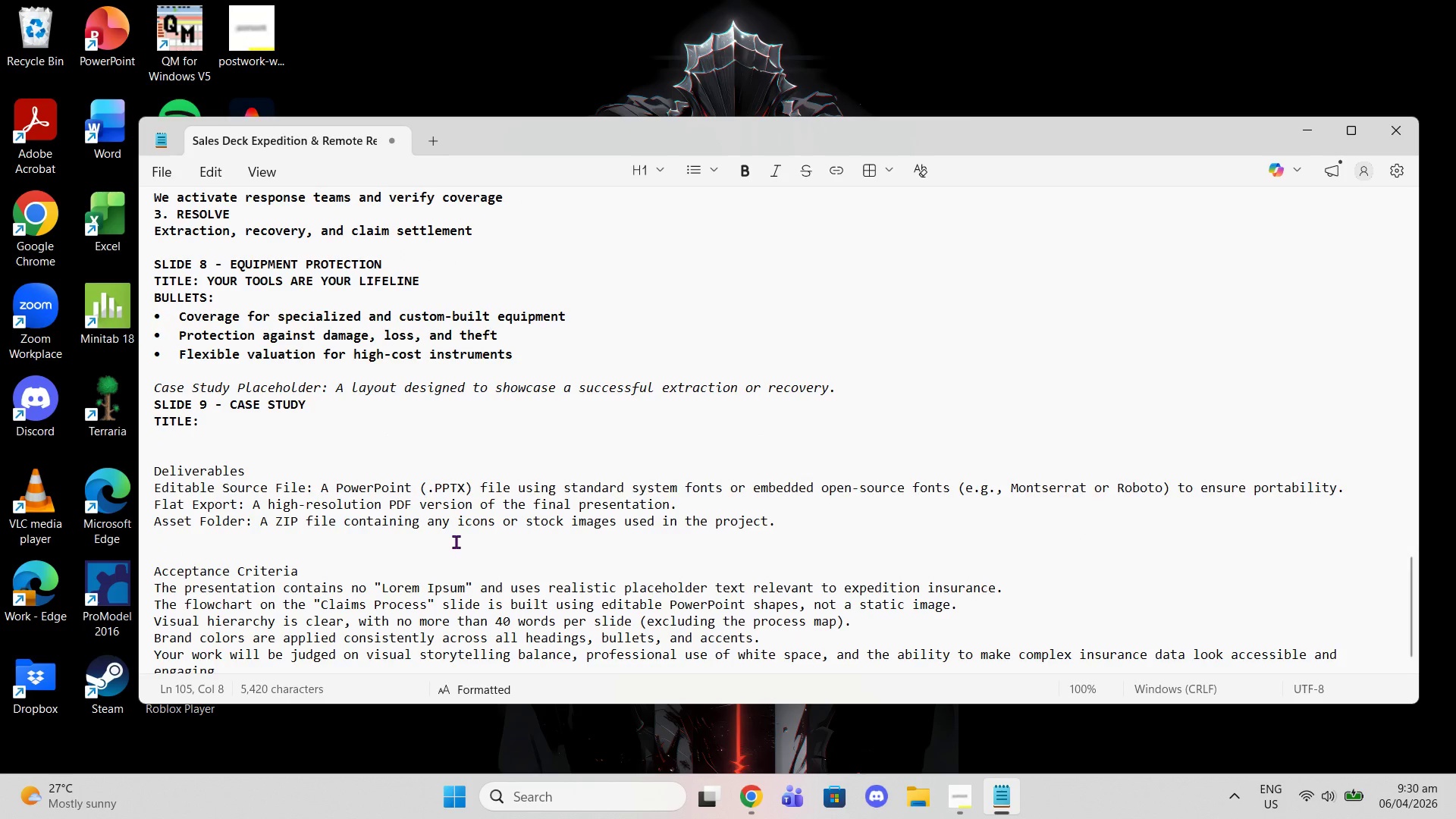 
wait(12.25)
 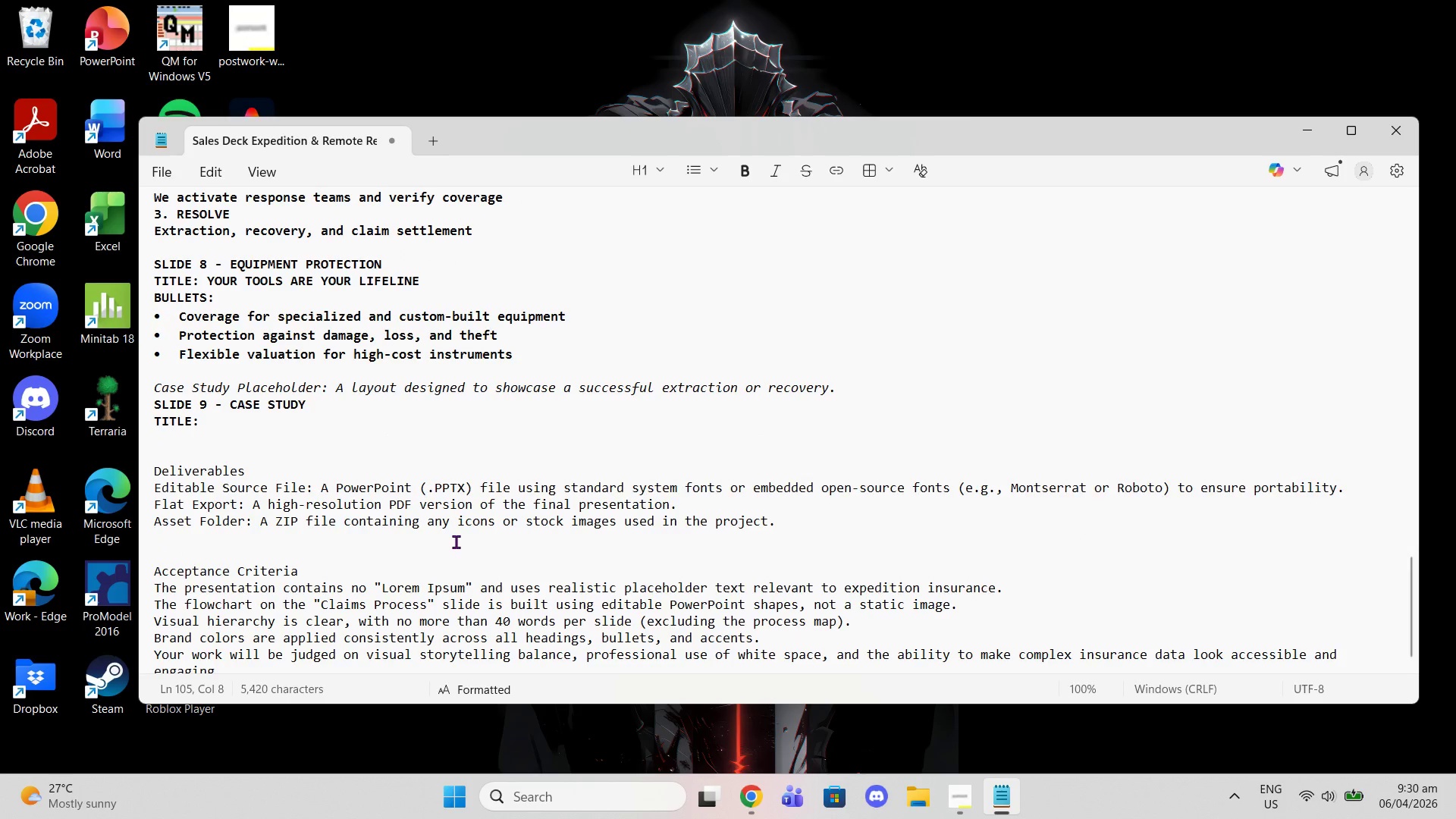 
left_click([269, 428])
 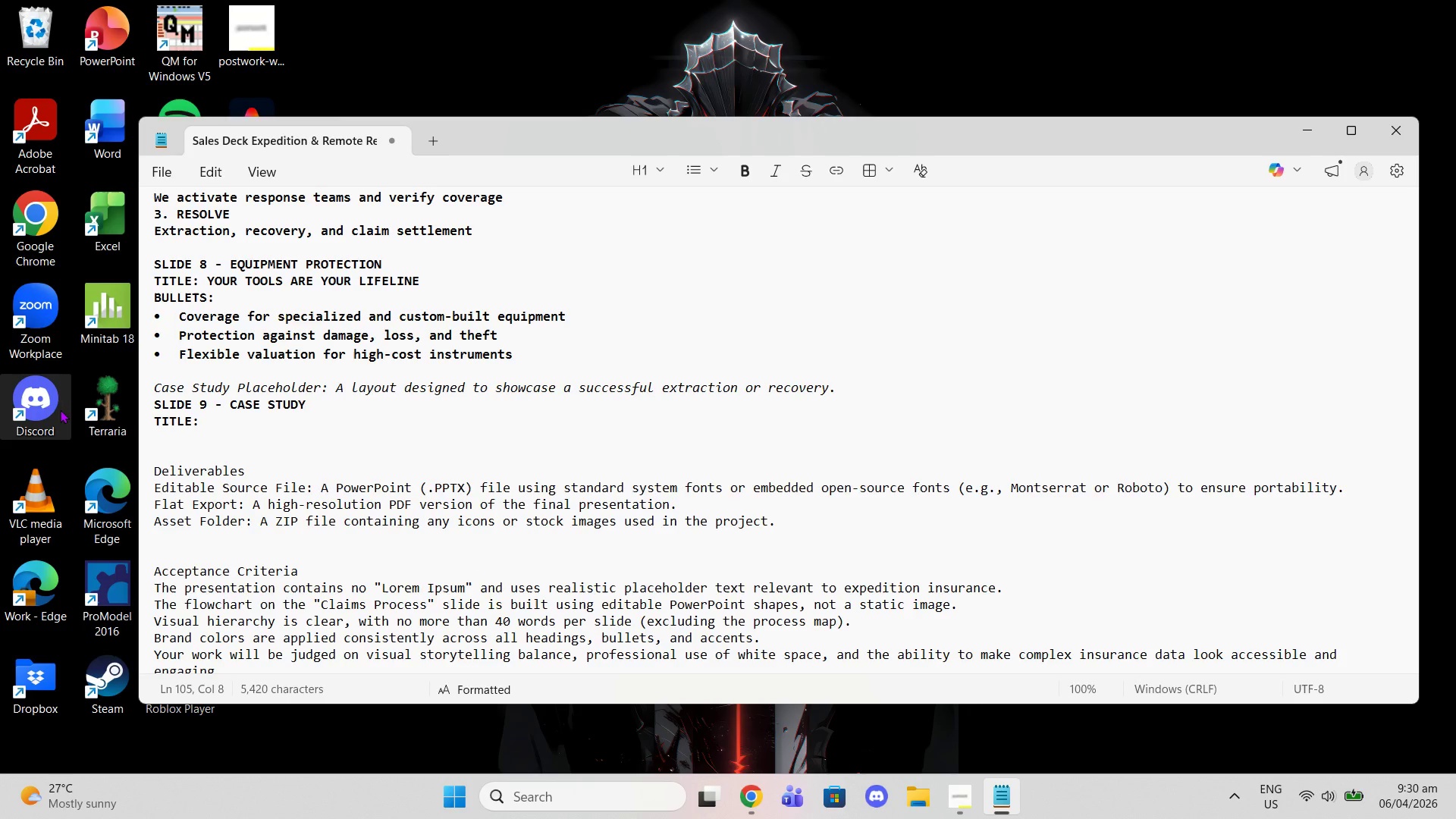 
type(REAL-WORLD RESPONDE)
 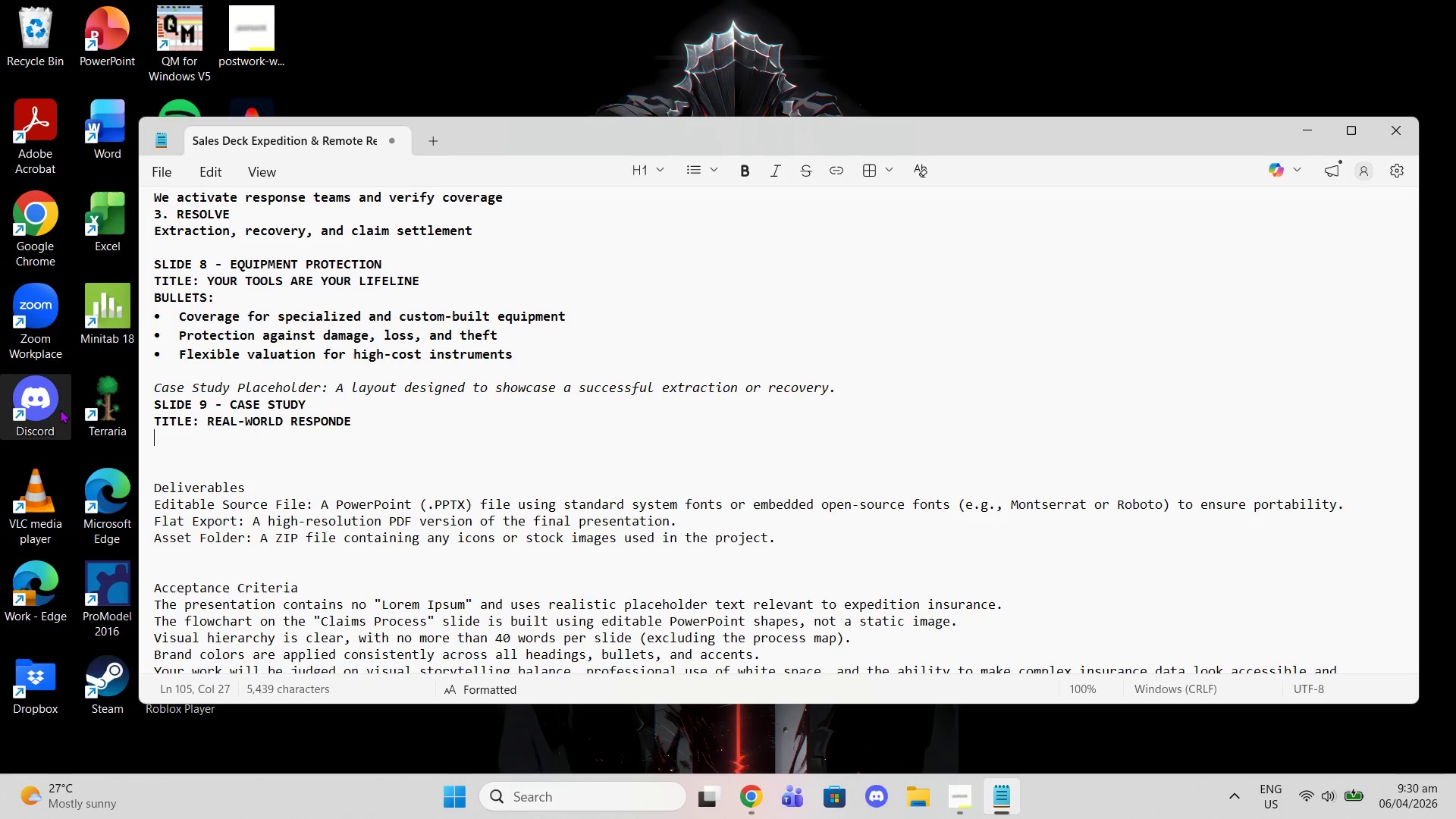 
key(Enter)
 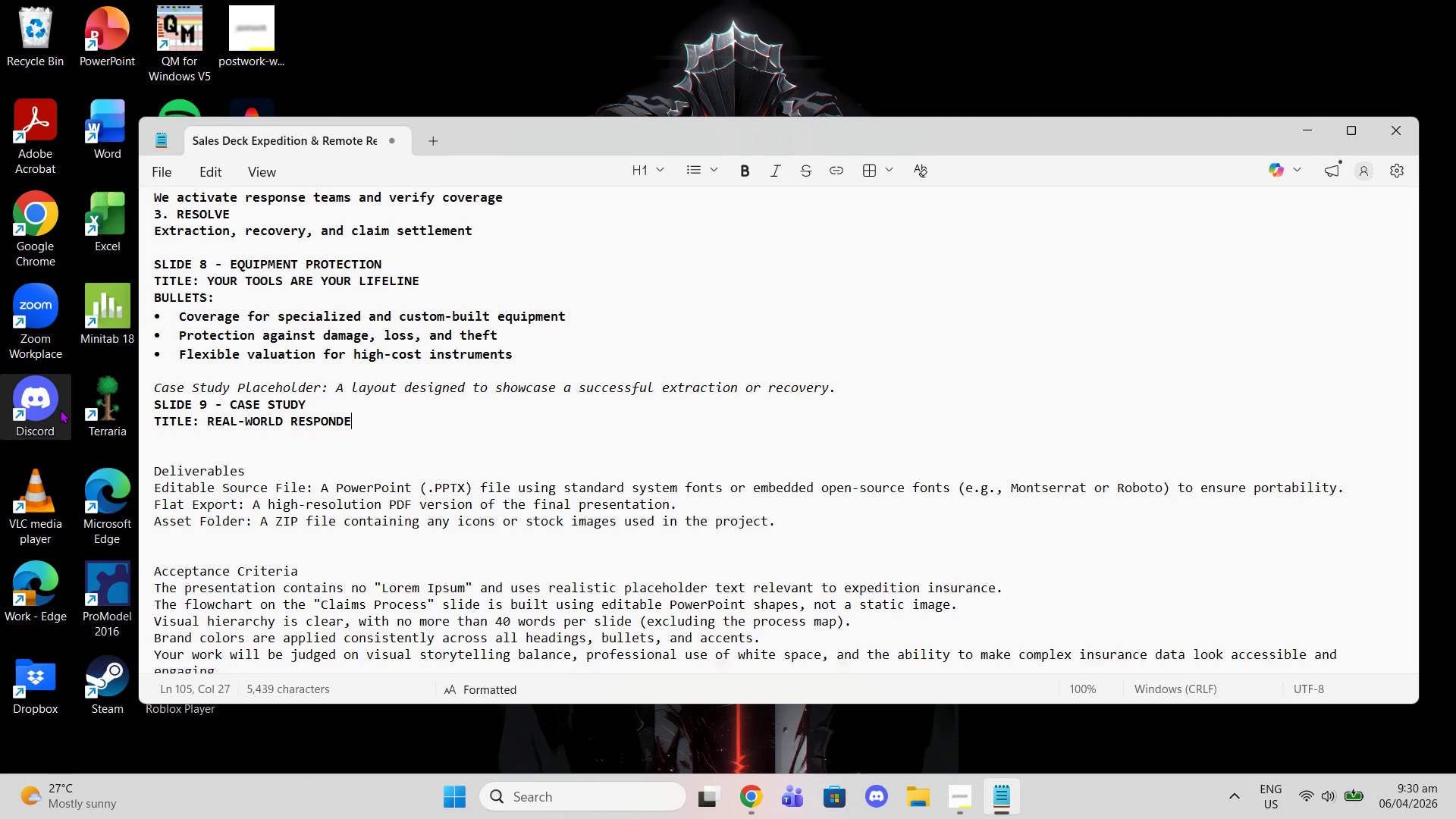 
key(Backspace)
key(Backspace)
key(Backspace)
type(SE)
 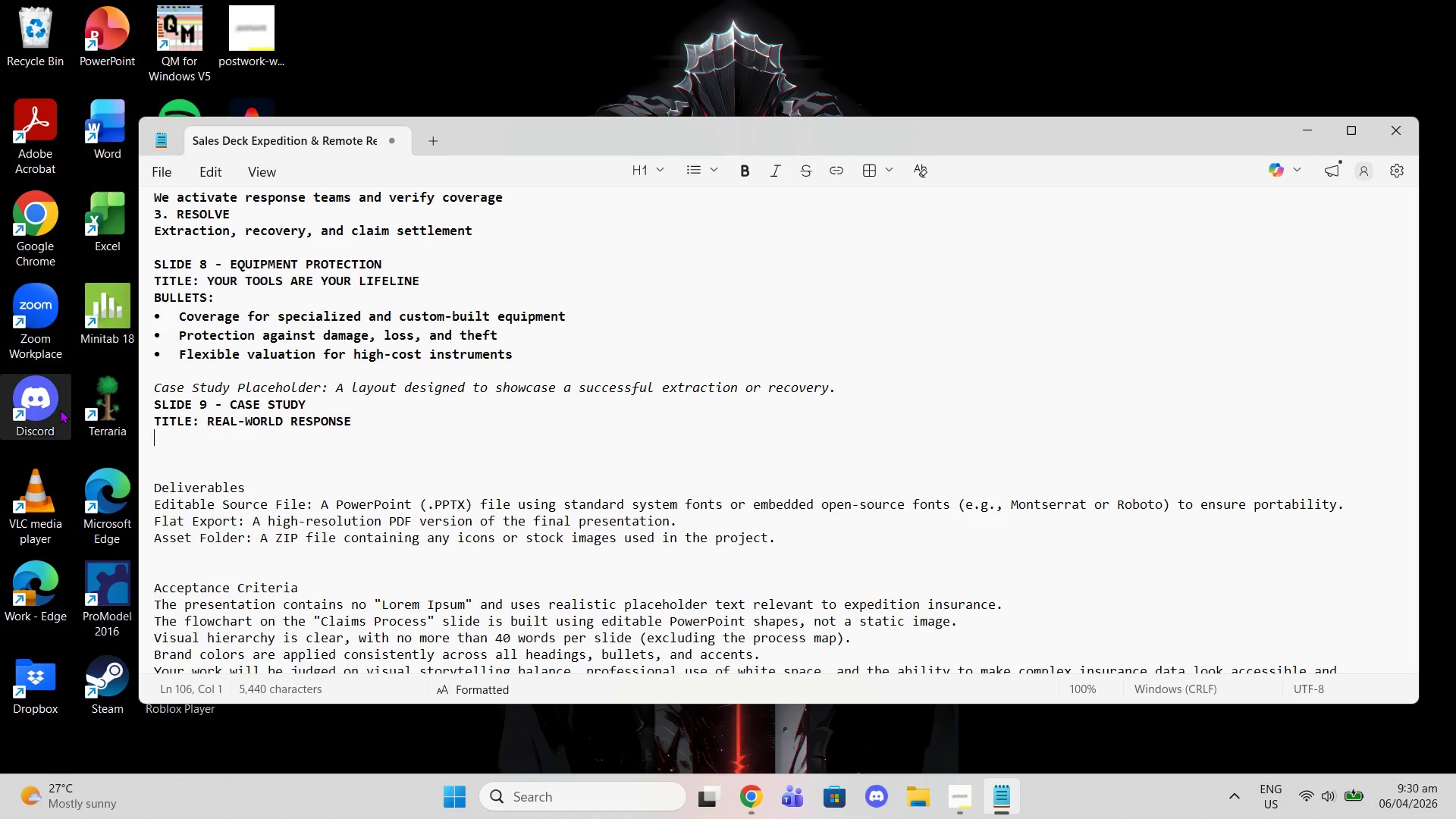 
key(Enter)
 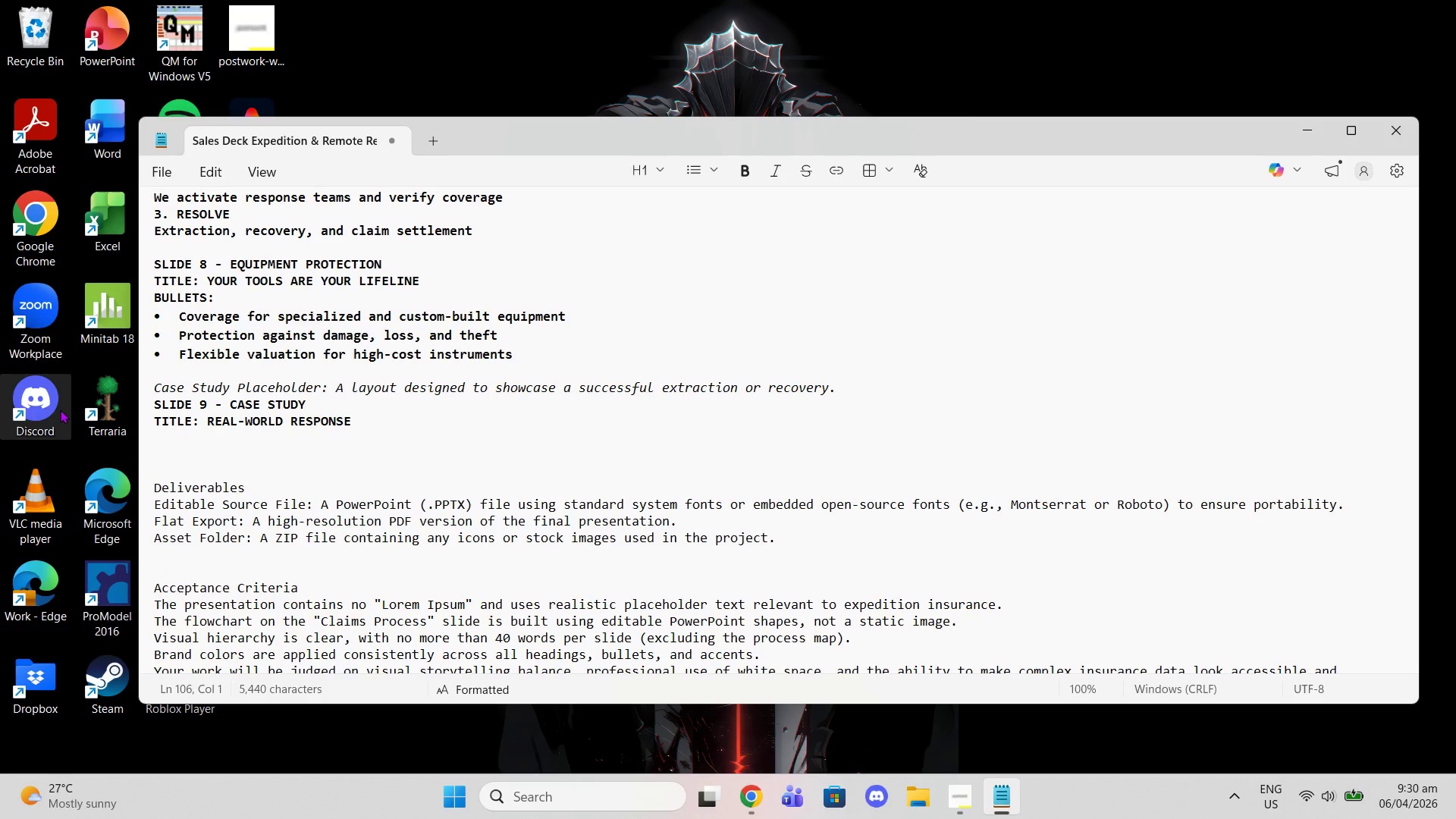 
type(SA)
key(Backspace)
type(cenario: A remote geological survey th)
key(Backspace)
type(eam in the )
 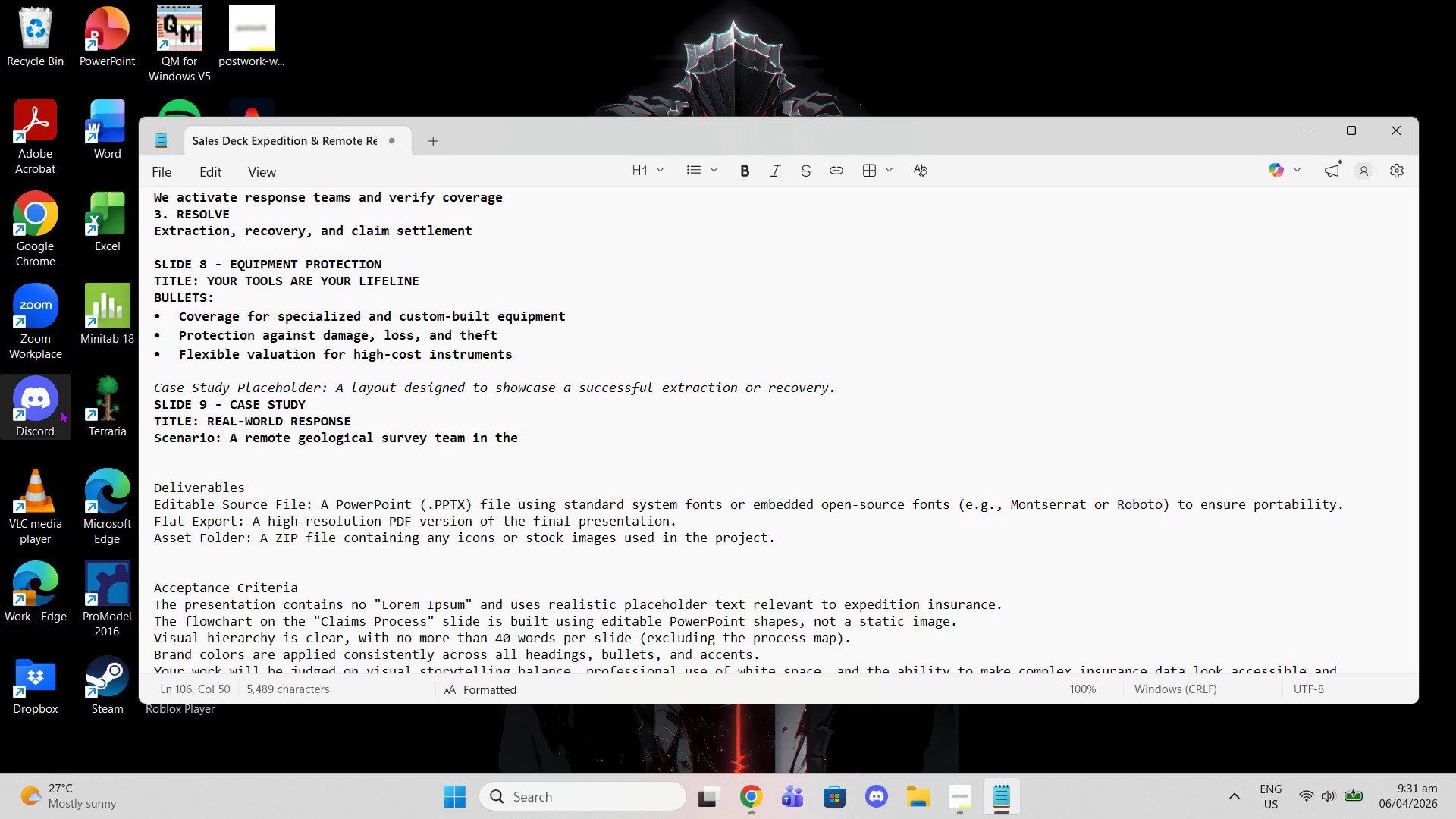 
left_click([745, 798])
 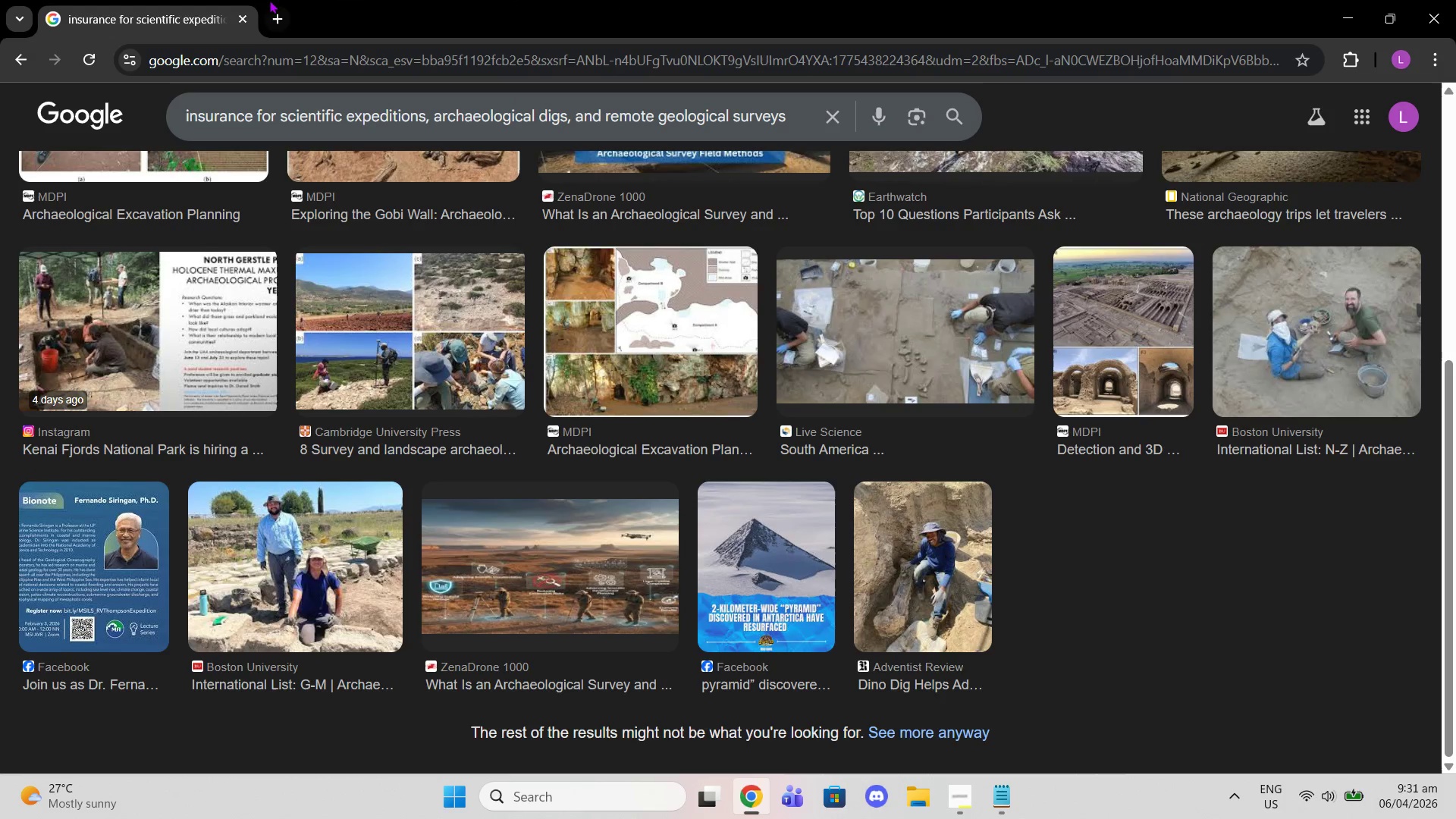 
left_click([269, 0])
 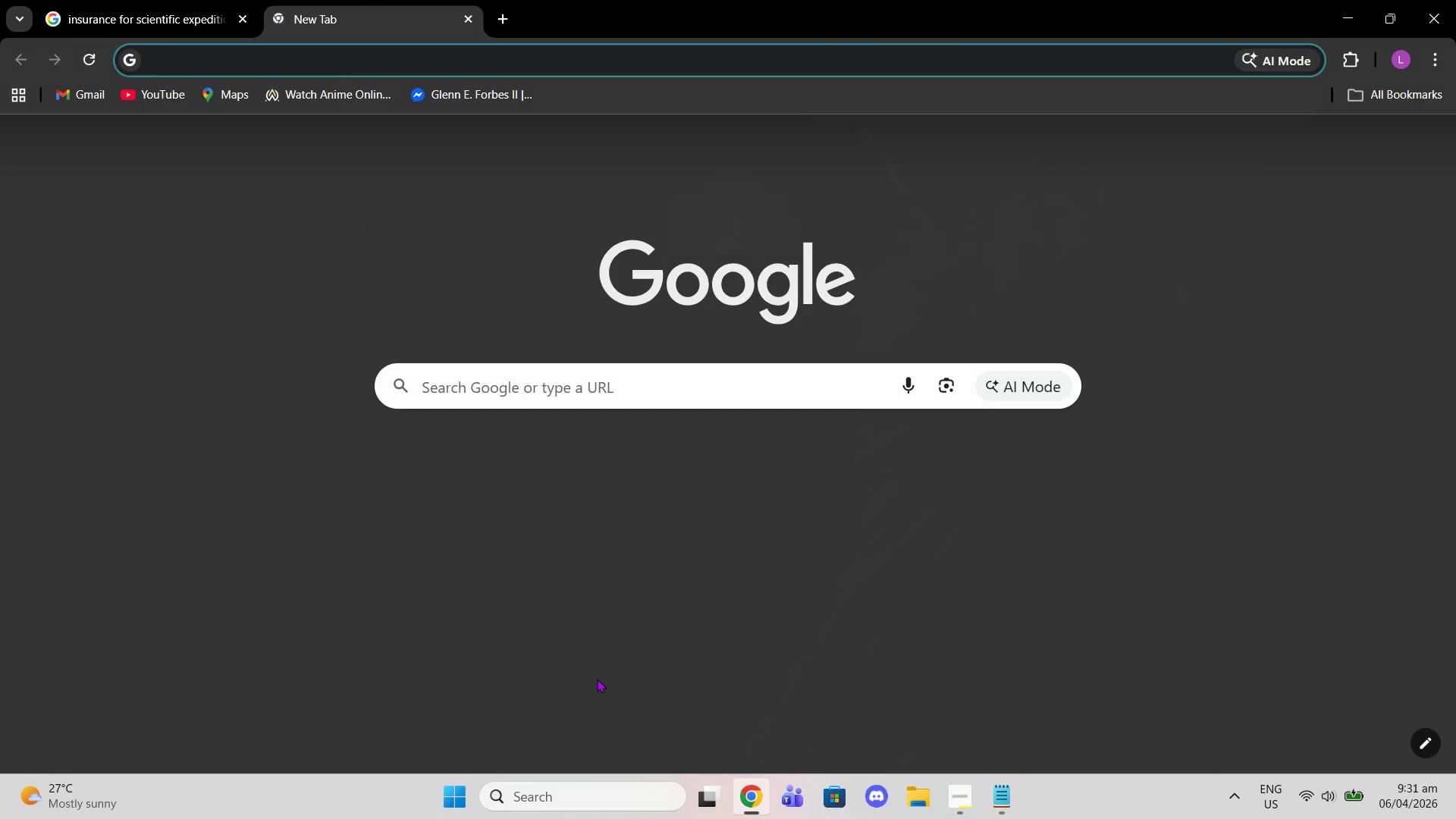 
type(mo7un)
key(Backspace)
key(Backspace)
key(Backspace)
type(uyntain)
key(Backspace)
key(Backspace)
key(Backspace)
key(Backspace)
key(Backspace)
key(Backspace)
type(ntains where geological suyr)
key(Backspace)
key(Backspace)
type(rveys occutr)
 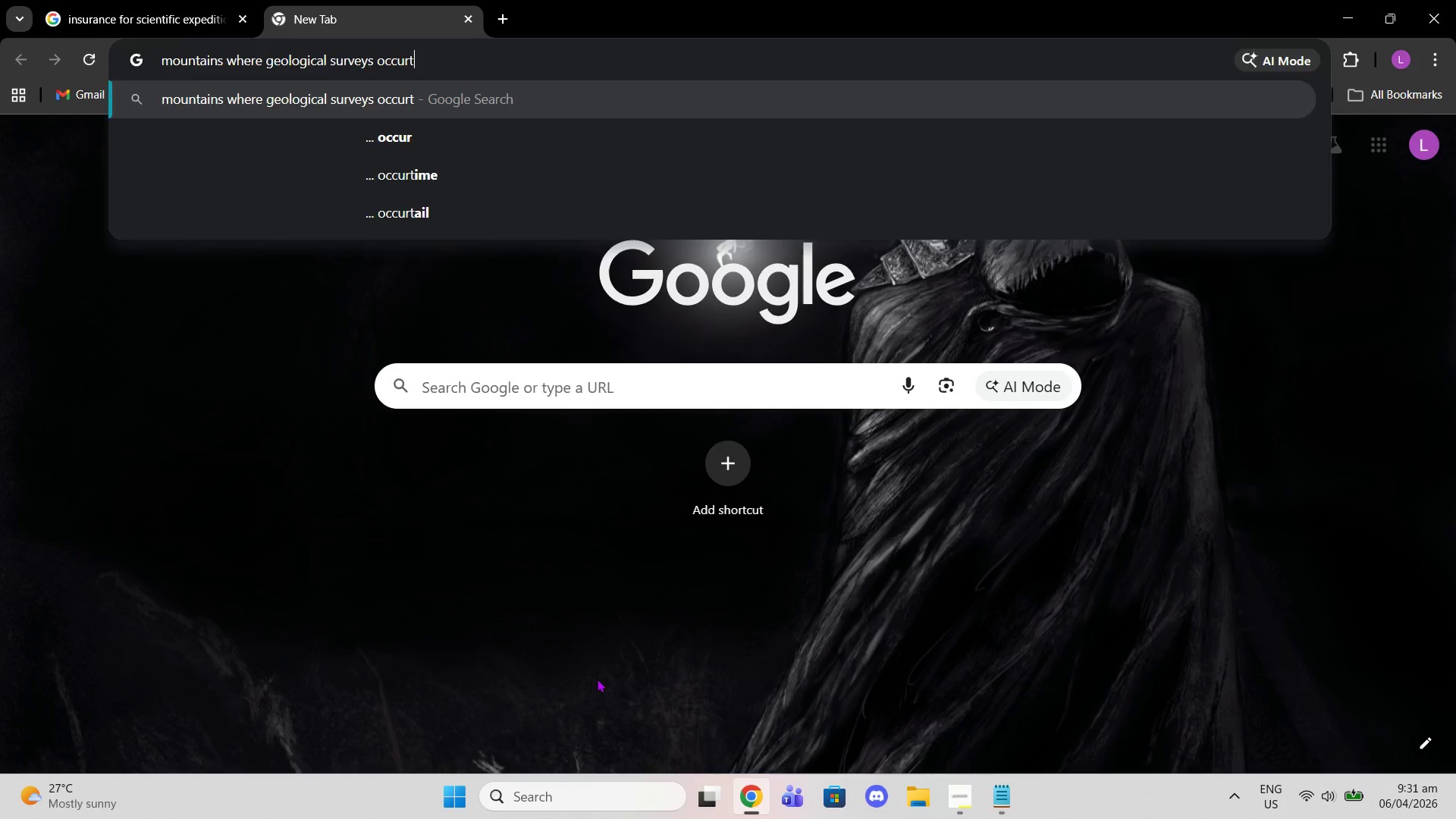 
key(Enter)
 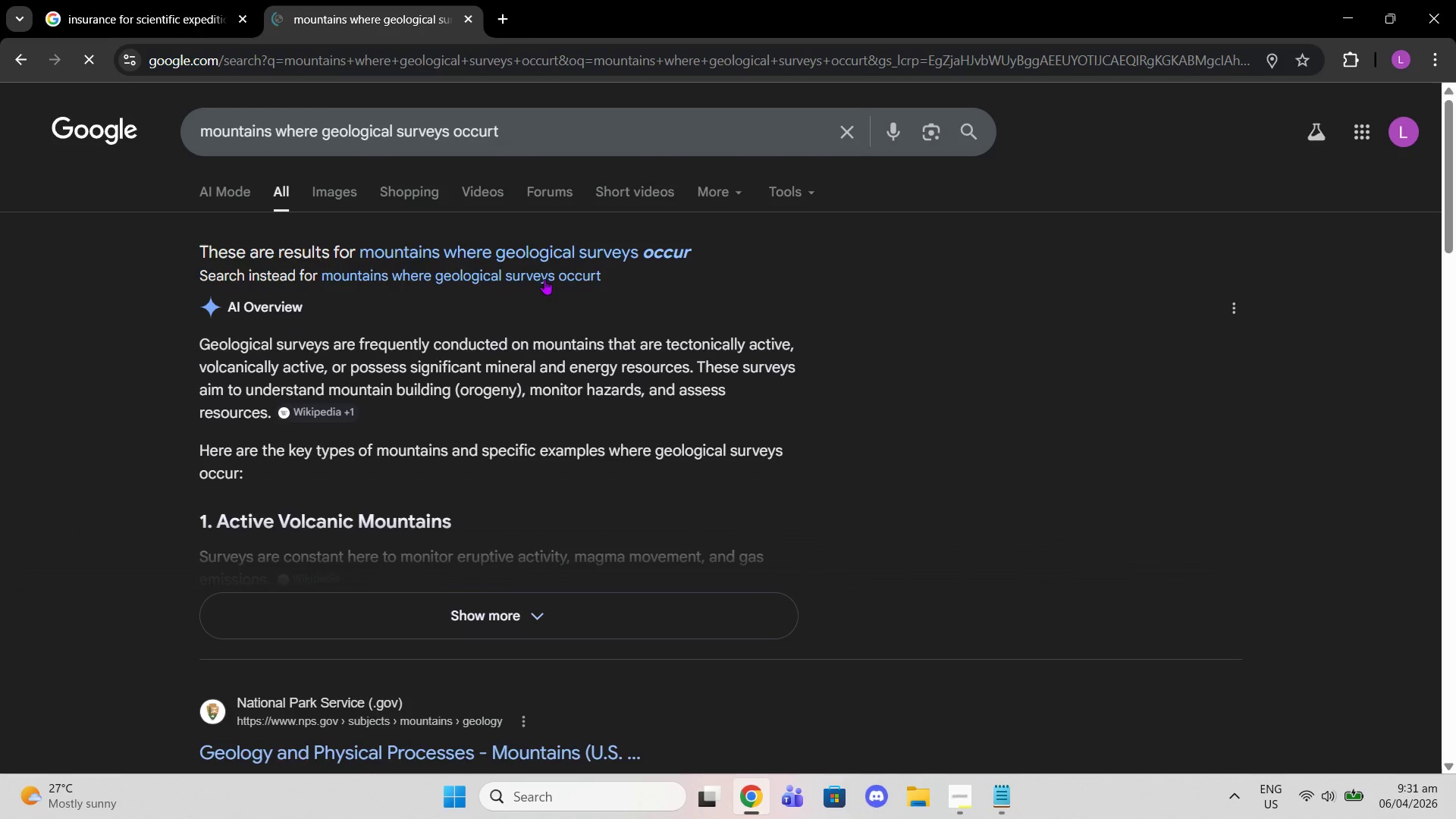 
left_click([540, 249])
 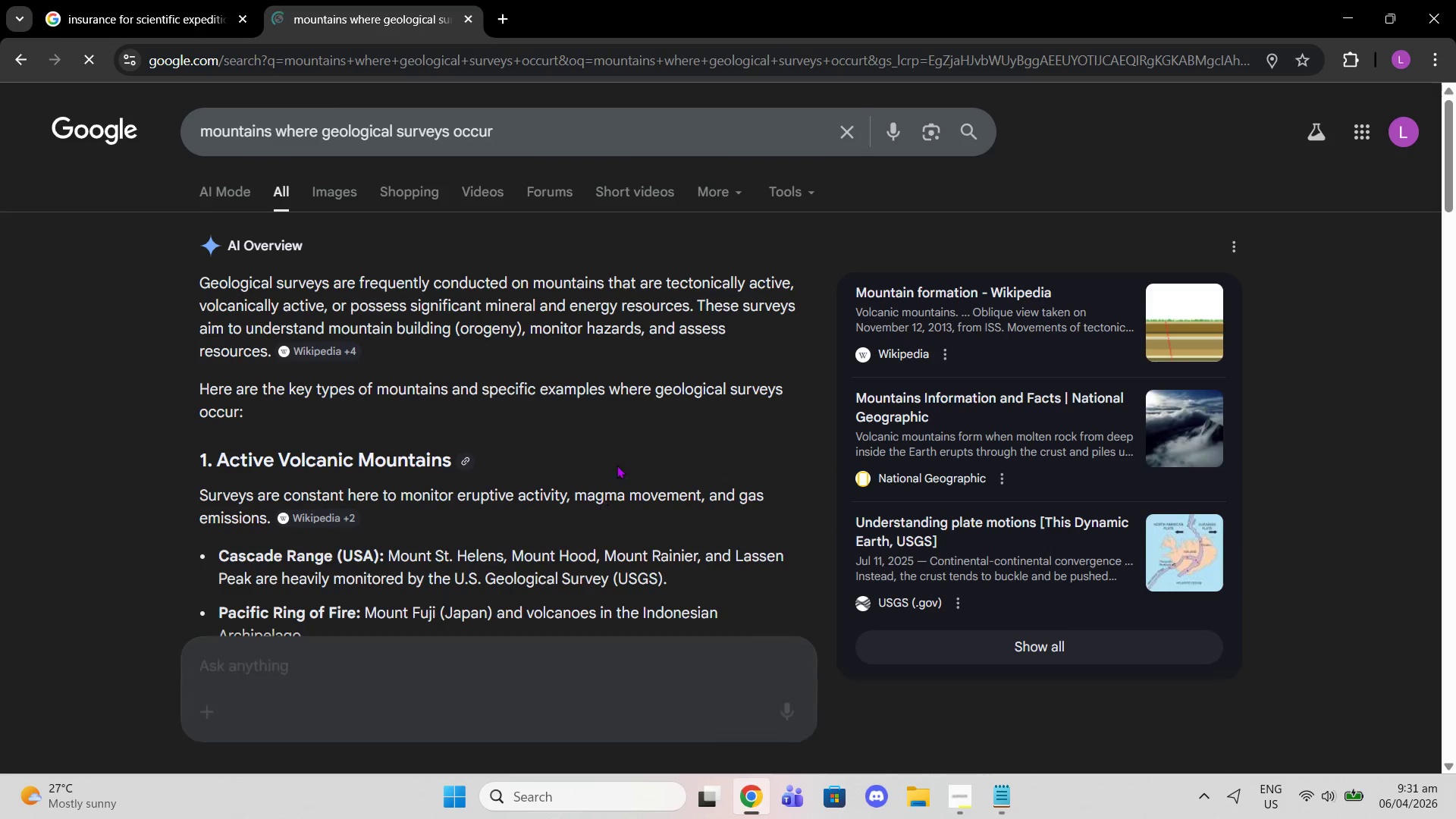 
scroll: coordinate [669, 410], scroll_direction: down, amount: 9.0
 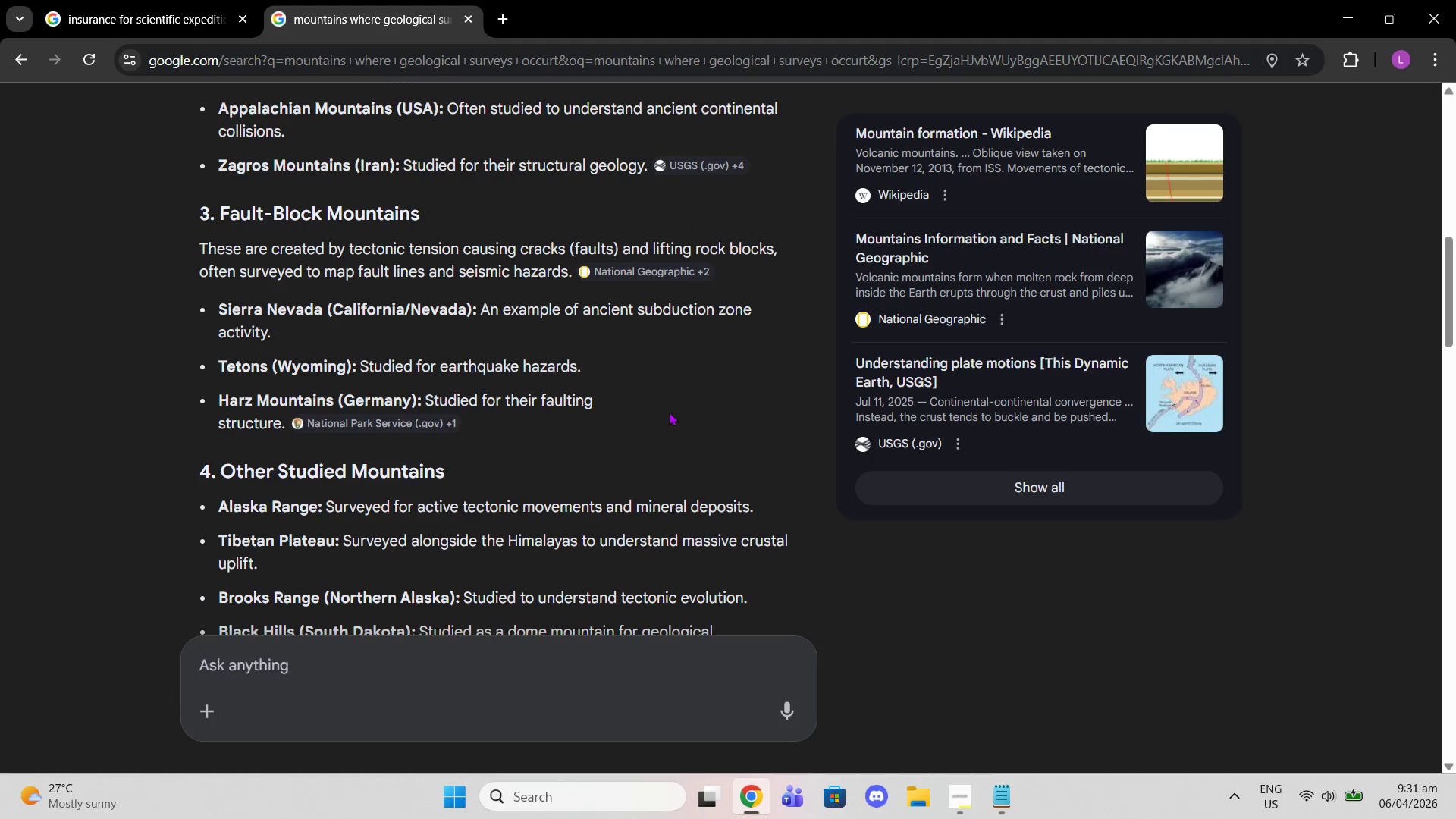 
scroll: coordinate [560, 322], scroll_direction: down, amount: 2.0
 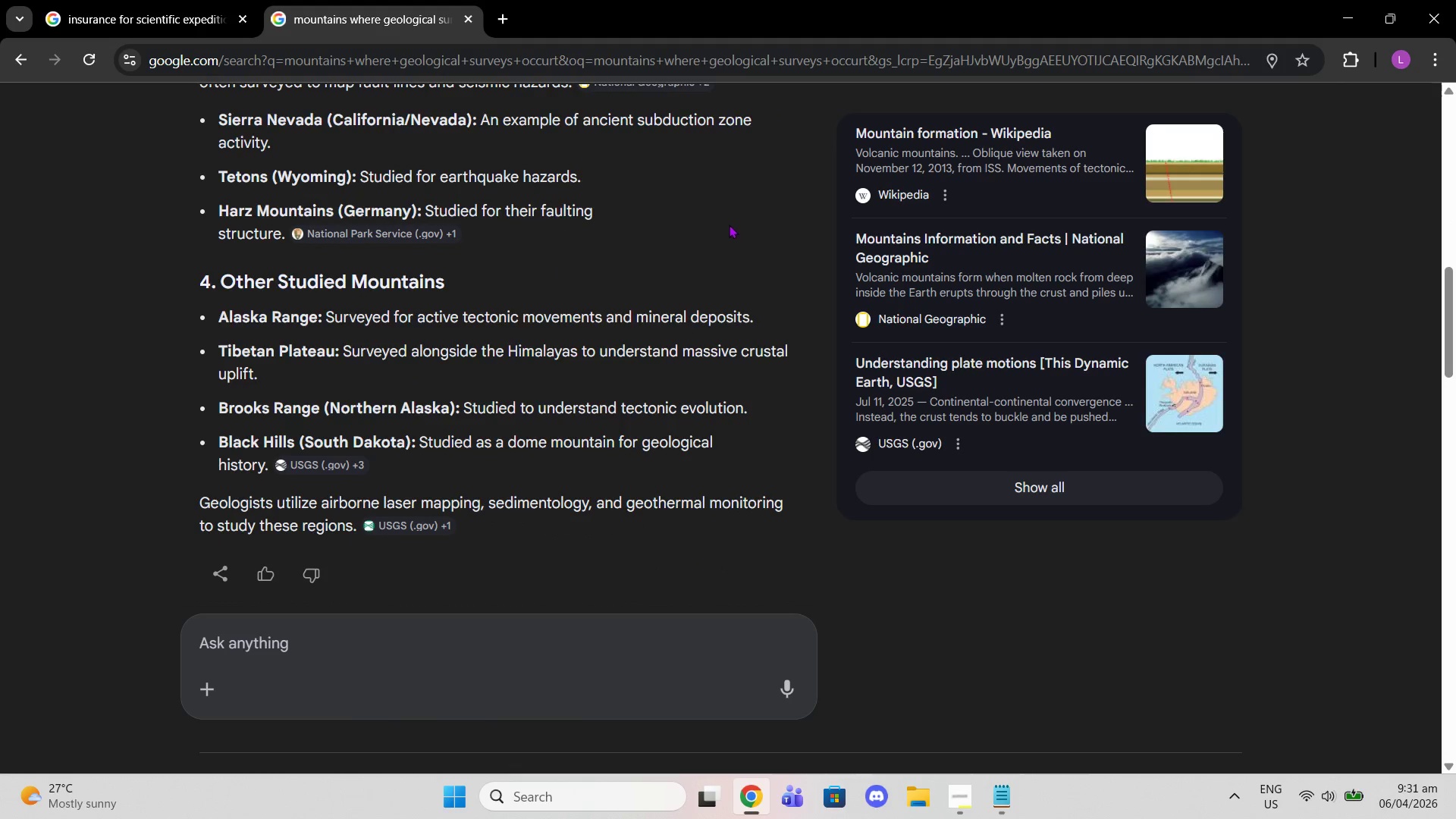 
scroll: coordinate [724, 136], scroll_direction: up, amount: 2.0
 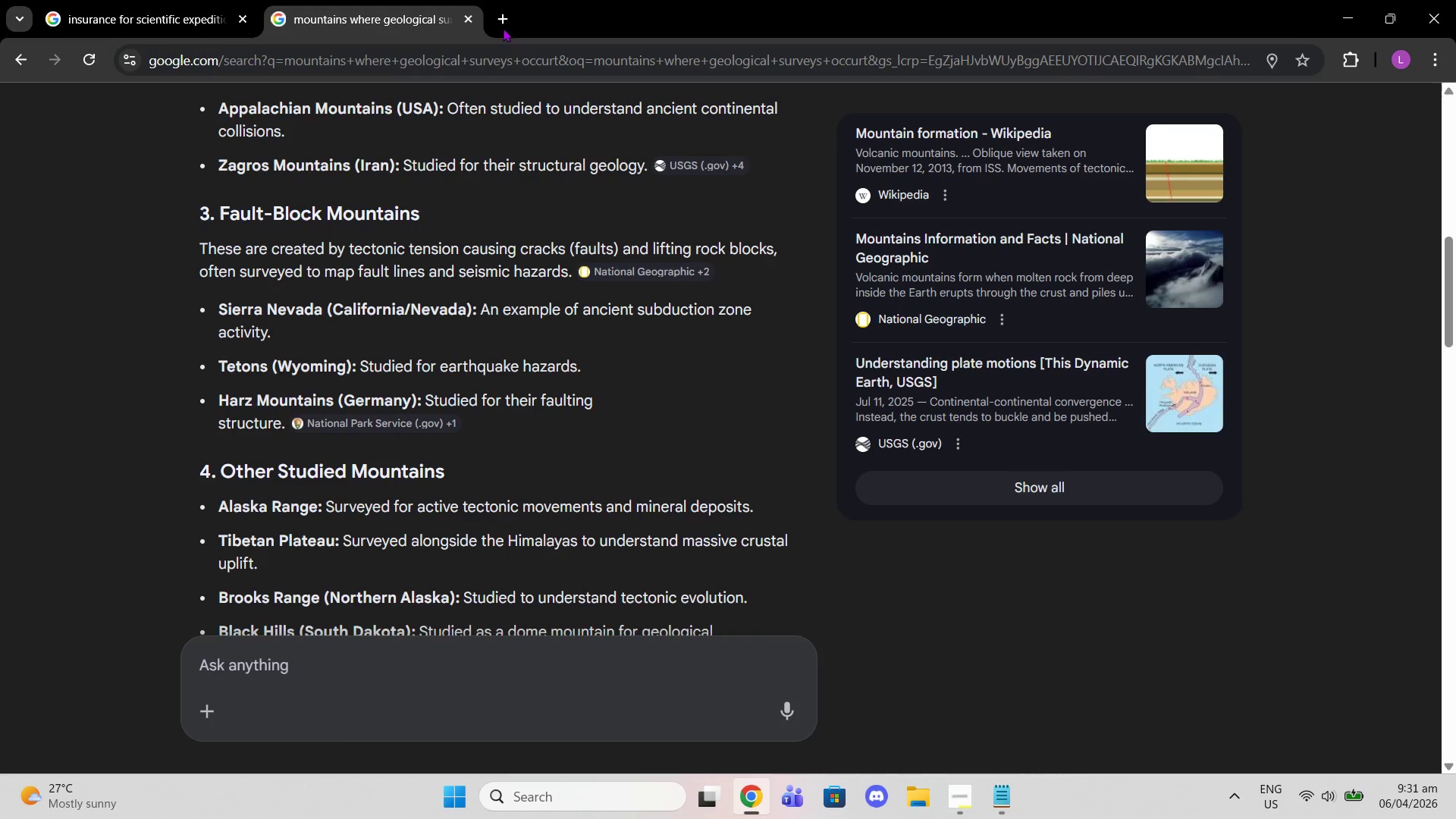 
left_click([504, 22])
 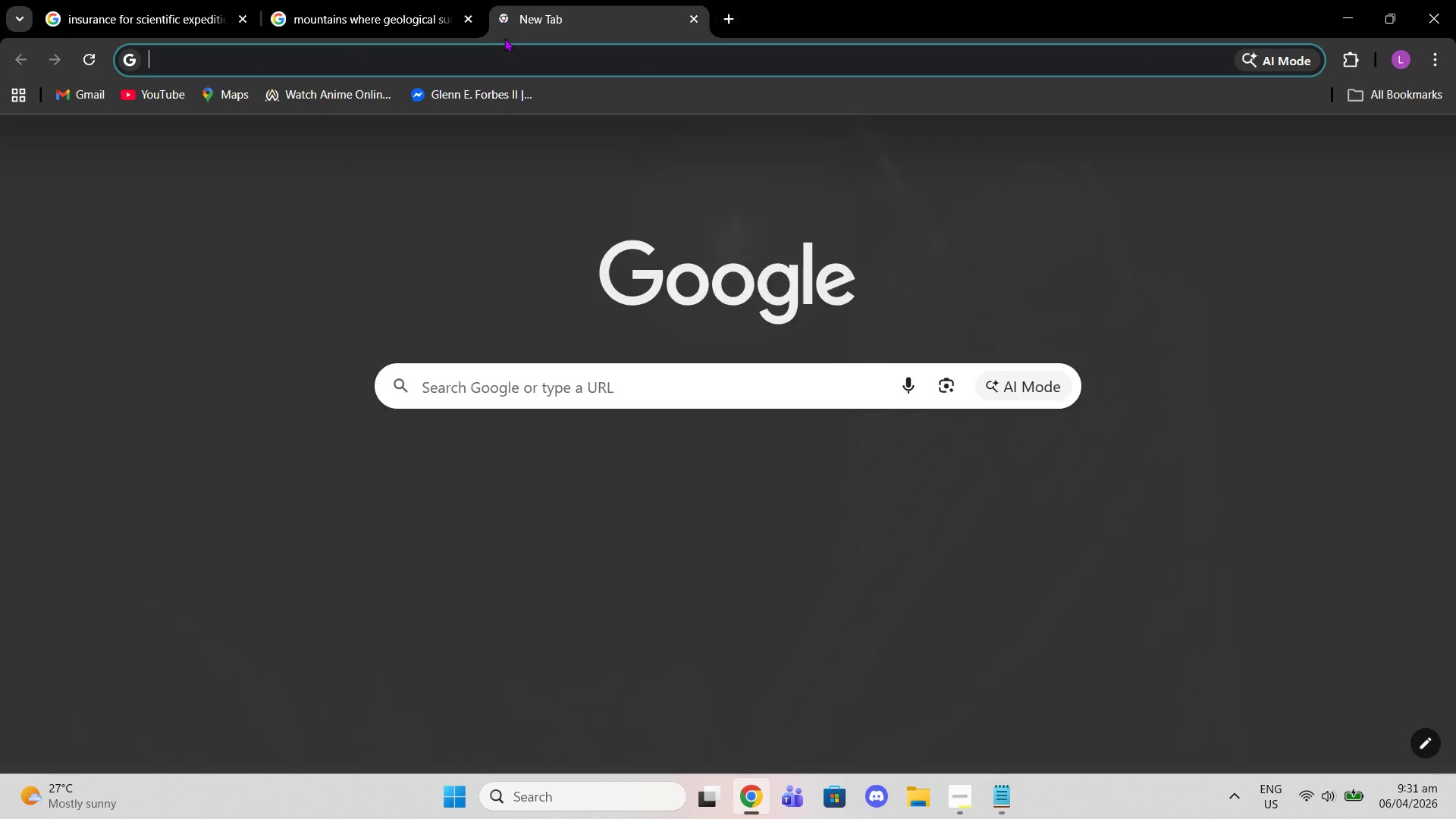 
type(anb)
key(Backspace)
key(Backspace)
type(ndes m)
 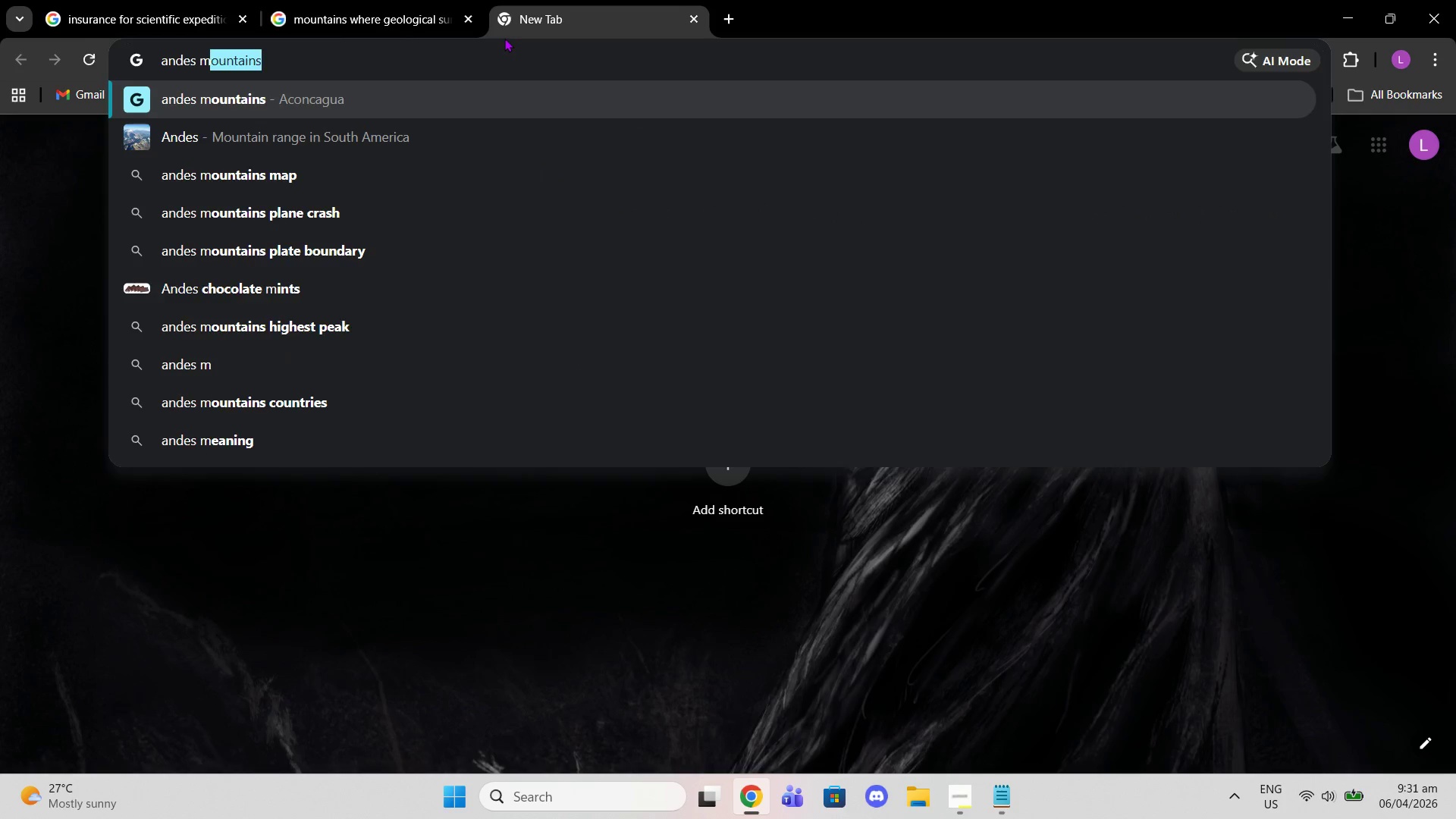 
key(Enter)
 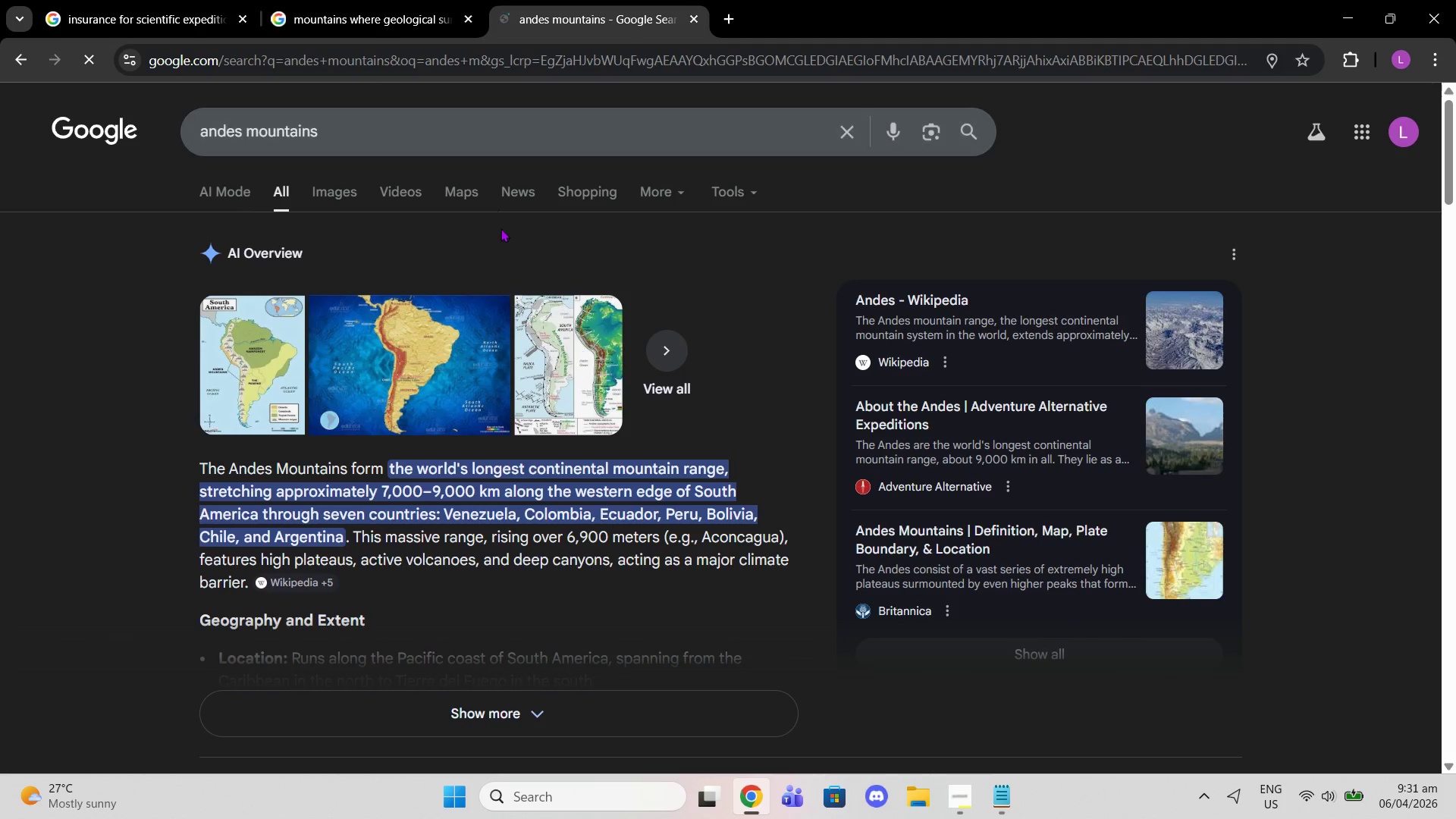 
scroll: coordinate [465, 353], scroll_direction: down, amount: 2.0
 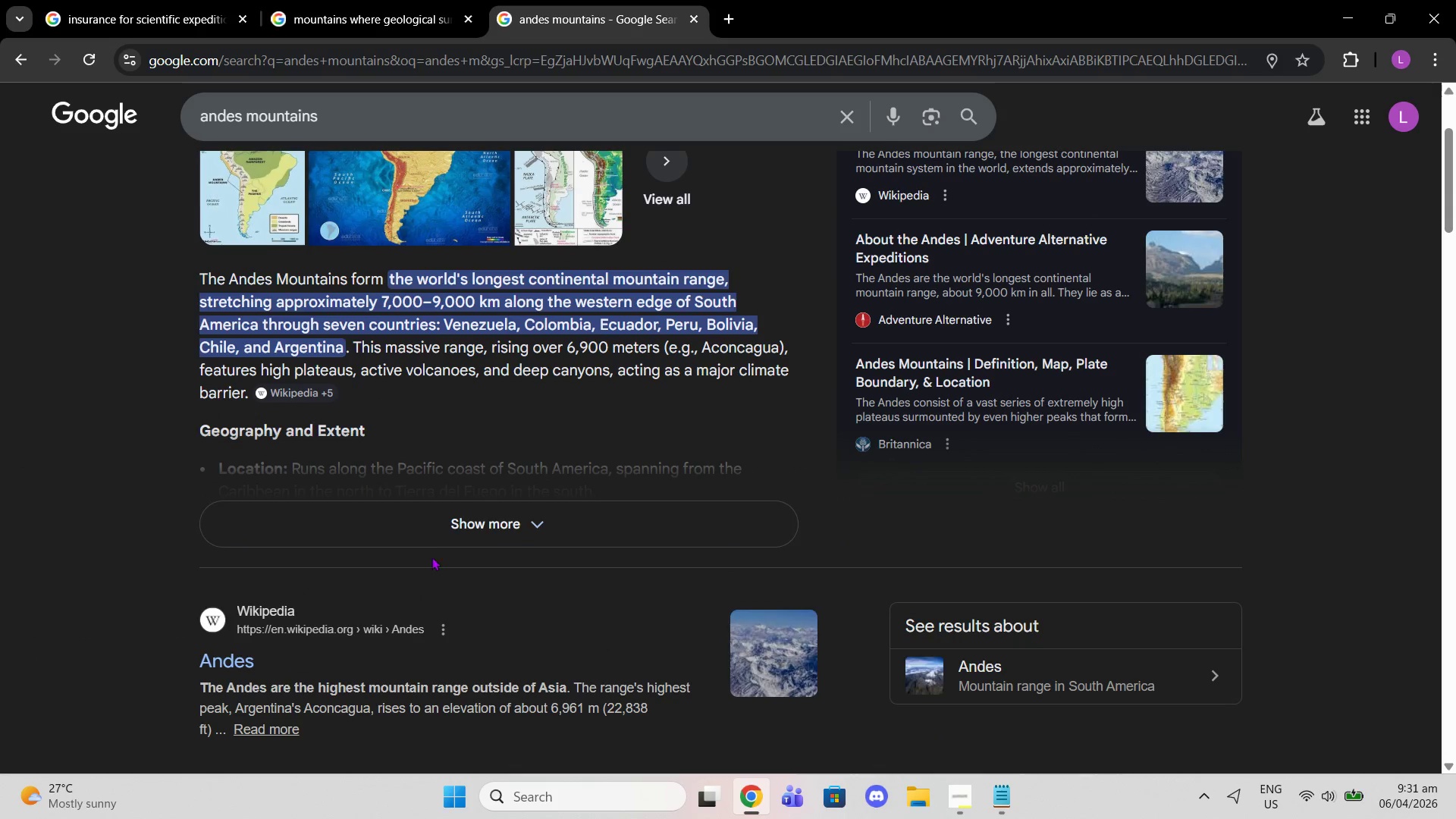 
left_click([435, 531])
 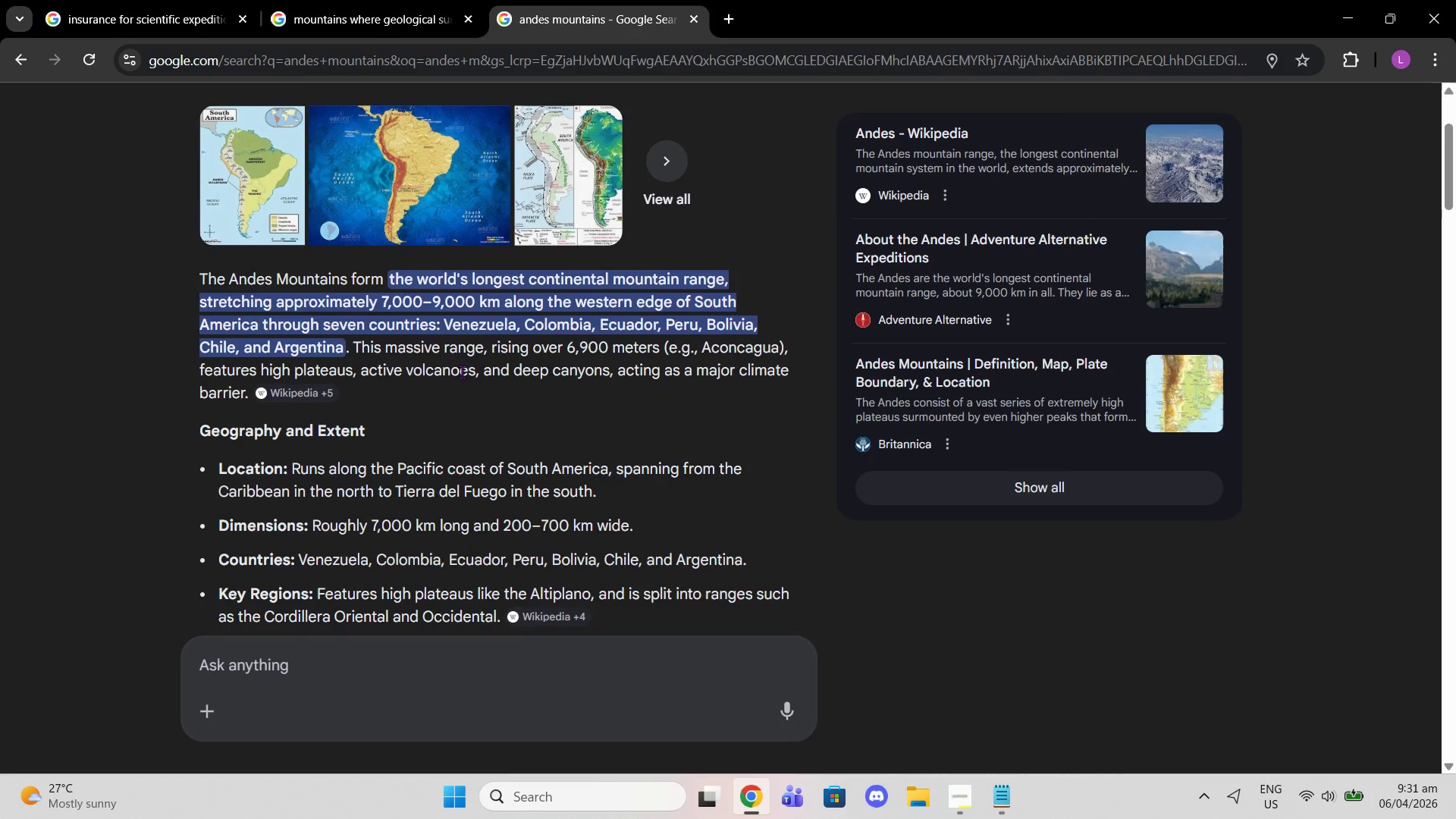 
scroll: coordinate [442, 431], scroll_direction: down, amount: 3.0
 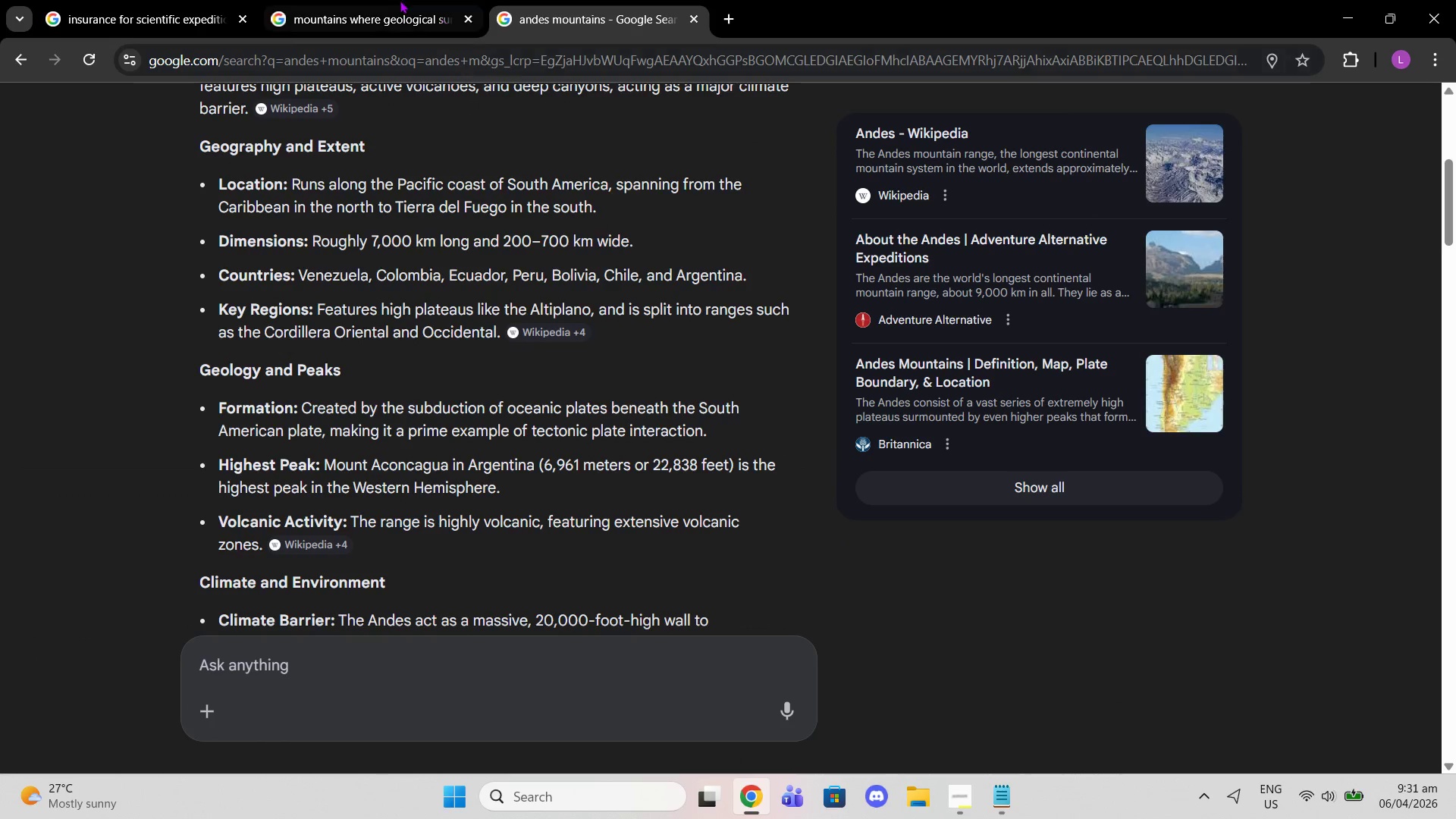 
left_click([387, 0])
 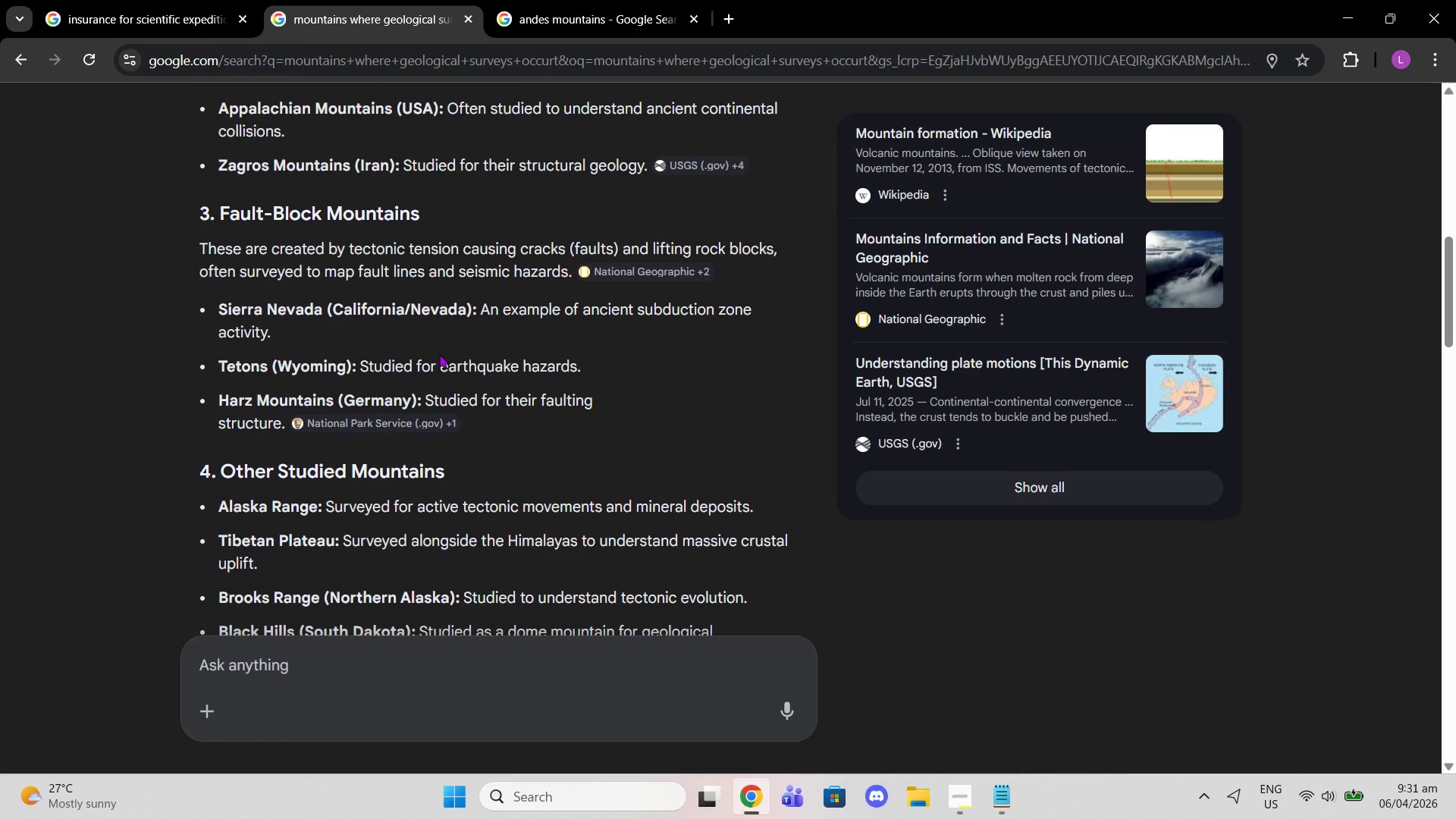 
scroll: coordinate [529, 303], scroll_direction: up, amount: 6.0
 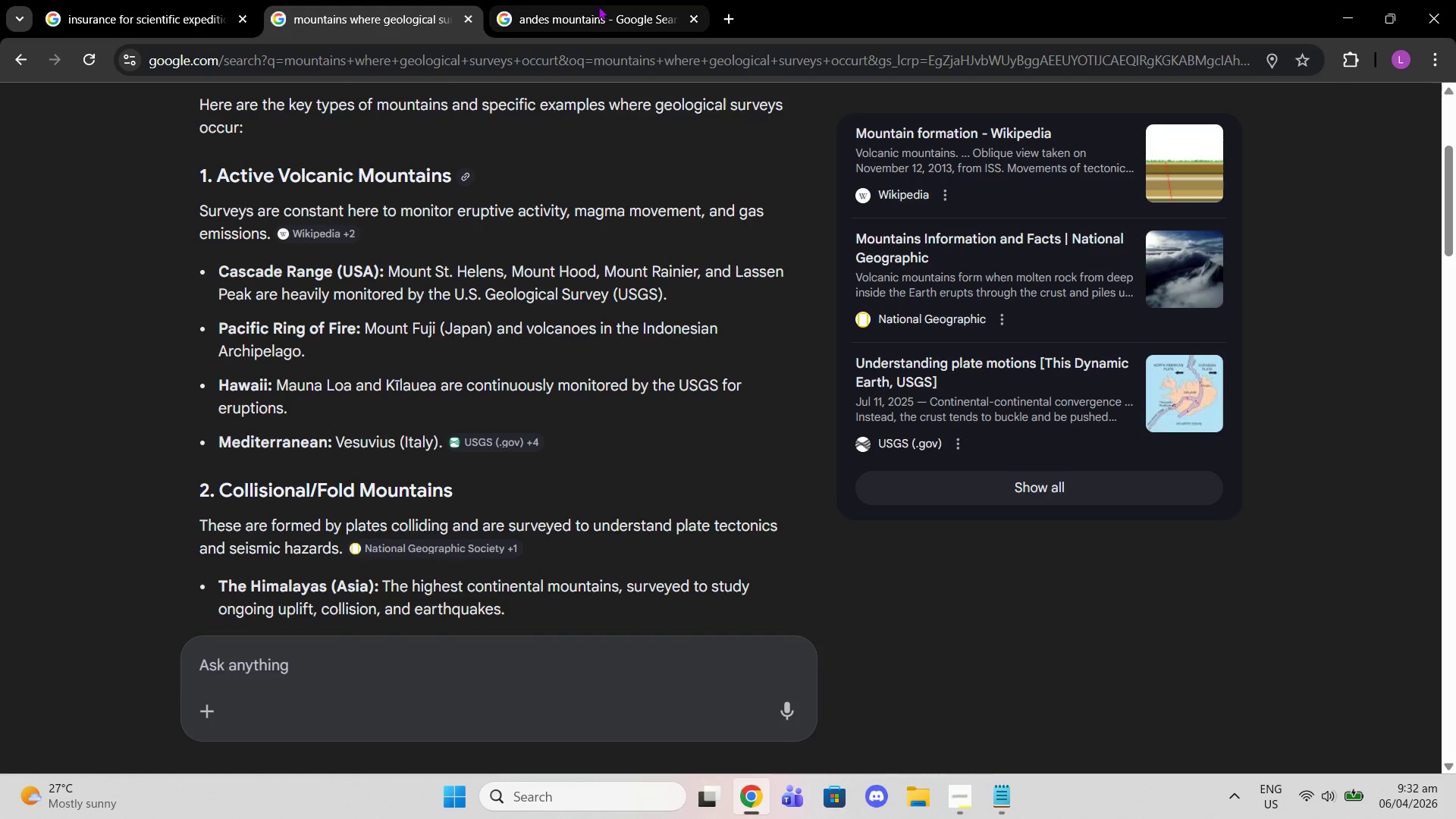 
left_click([565, 8])
 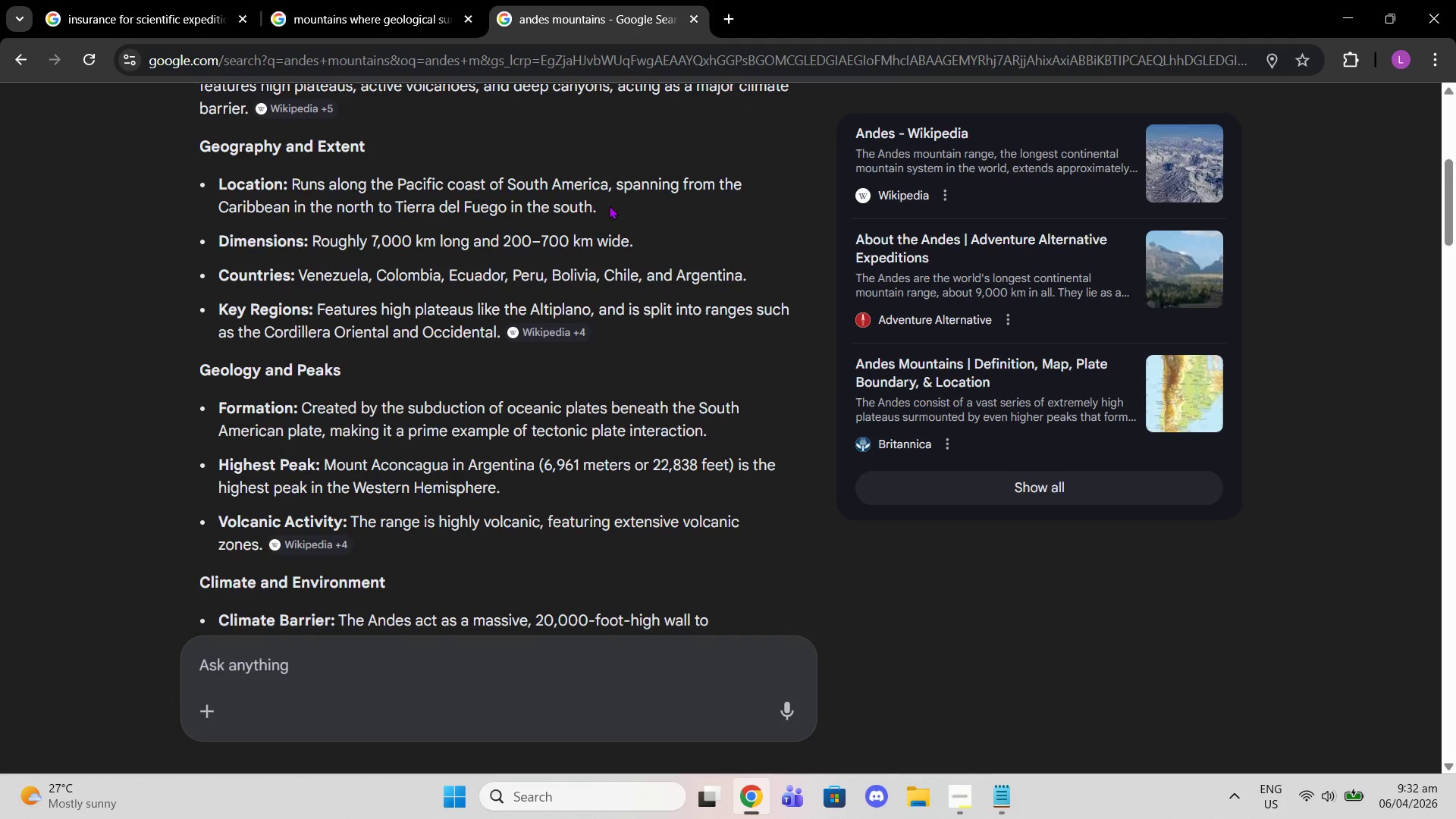 
scroll: coordinate [603, 242], scroll_direction: down, amount: 10.0
 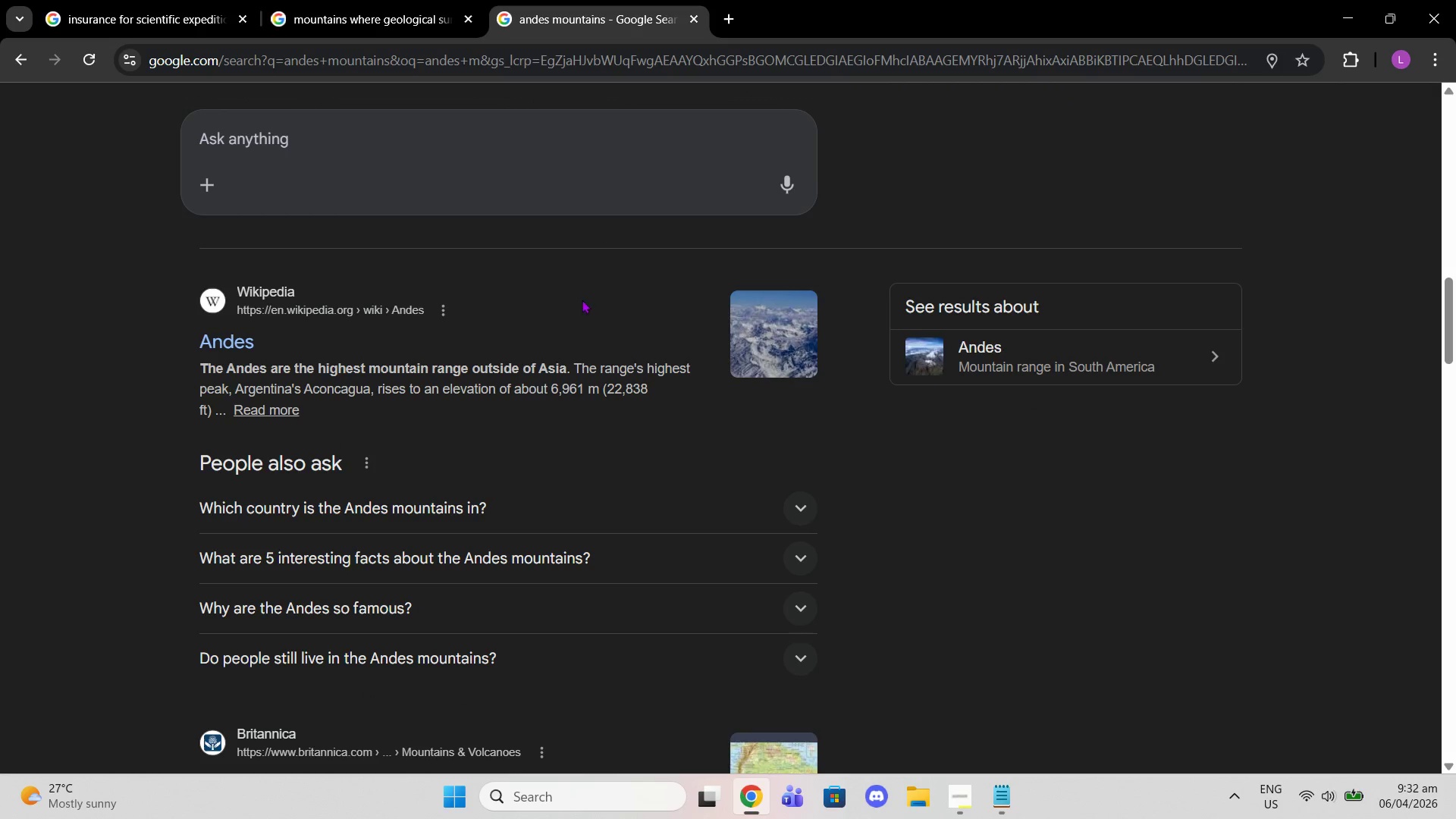 
scroll: coordinate [580, 310], scroll_direction: down, amount: 2.0
 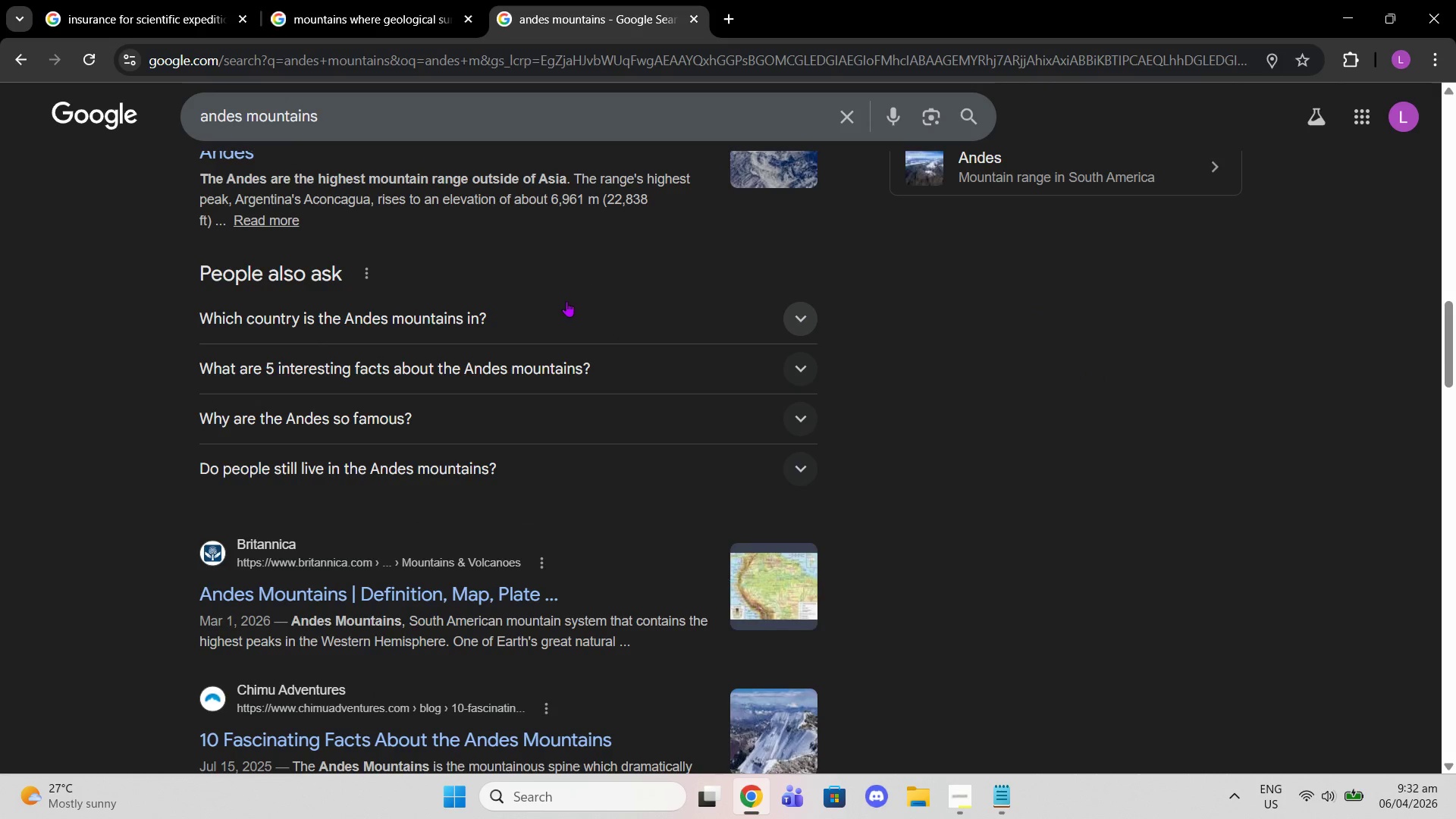 
scroll: coordinate [796, 563], scroll_direction: up, amount: 16.0
 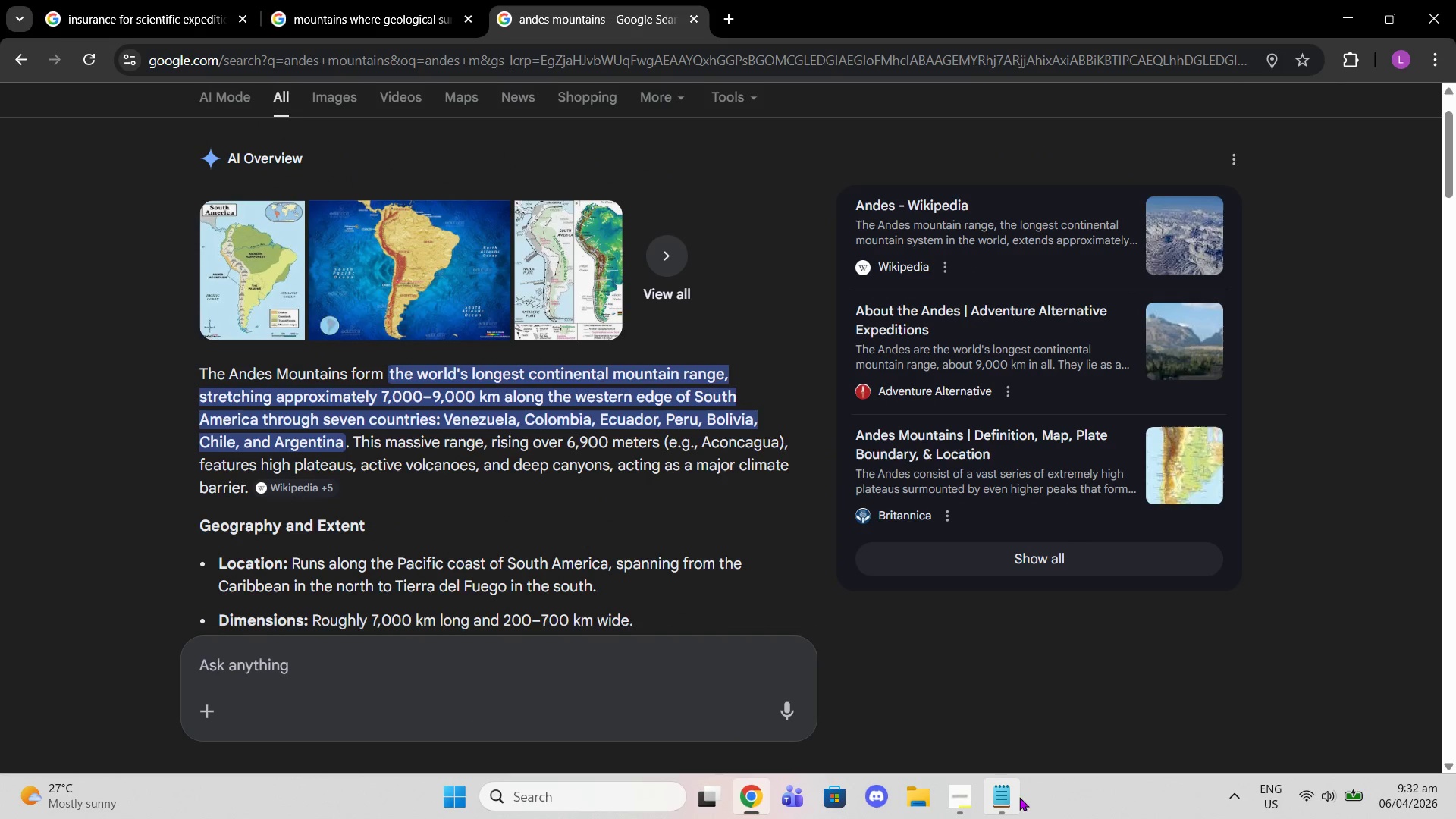 
left_click([1008, 798])
 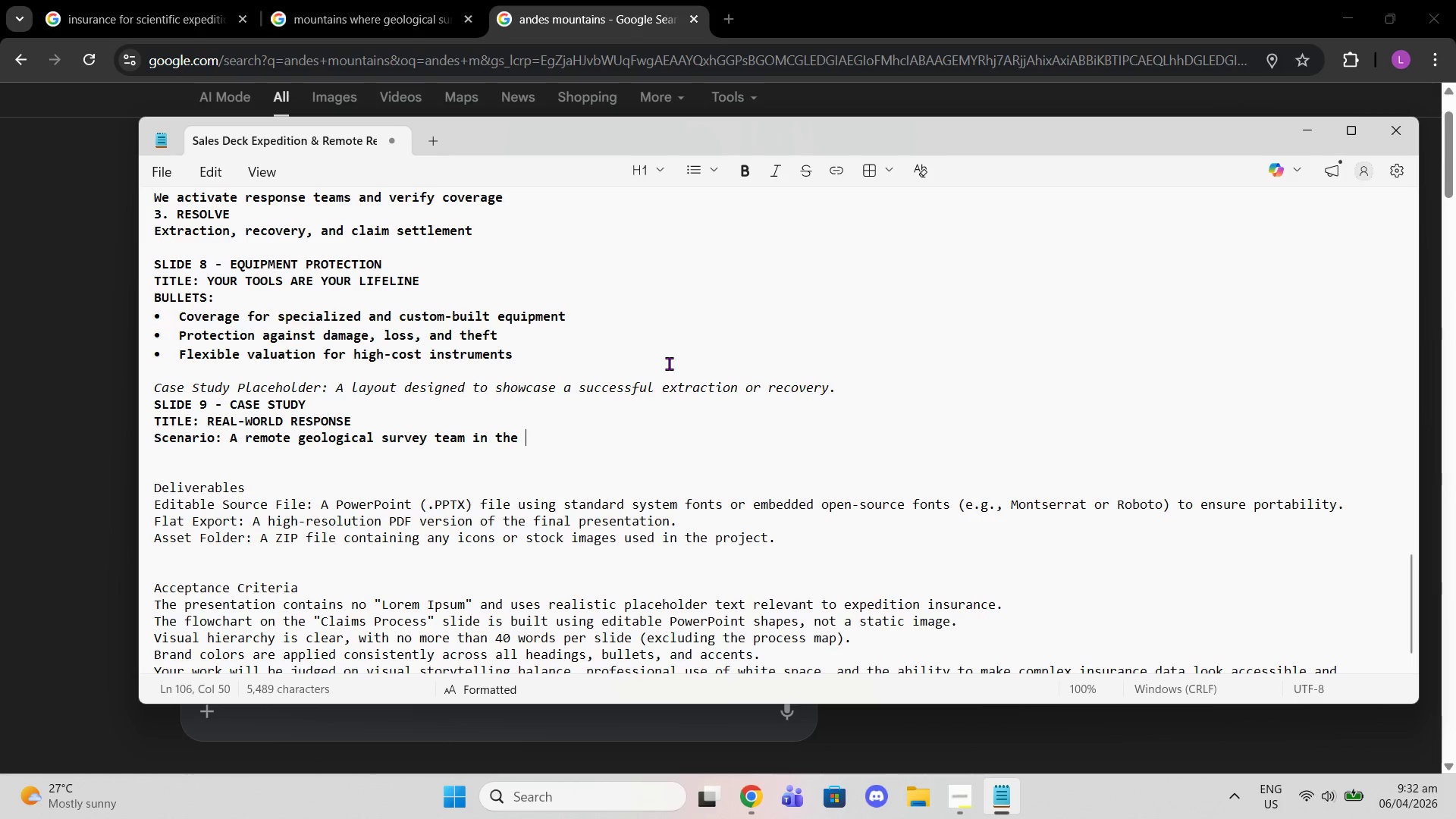 
type(Andes Mountains)
 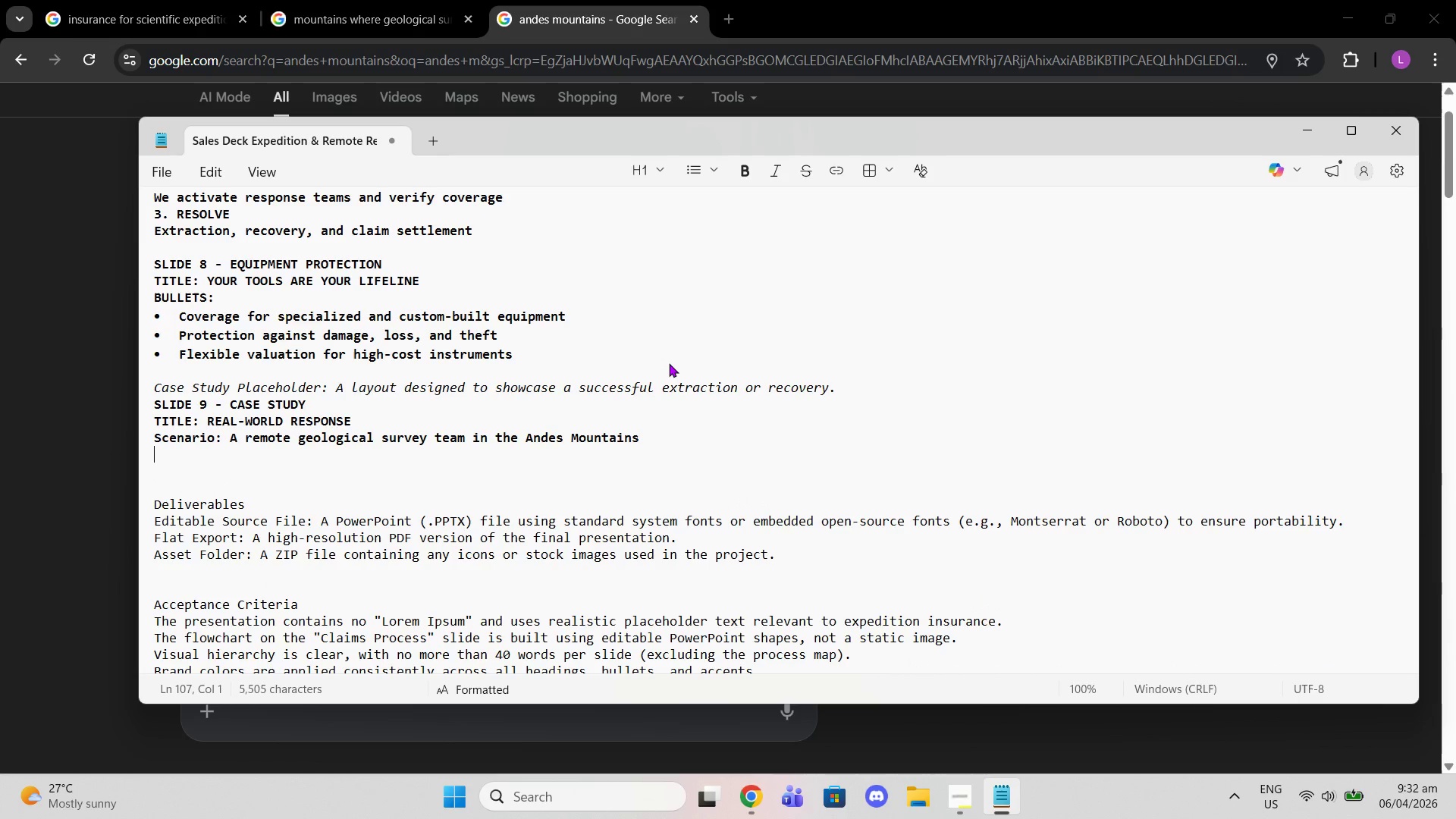 
 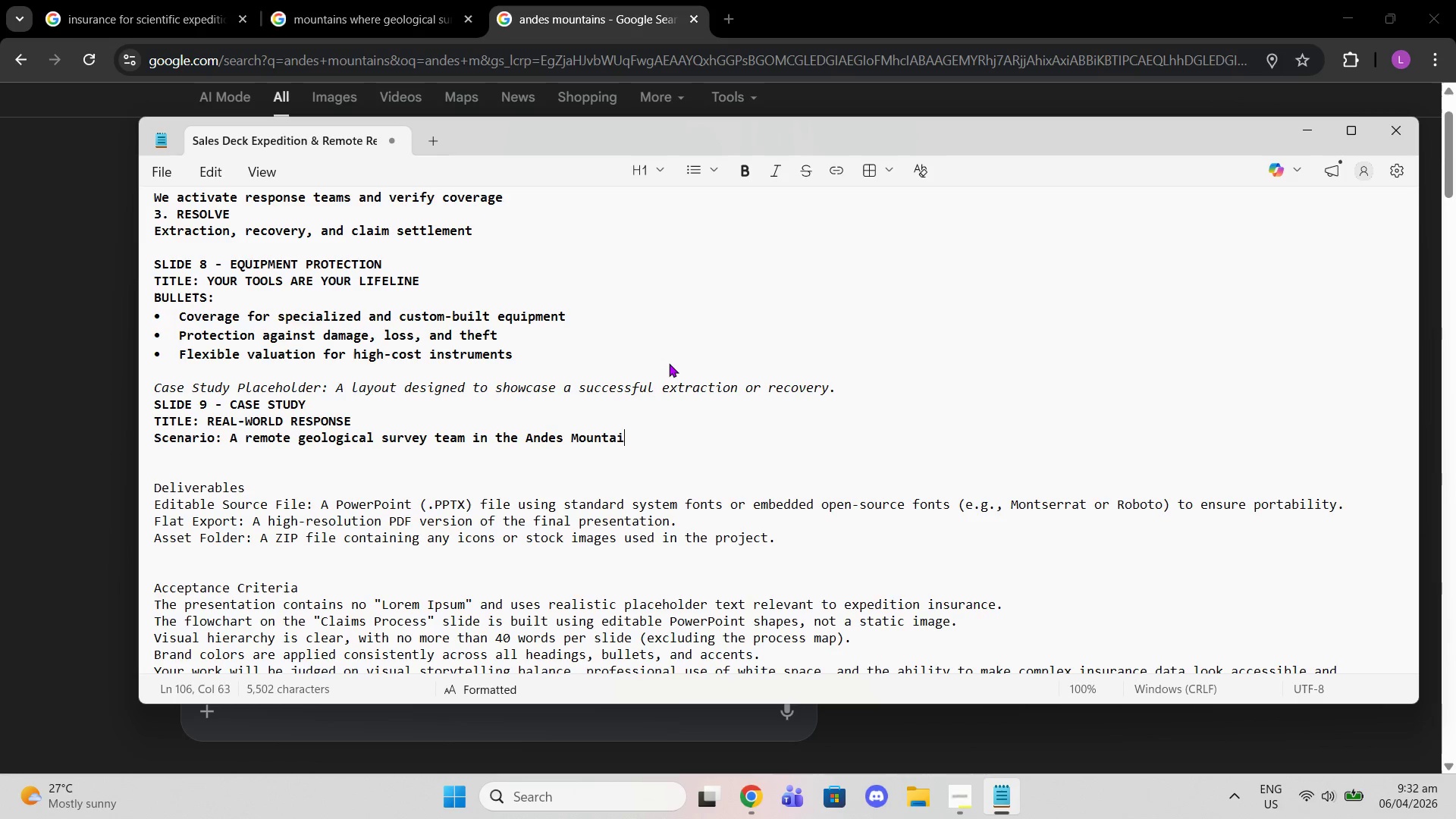 
key(Enter)
 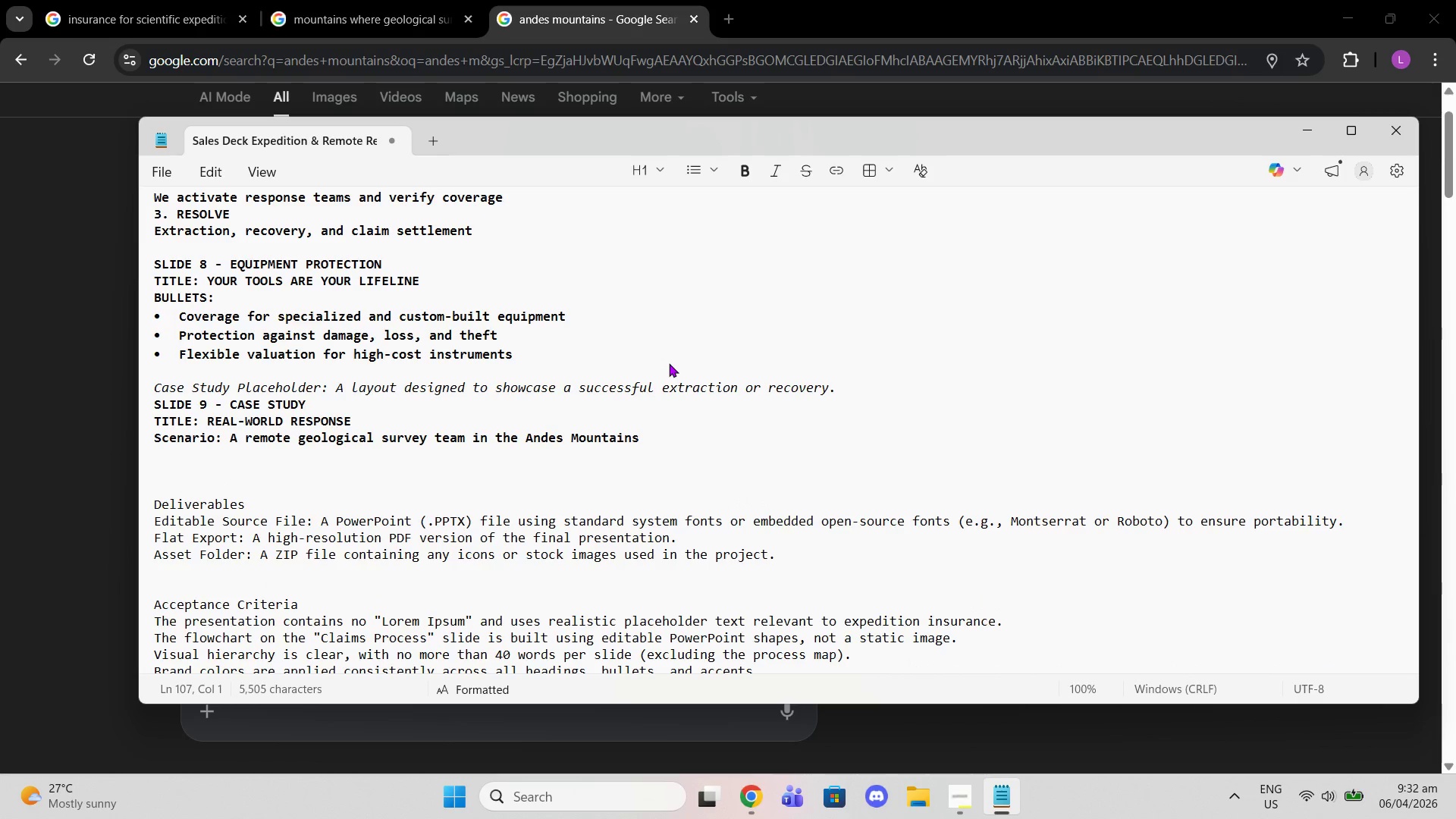 
type(CHA)
key(Backspace)
key(Backspace)
type(hallenge: )
 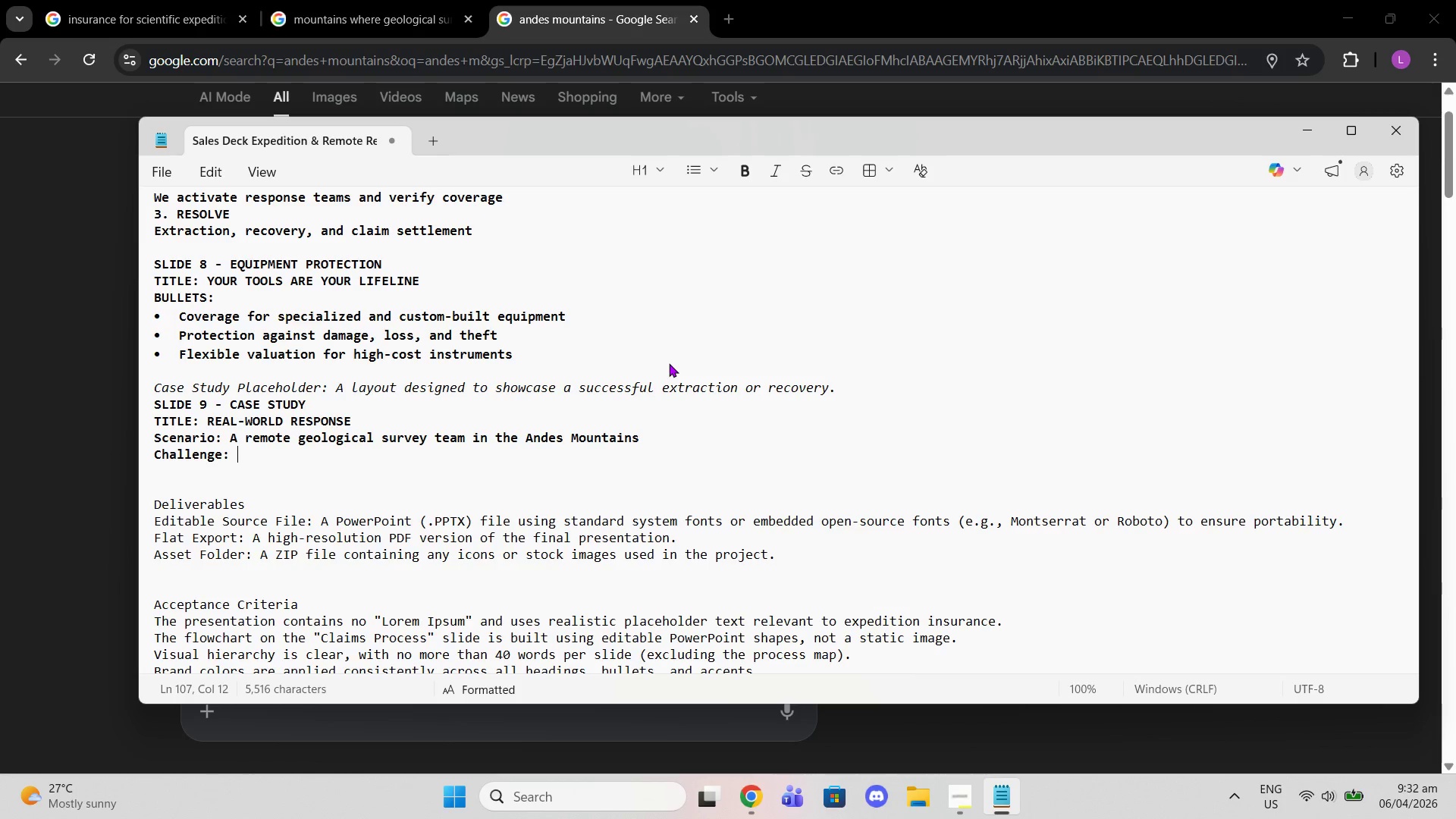 
wait(6.11)
 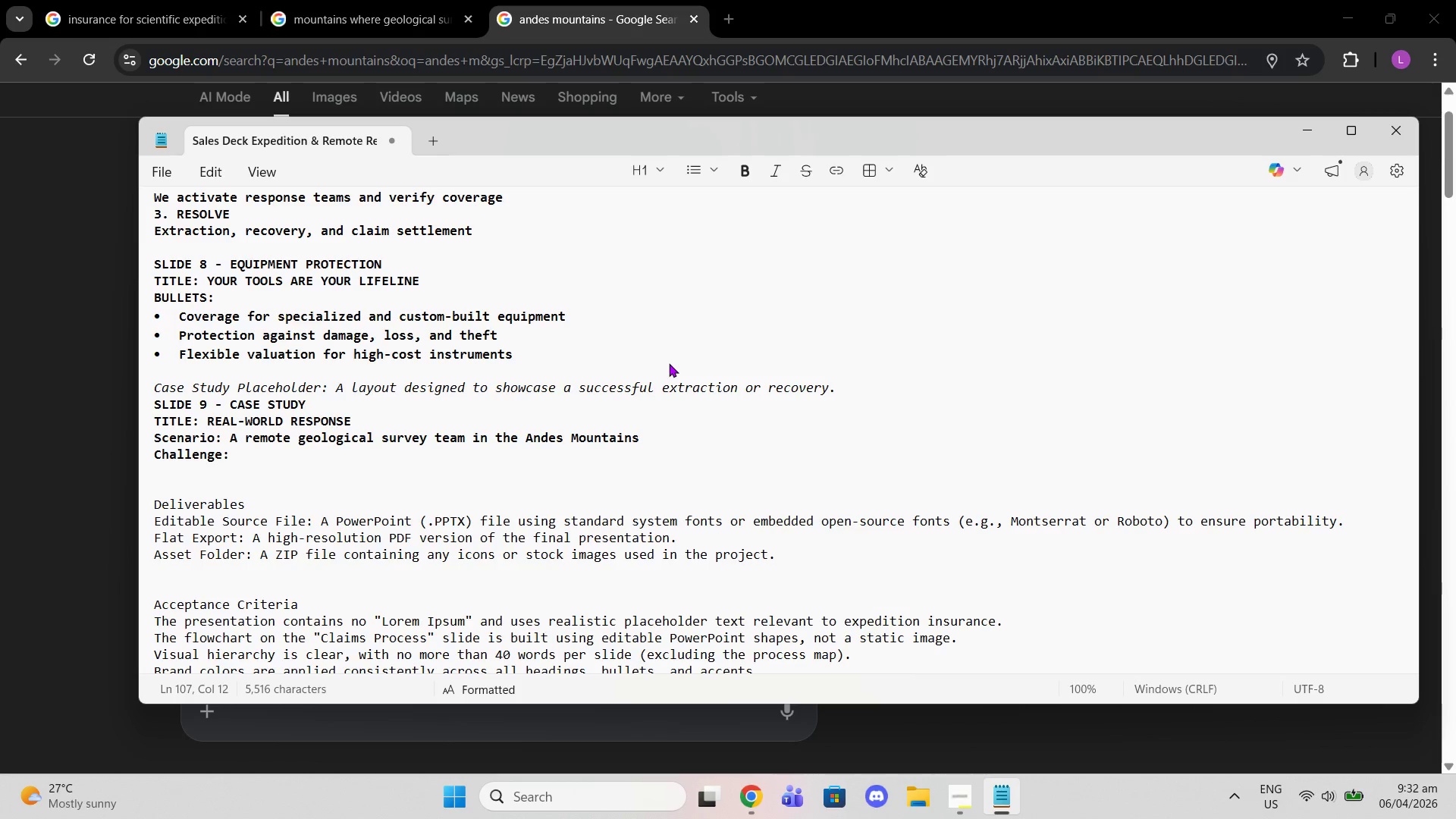 
type(Severe inu)
key(Backspace)
type(jury + )
 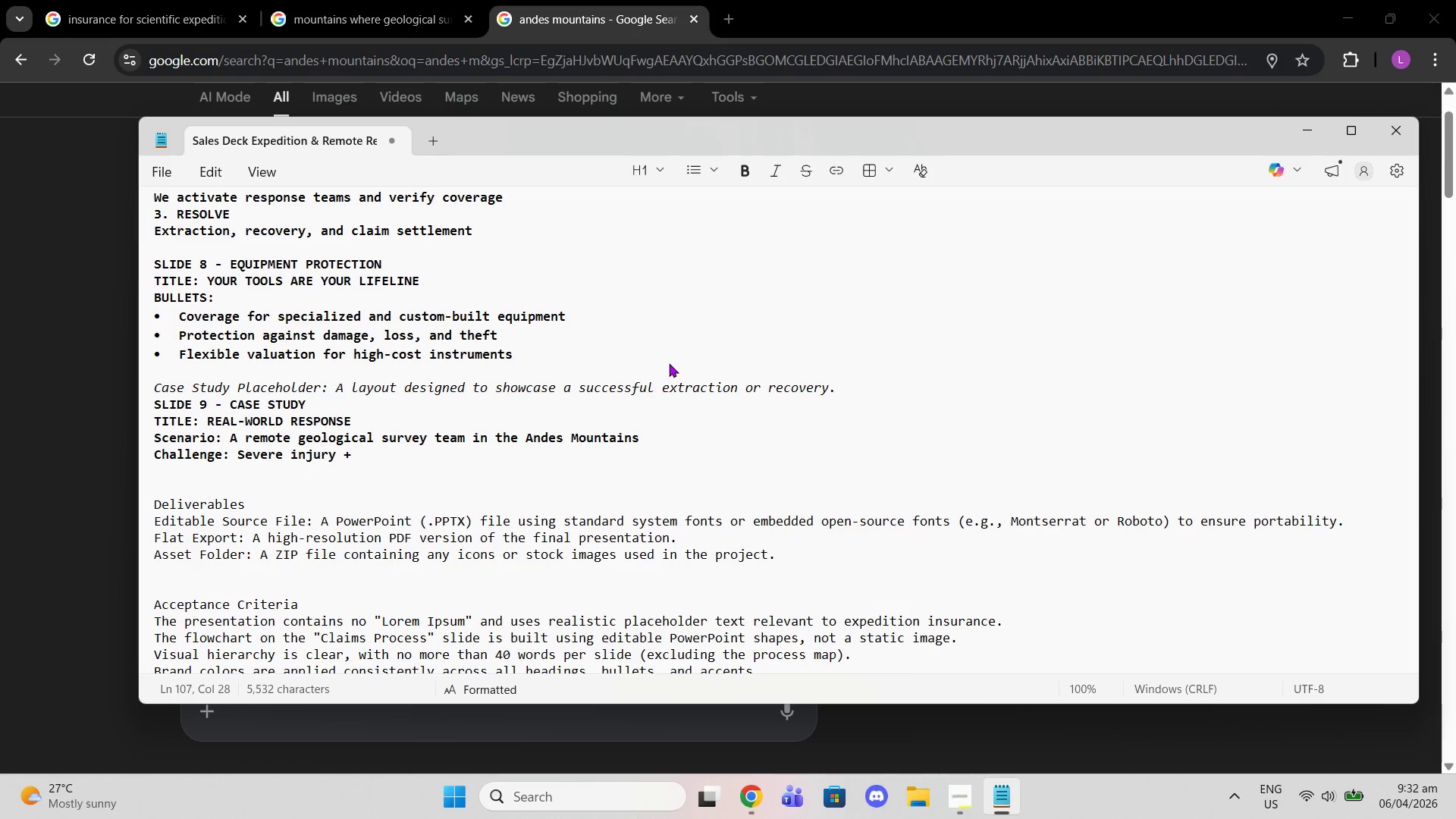 
wait(16.98)
 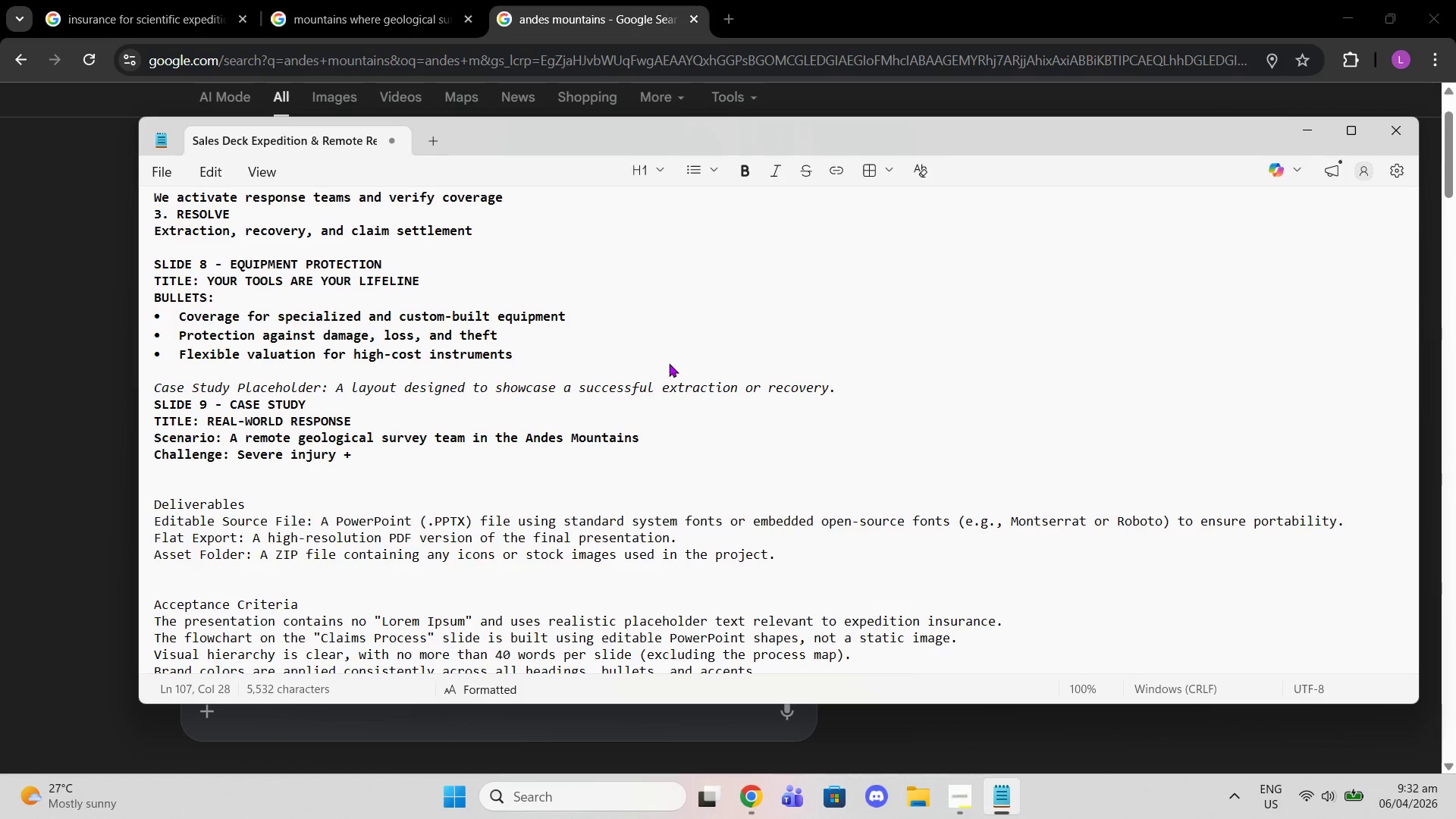 
type(damages)
key(Backspace)
type(d equipment during operation)
 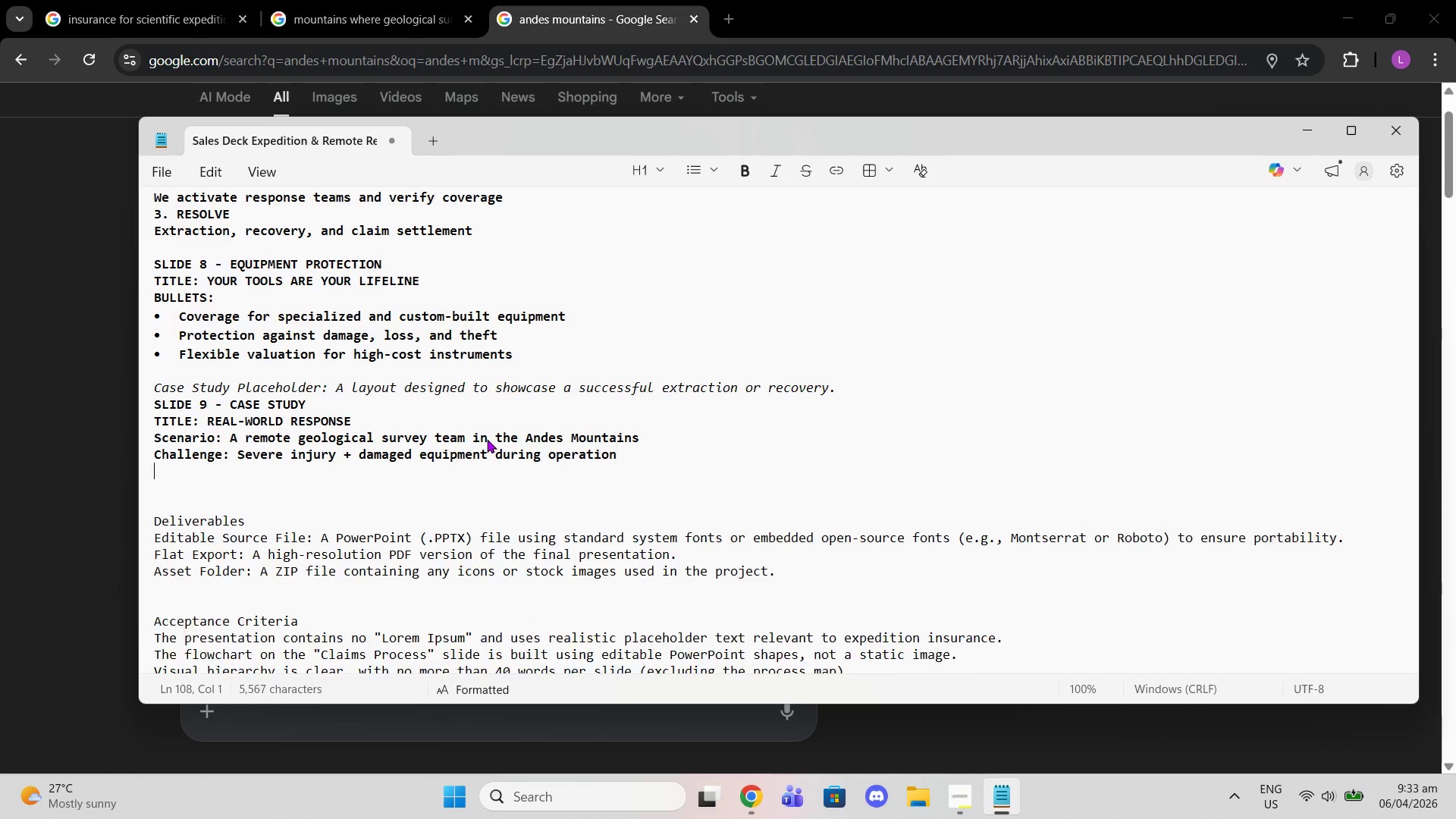 
key(Enter)
 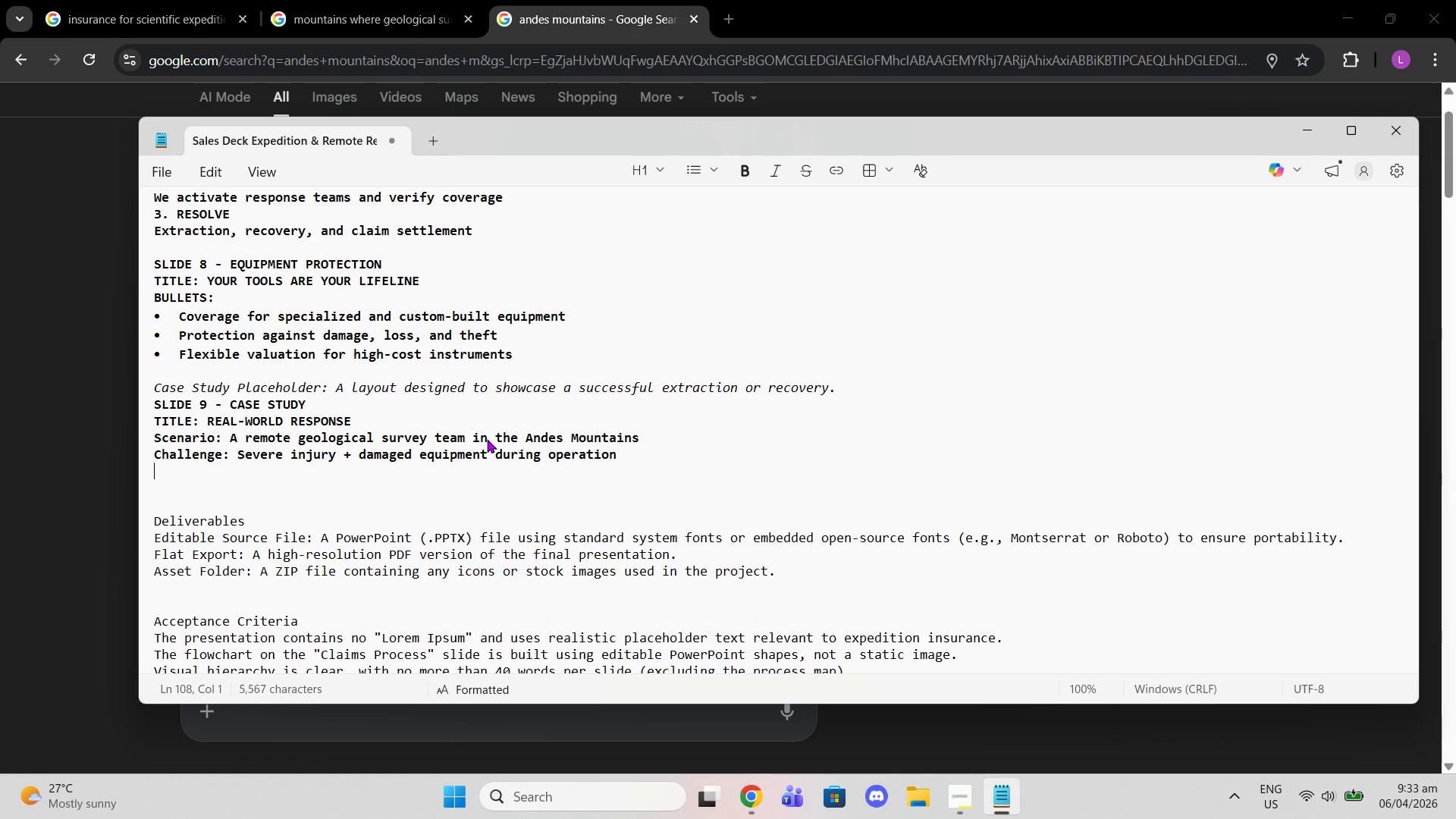 
type(OURCOM)
key(Backspace)
key(Backspace)
key(Backspace)
key(Backspace)
key(Backspace)
type(utcome: )
 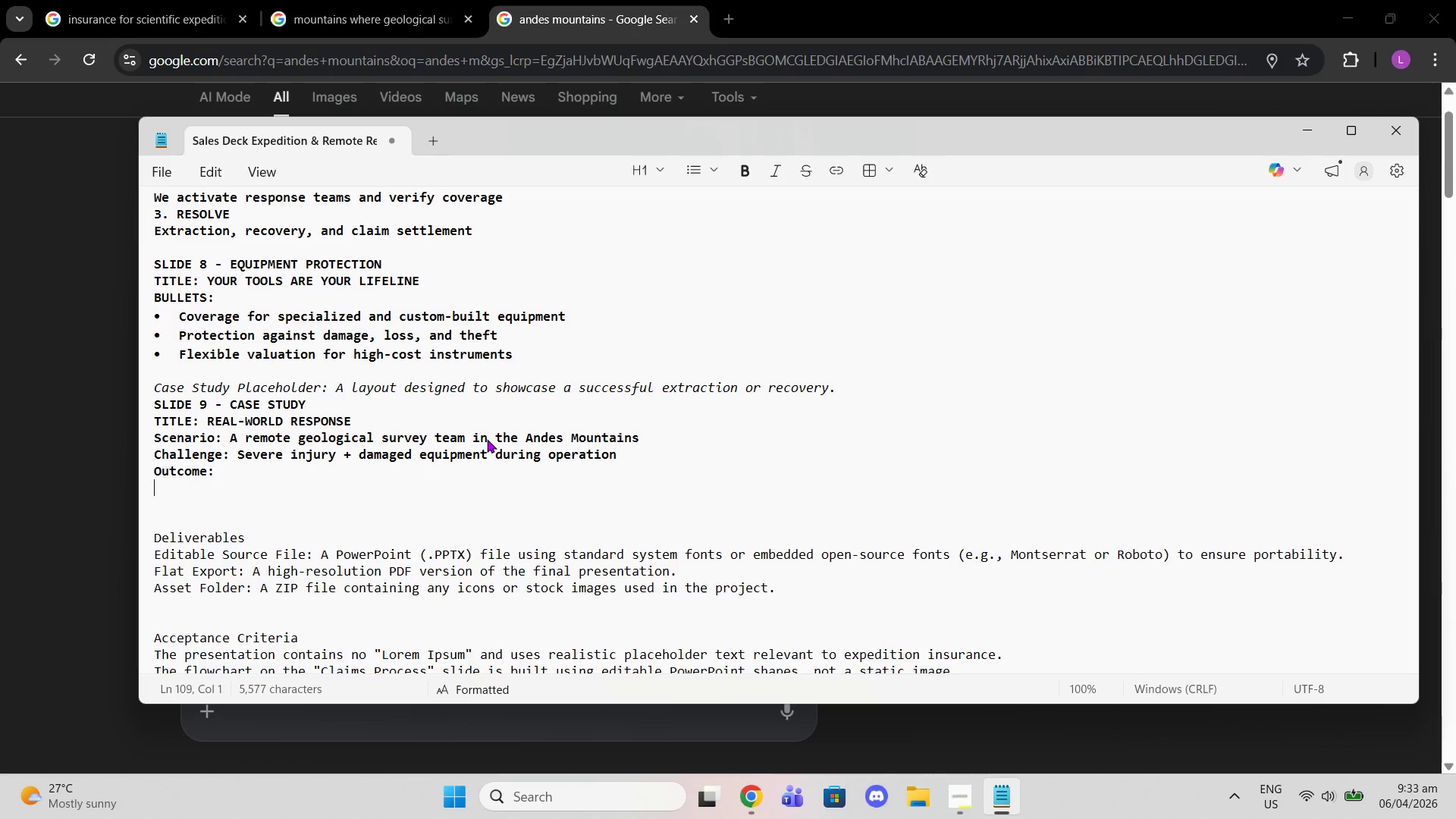 
key(Enter)
 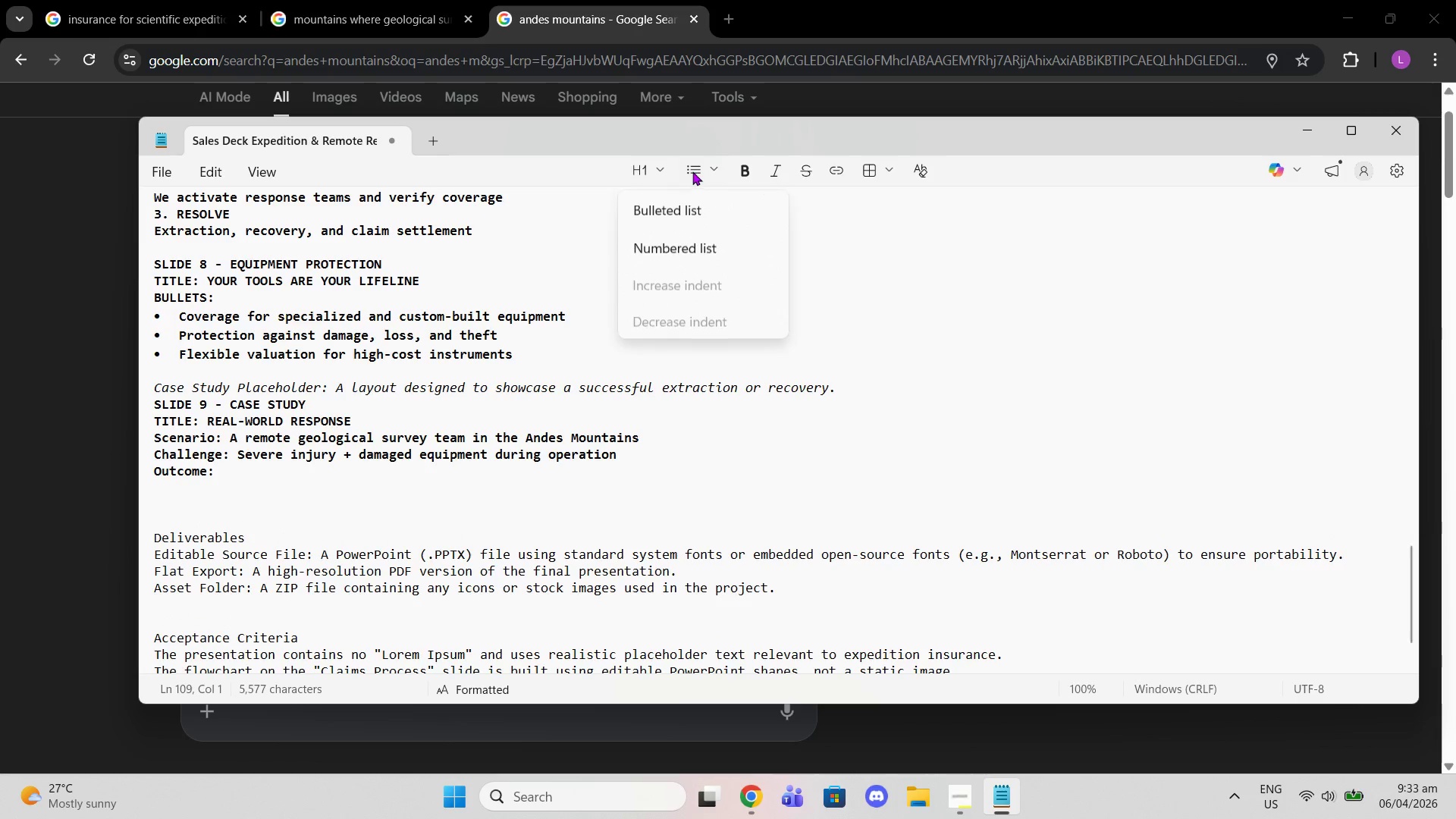 
left_click([682, 205])
 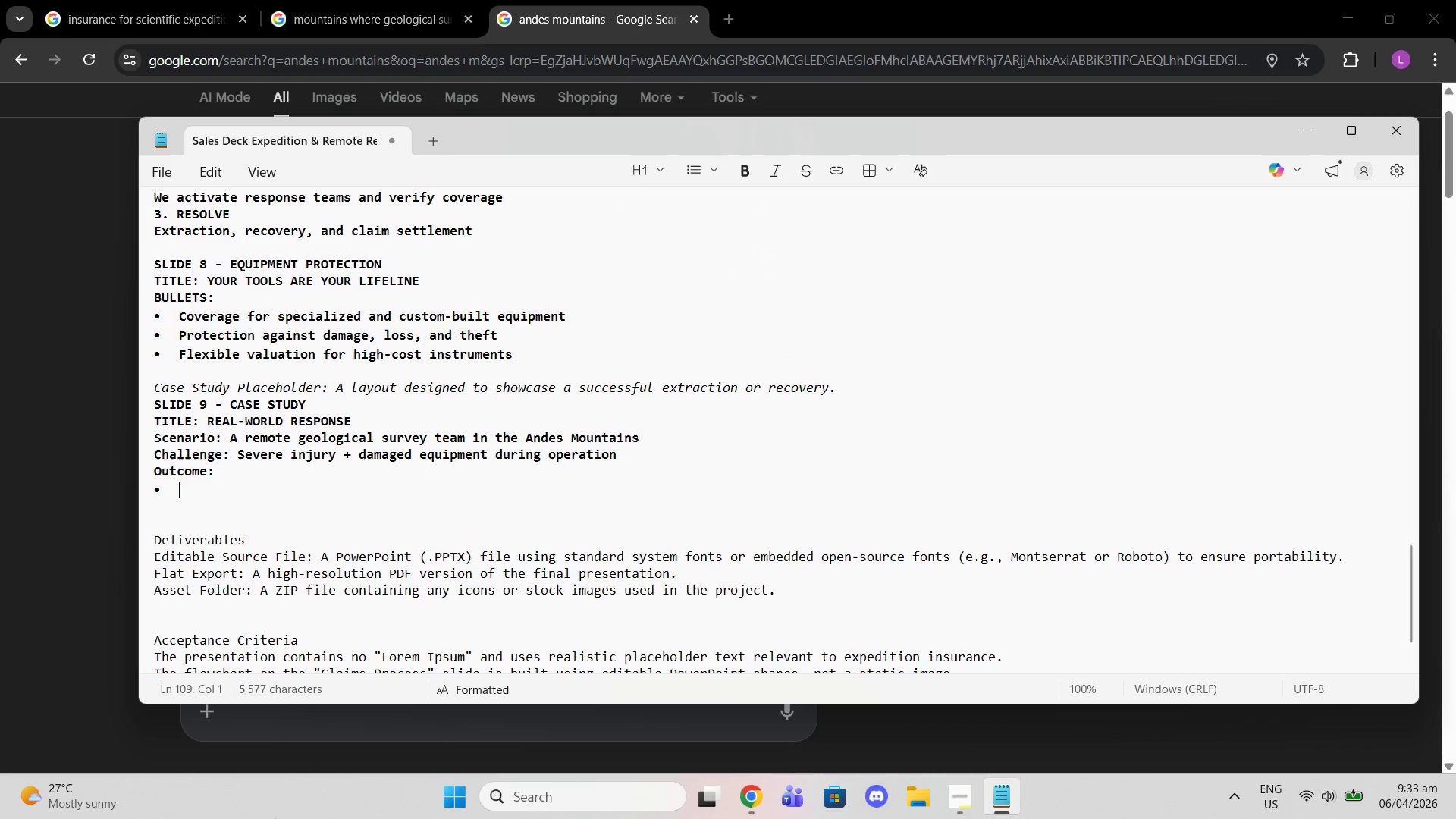 
type(Emergency evacuation within 8 hours)
 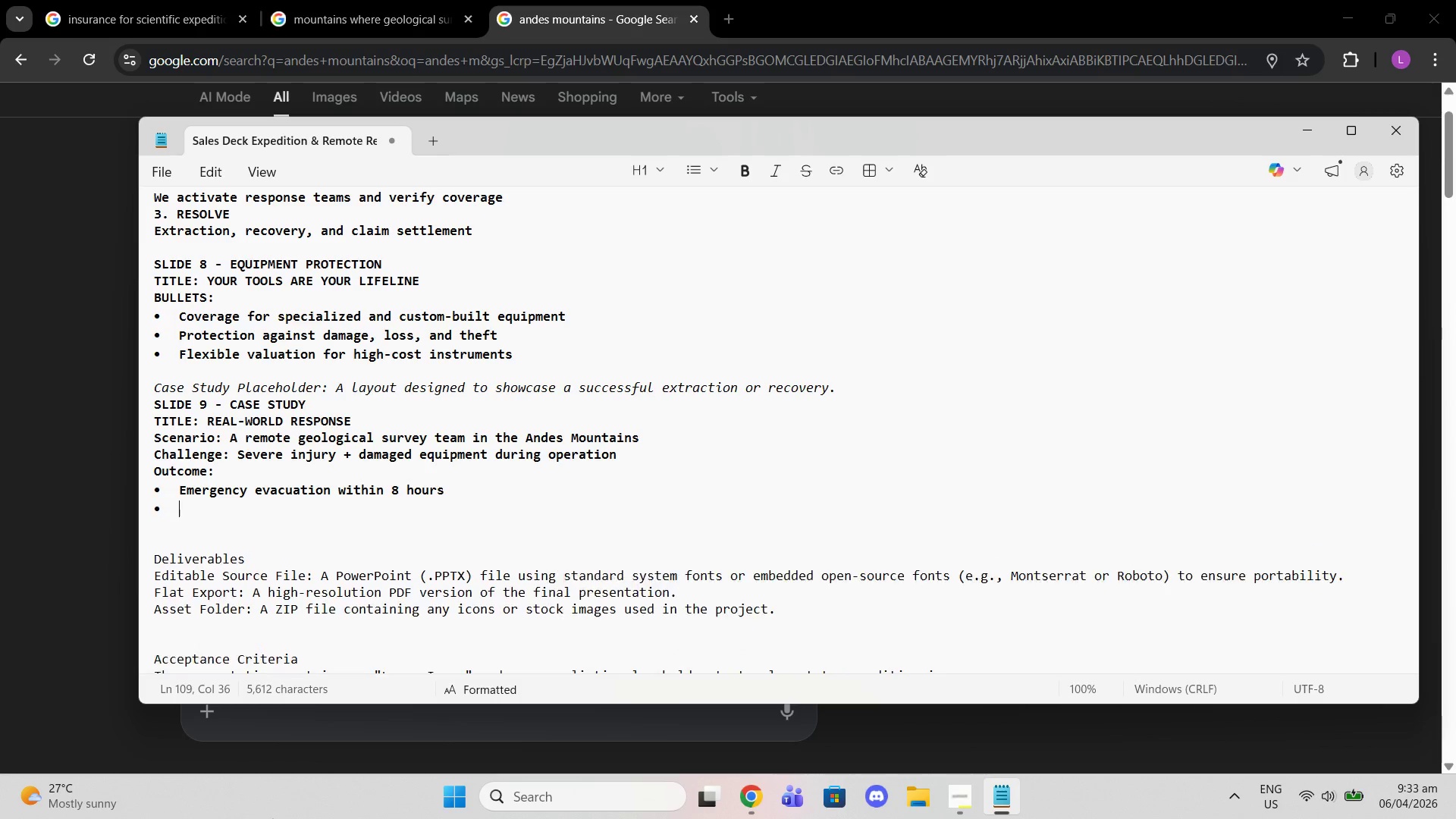 
key(Enter)
 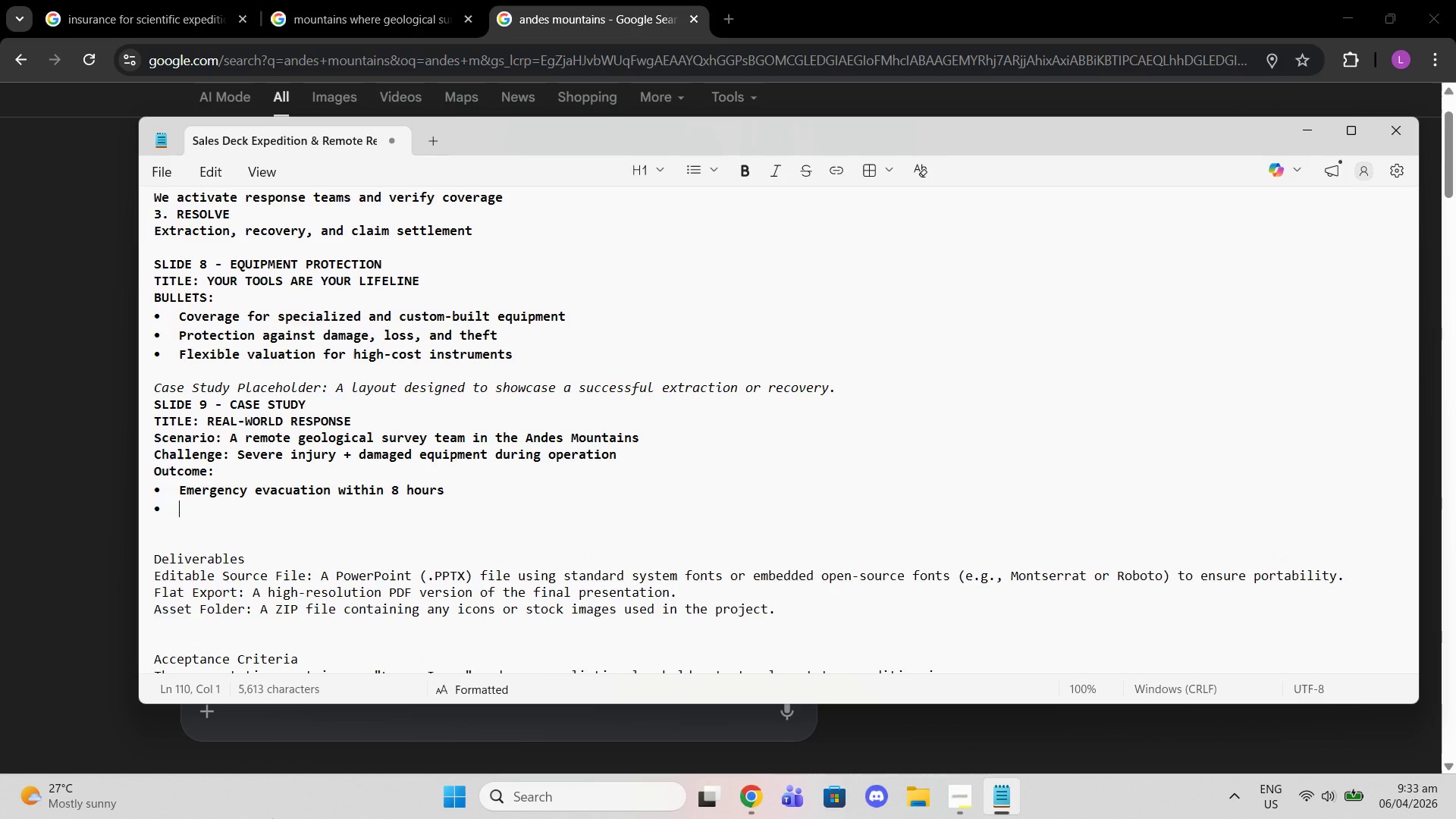 
type(Fulkl)
key(Backspace)
key(Backspace)
type(l equipment claimn )
key(Backspace)
key(Backspace)
type( processd)
key(Backspace)
type(ed)
 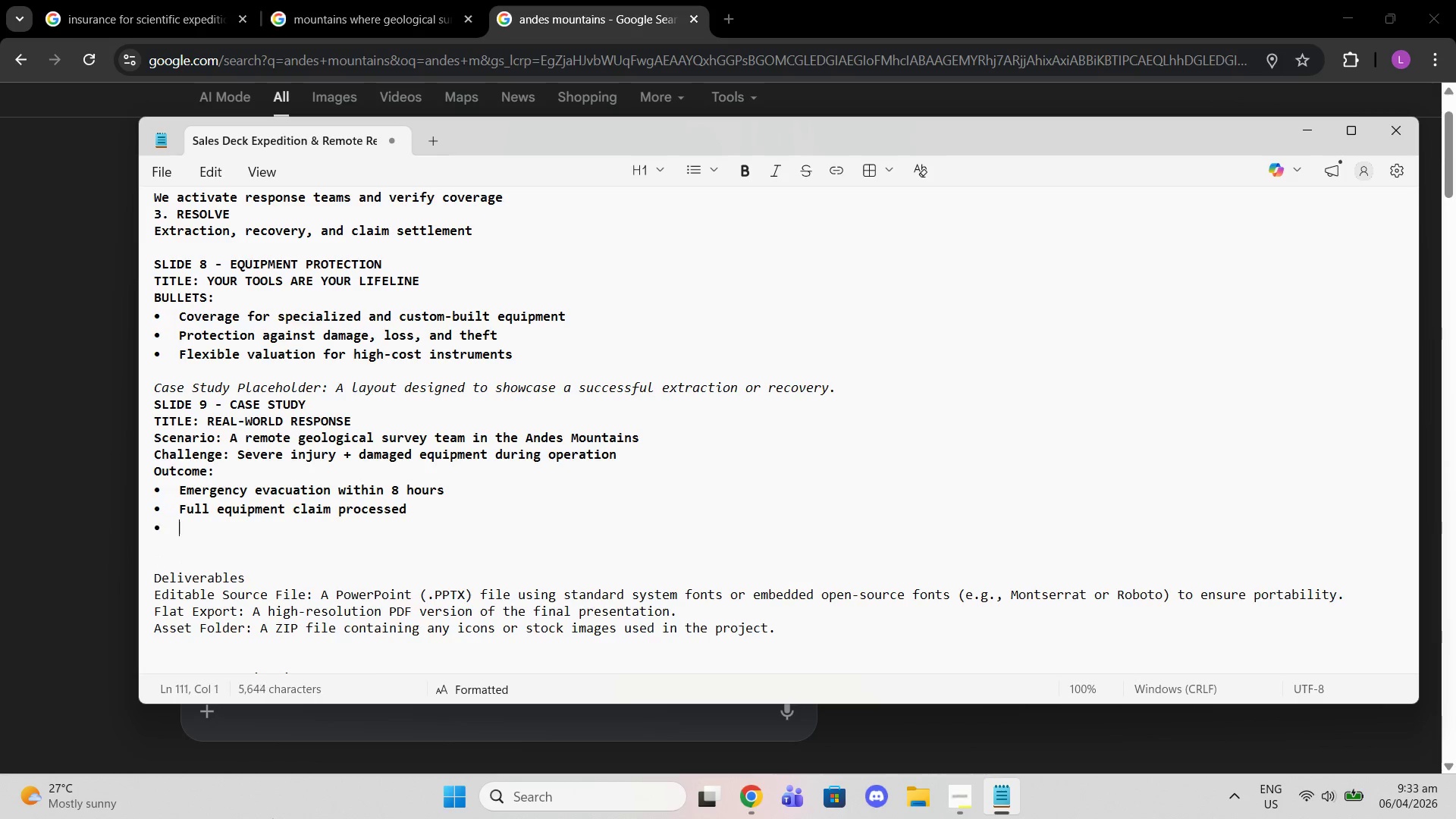 
key(Enter)
 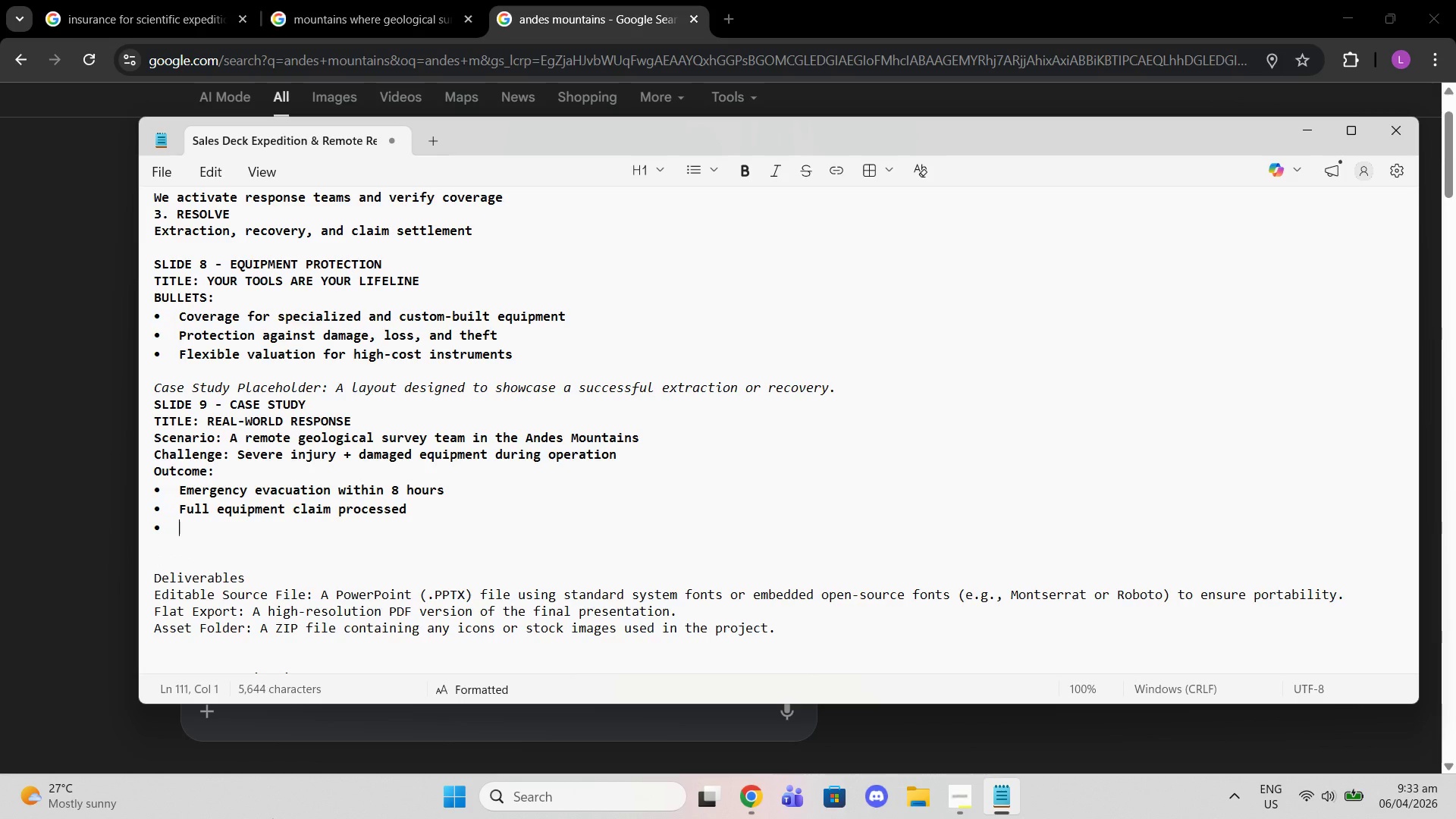 
type(Project resumed within 10 dyas)
 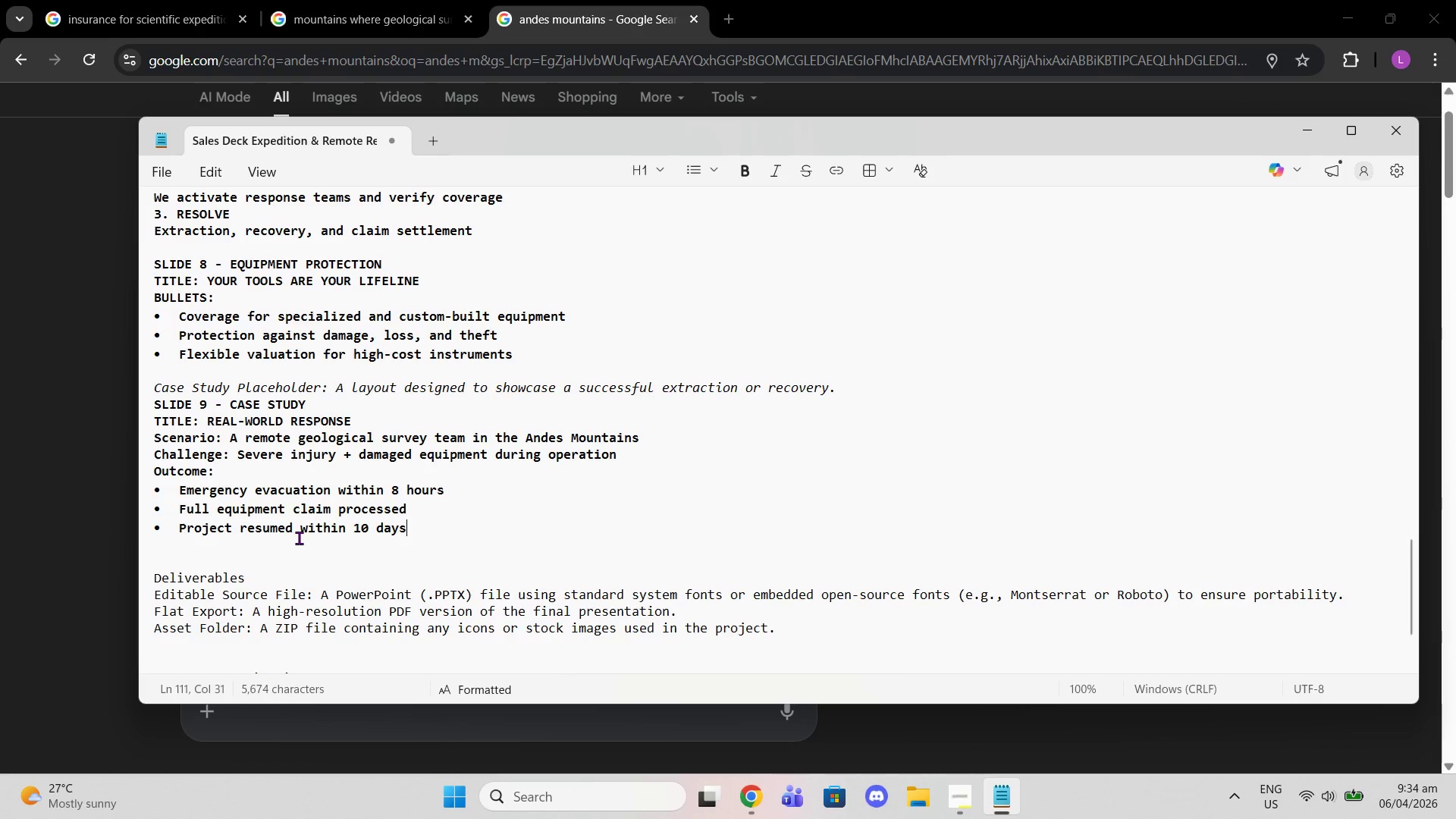 
wait(18.78)
 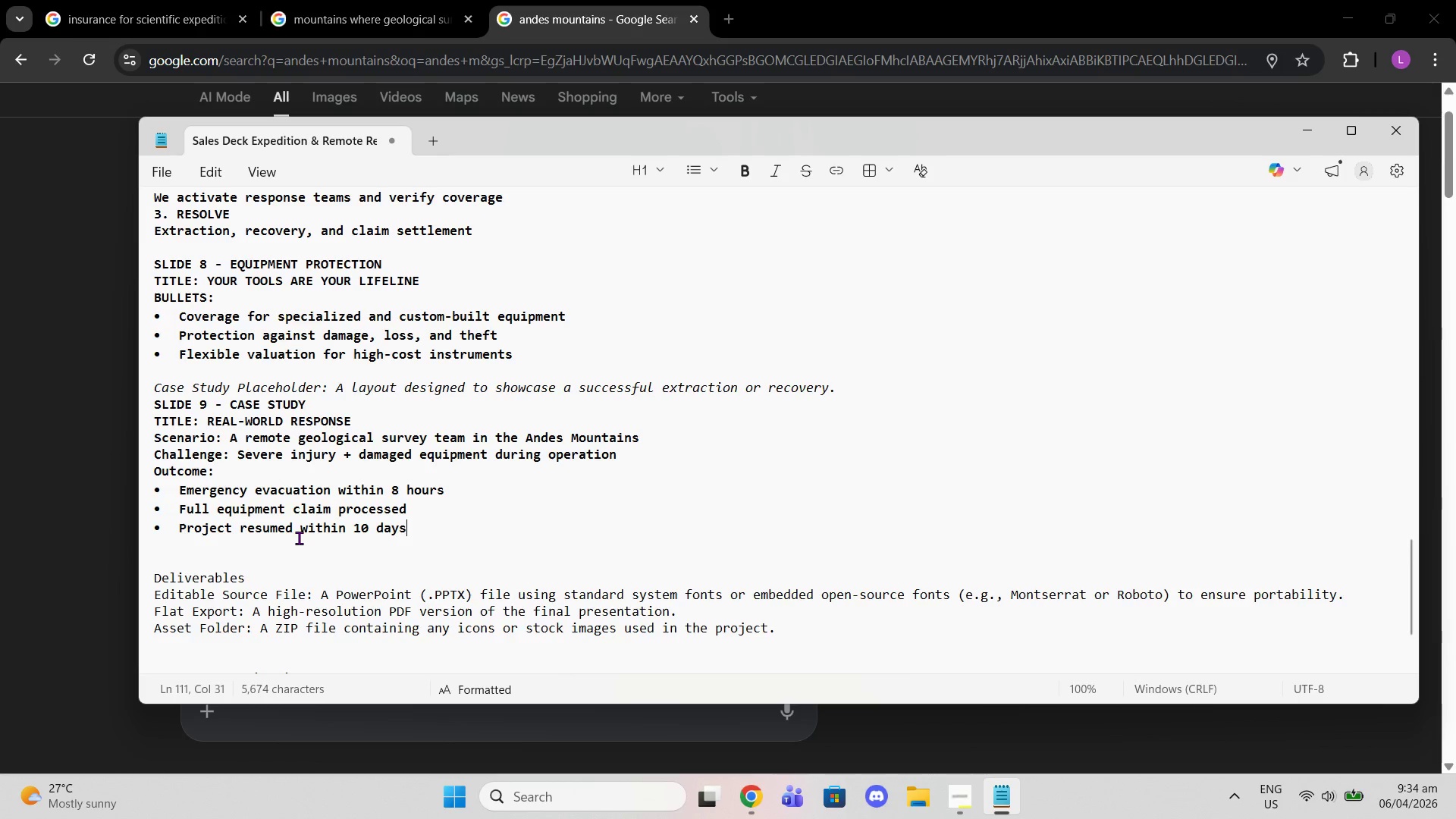 
key(Enter)
 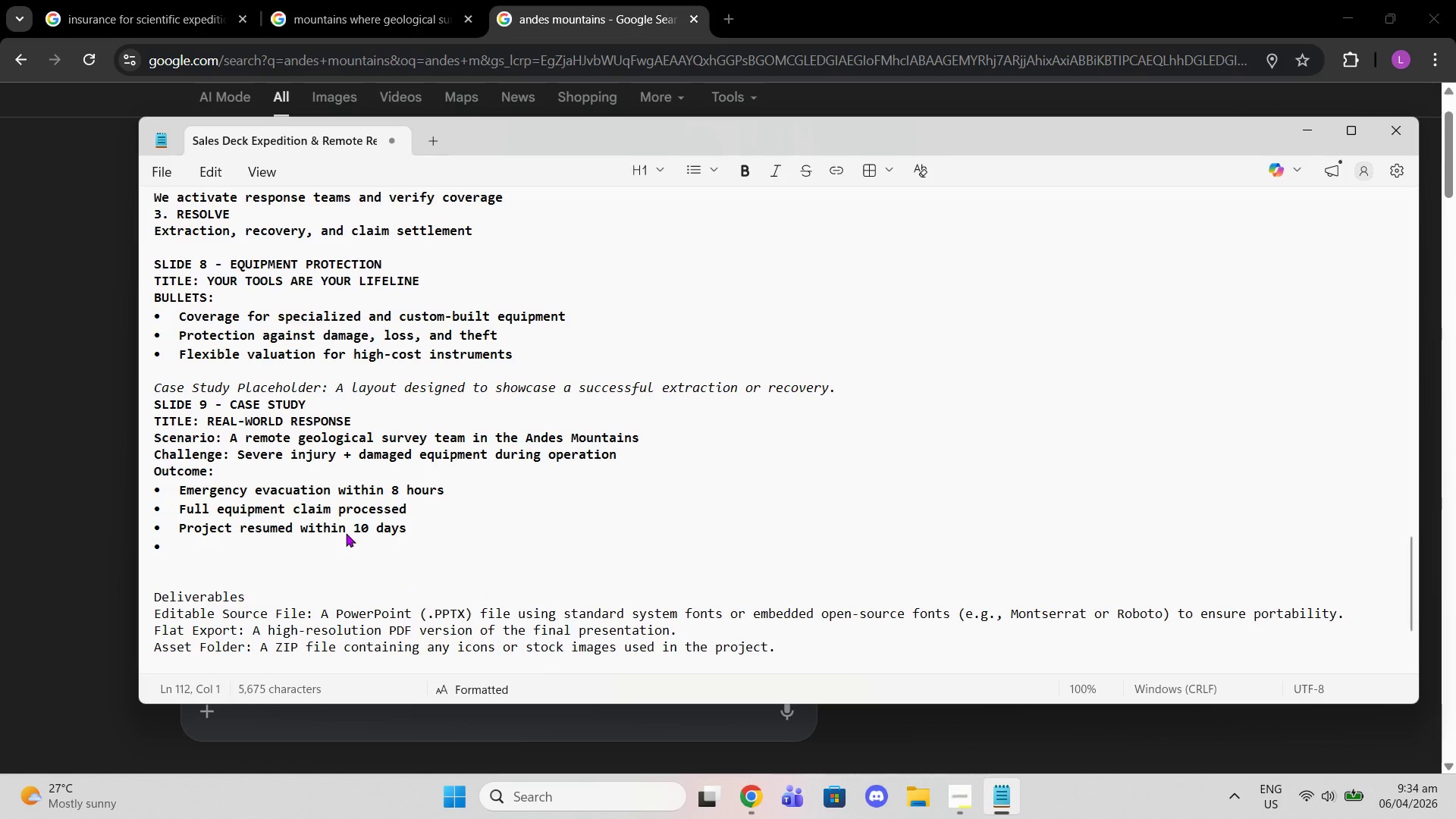 
key(Backspace)
type("Your mission continues)
 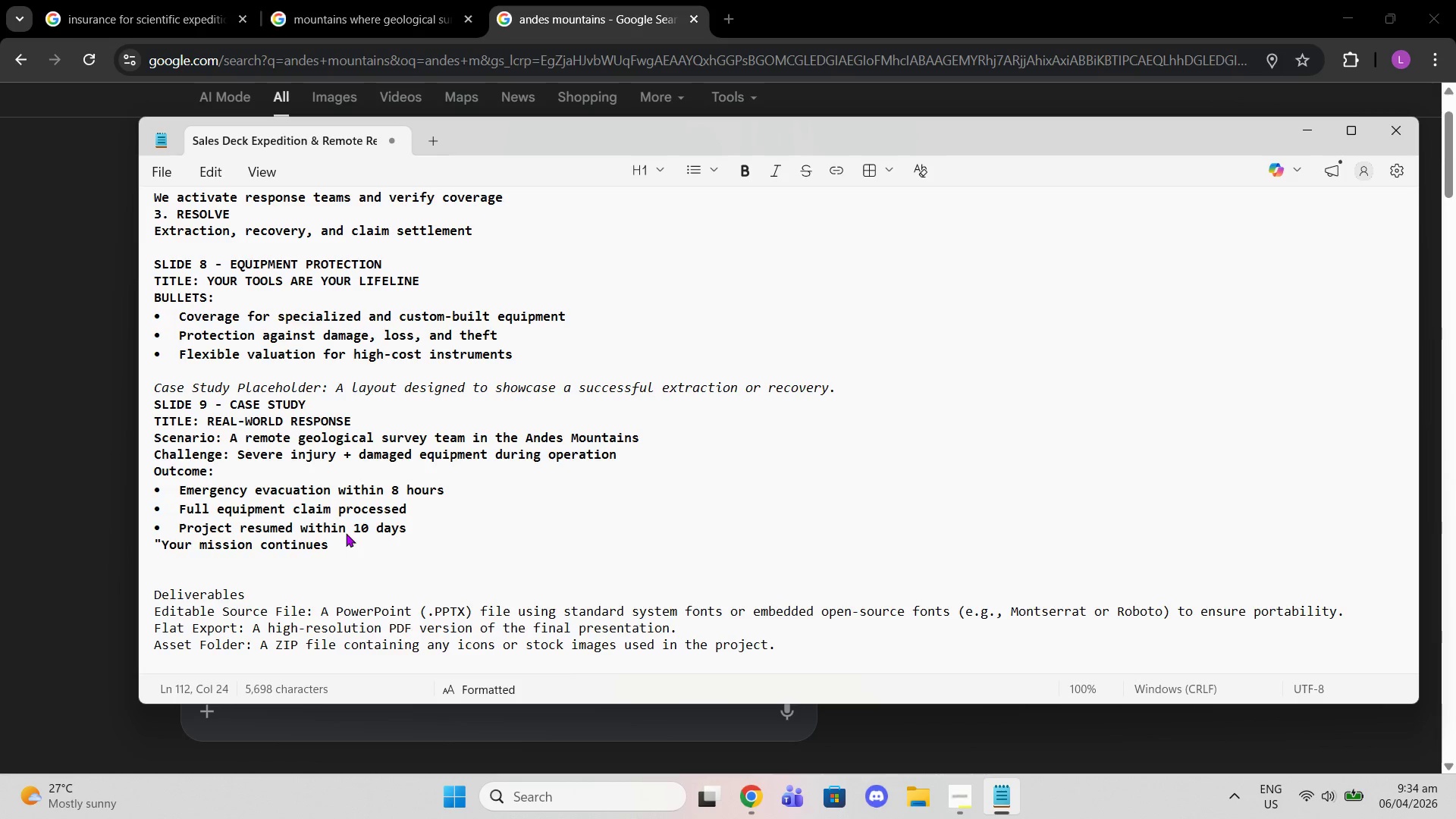 
left_click([453, 533])
 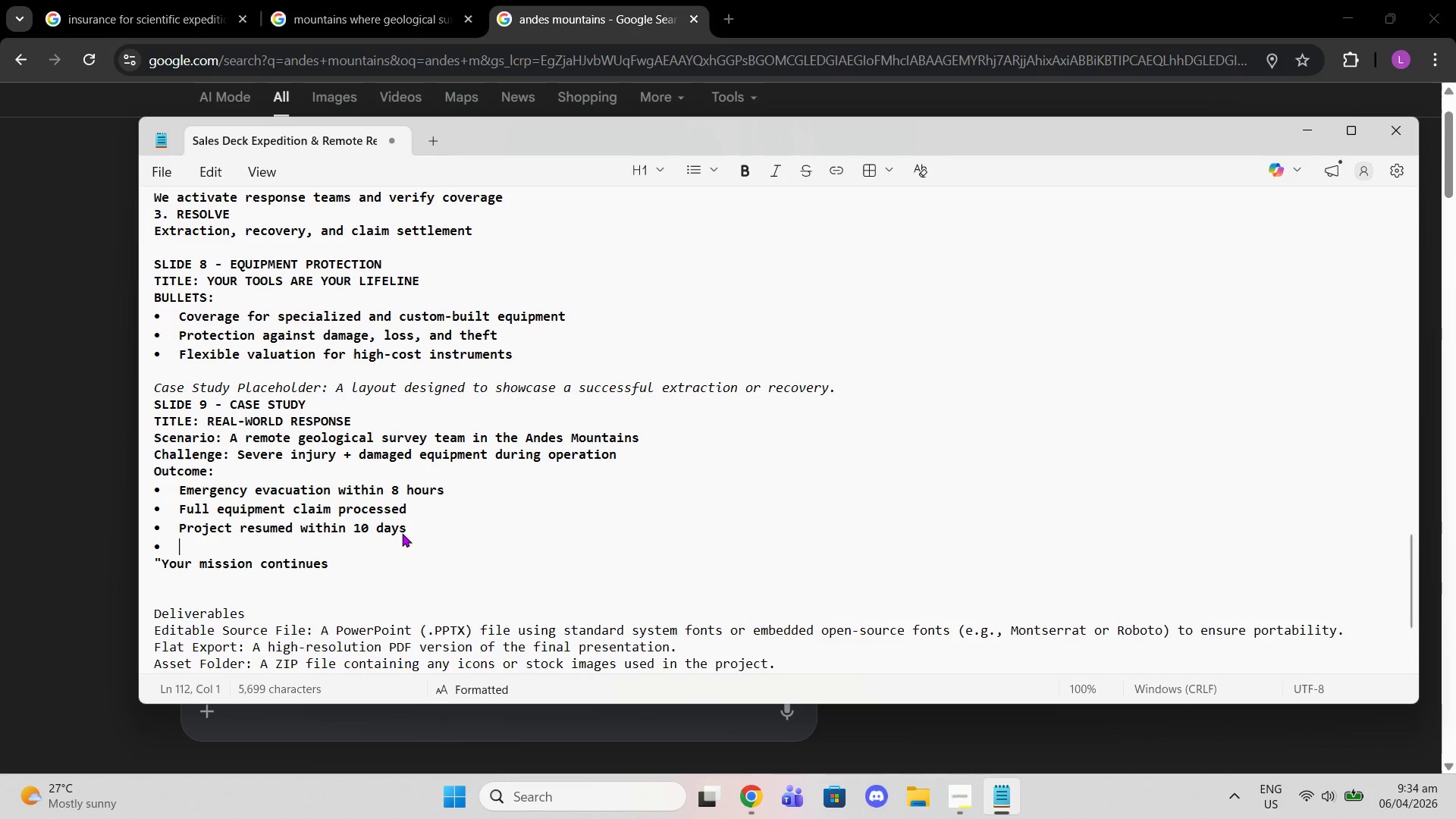 
key(Enter)
 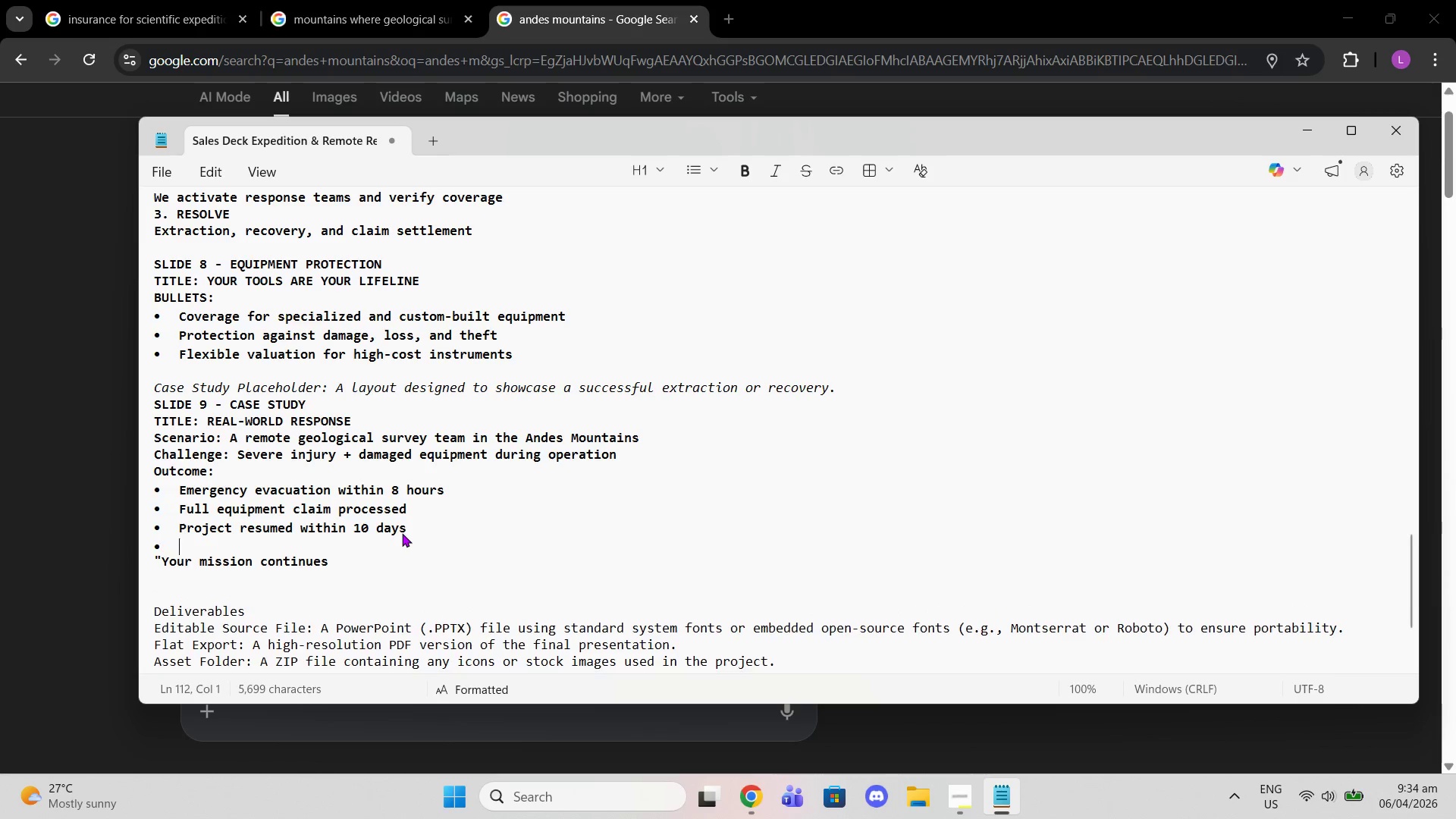 
key(Backspace)
 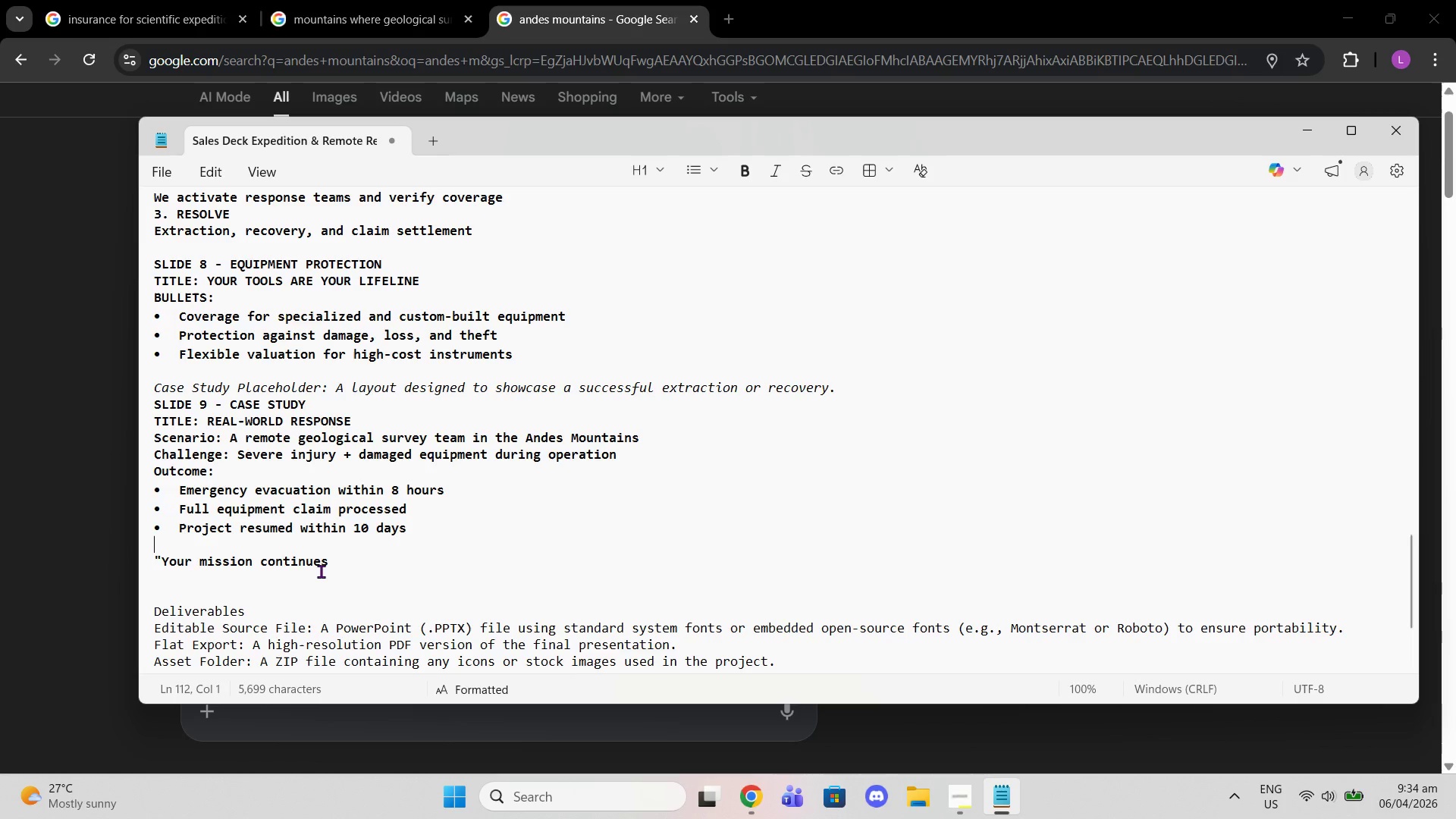 
left_click([337, 562])
 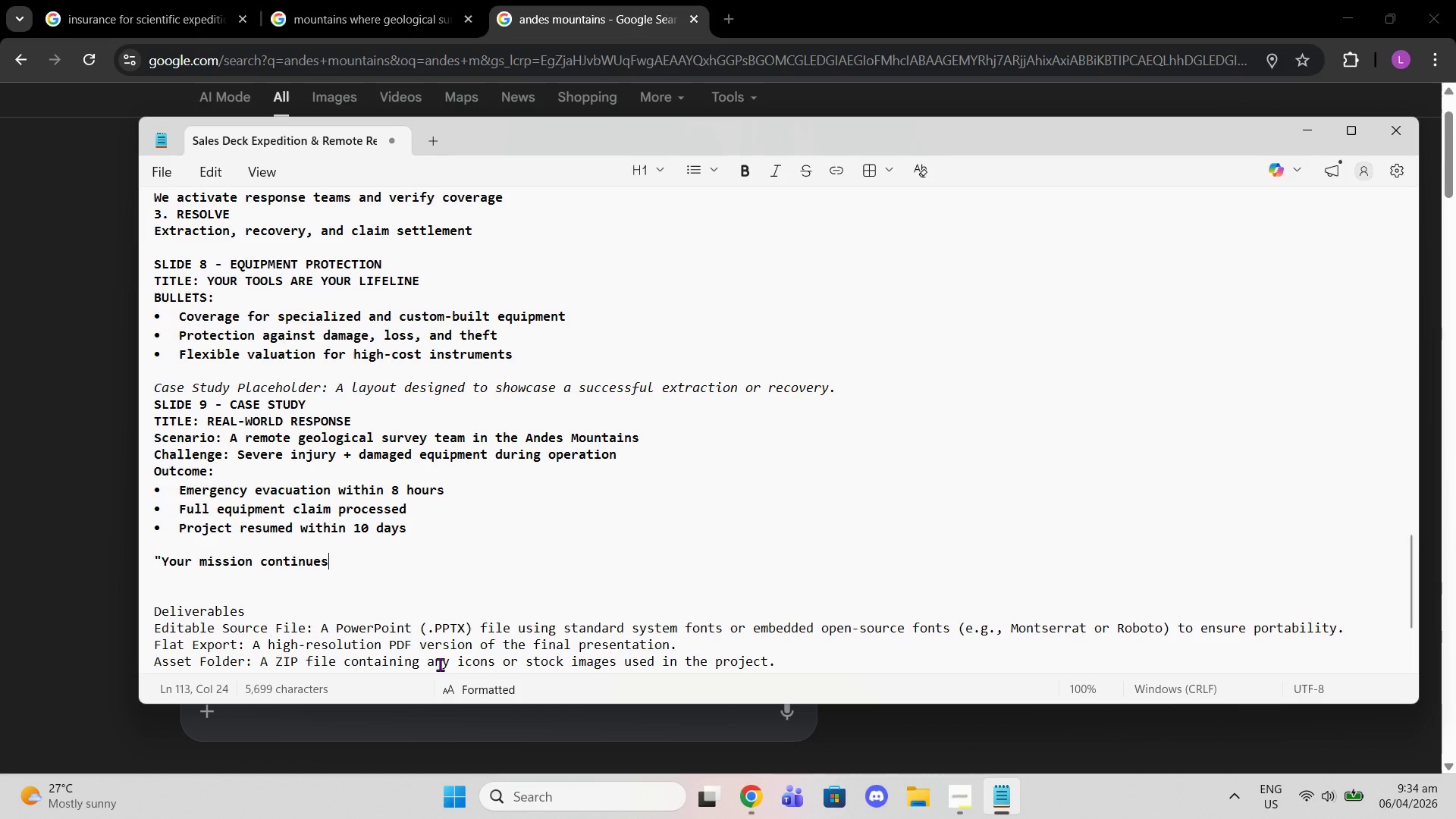 
type(-)
key(Backspace)
type( 0 )
key(Backspace)
key(Backspace)
type(- ecve)
key(Backspace)
key(Backspace)
type(en when things go worng)
key(Backspace)
key(Backspace)
key(Backspace)
type(r)
key(Backspace)
key(Backspace)
type(robnfg)
key(Backspace)
key(Backspace)
key(Backspace)
key(Backspace)
type(ng")
 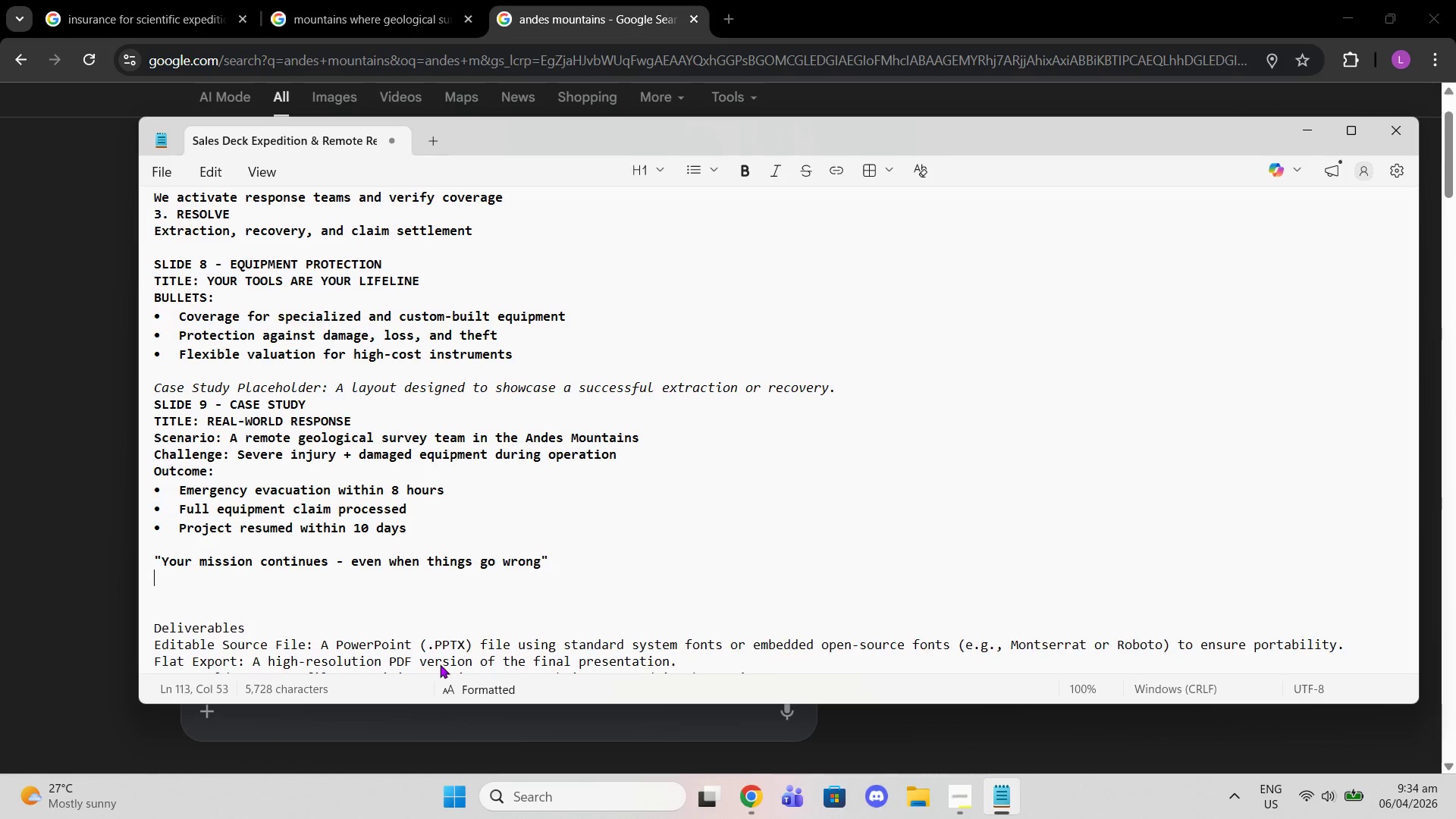 
key(Enter)
 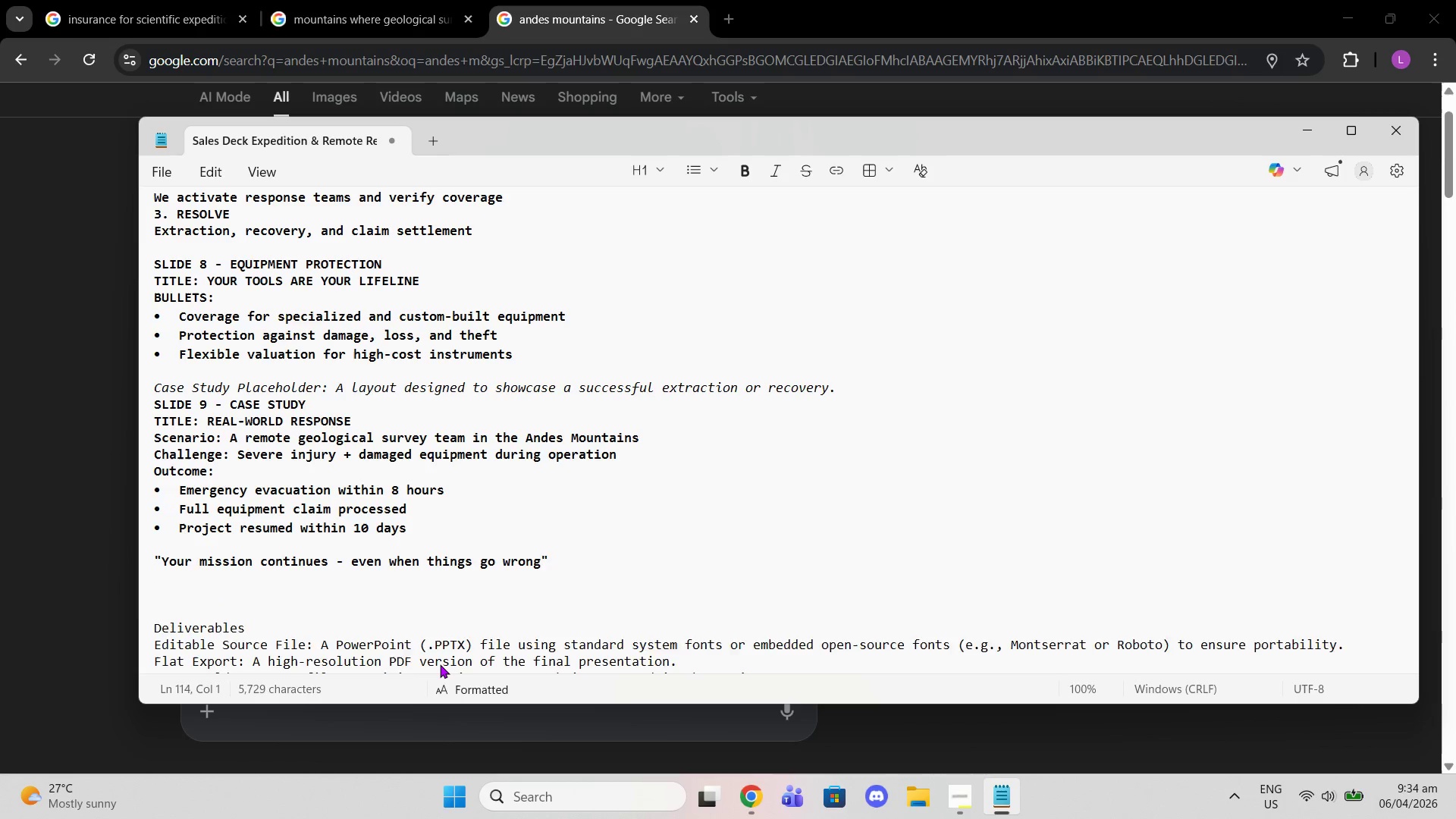 
key(Backspace)
 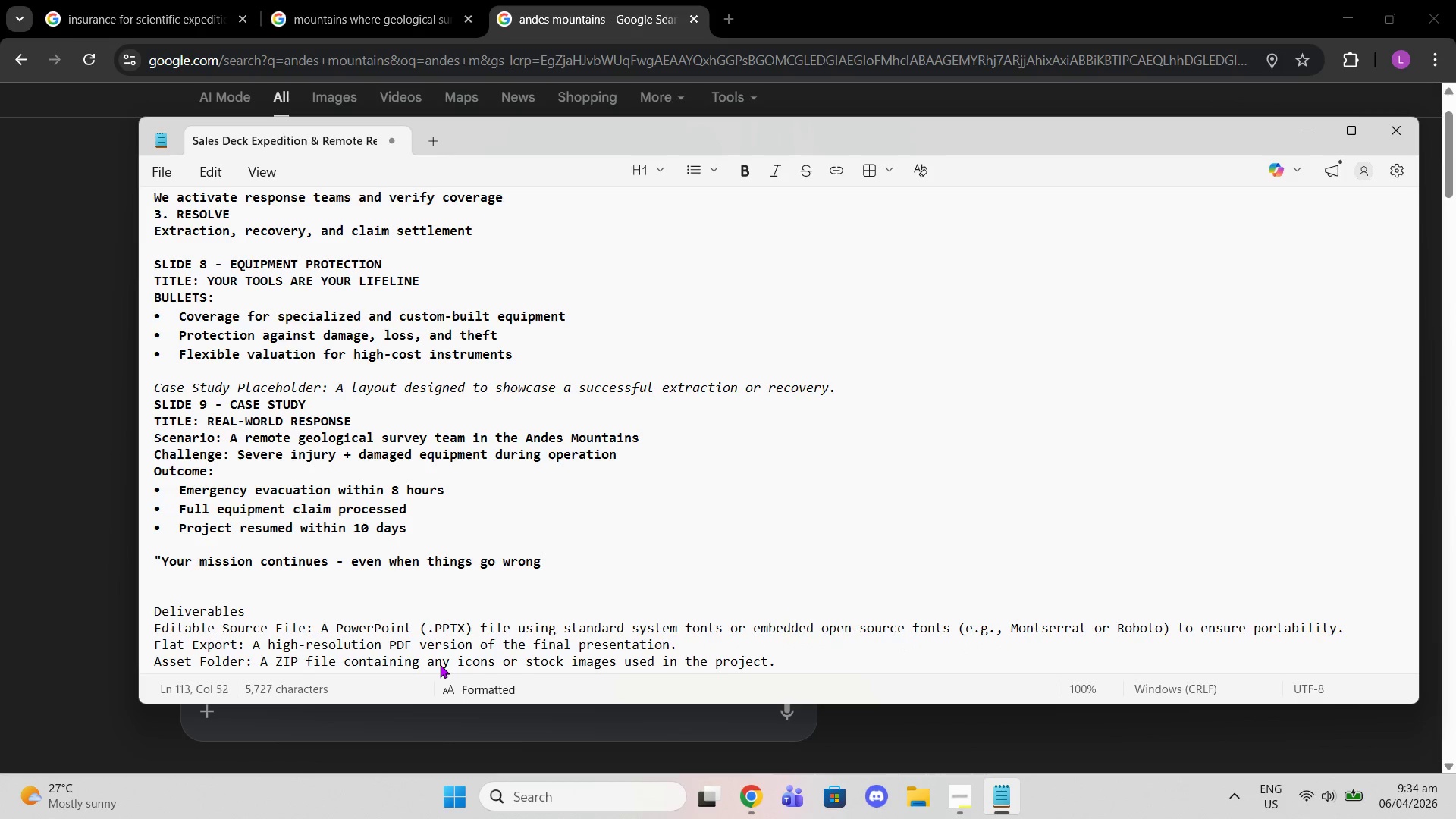 
key(Backspace)
 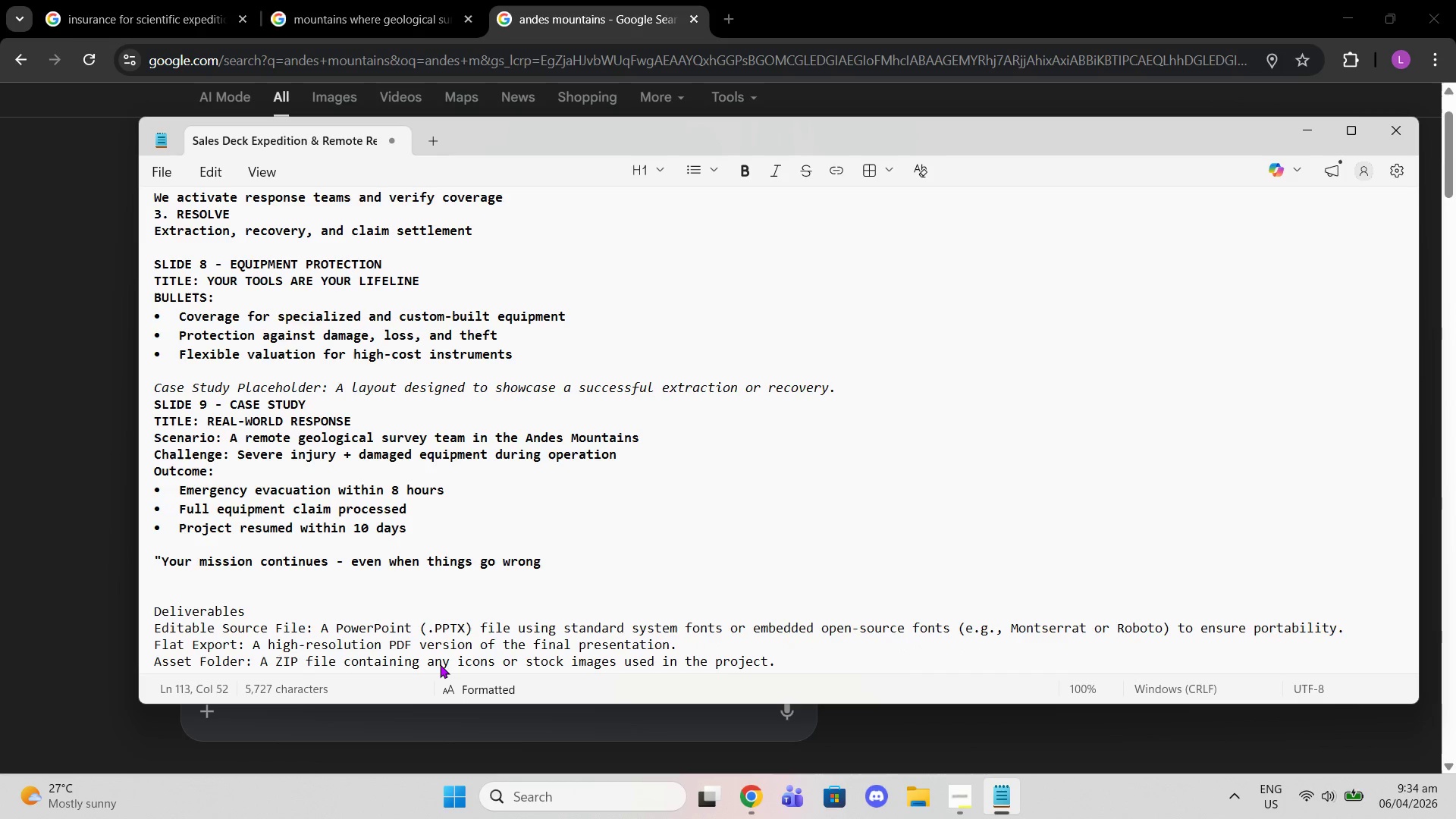 
key(Period)
 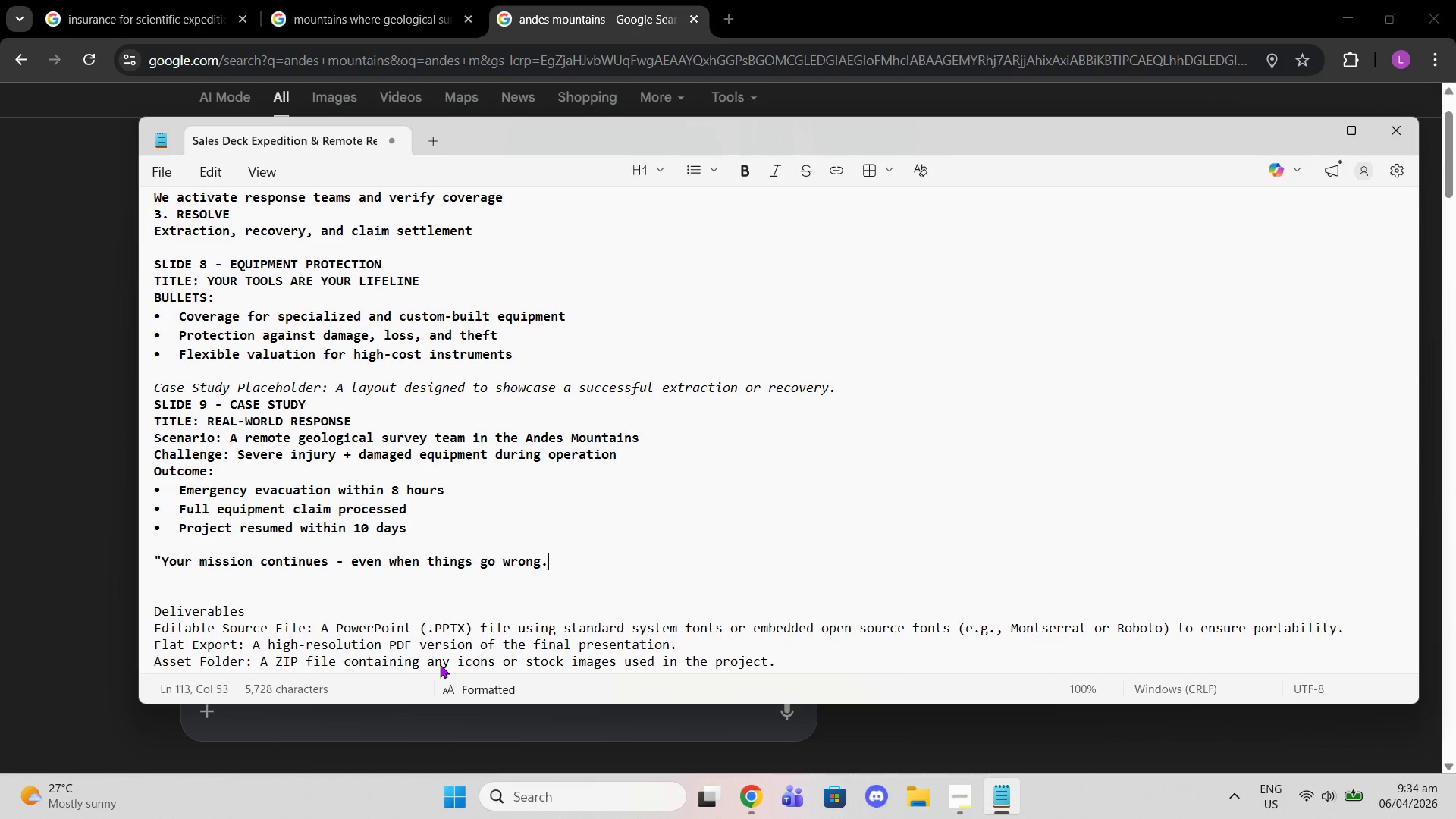 
key(Shift+ShiftRight)
 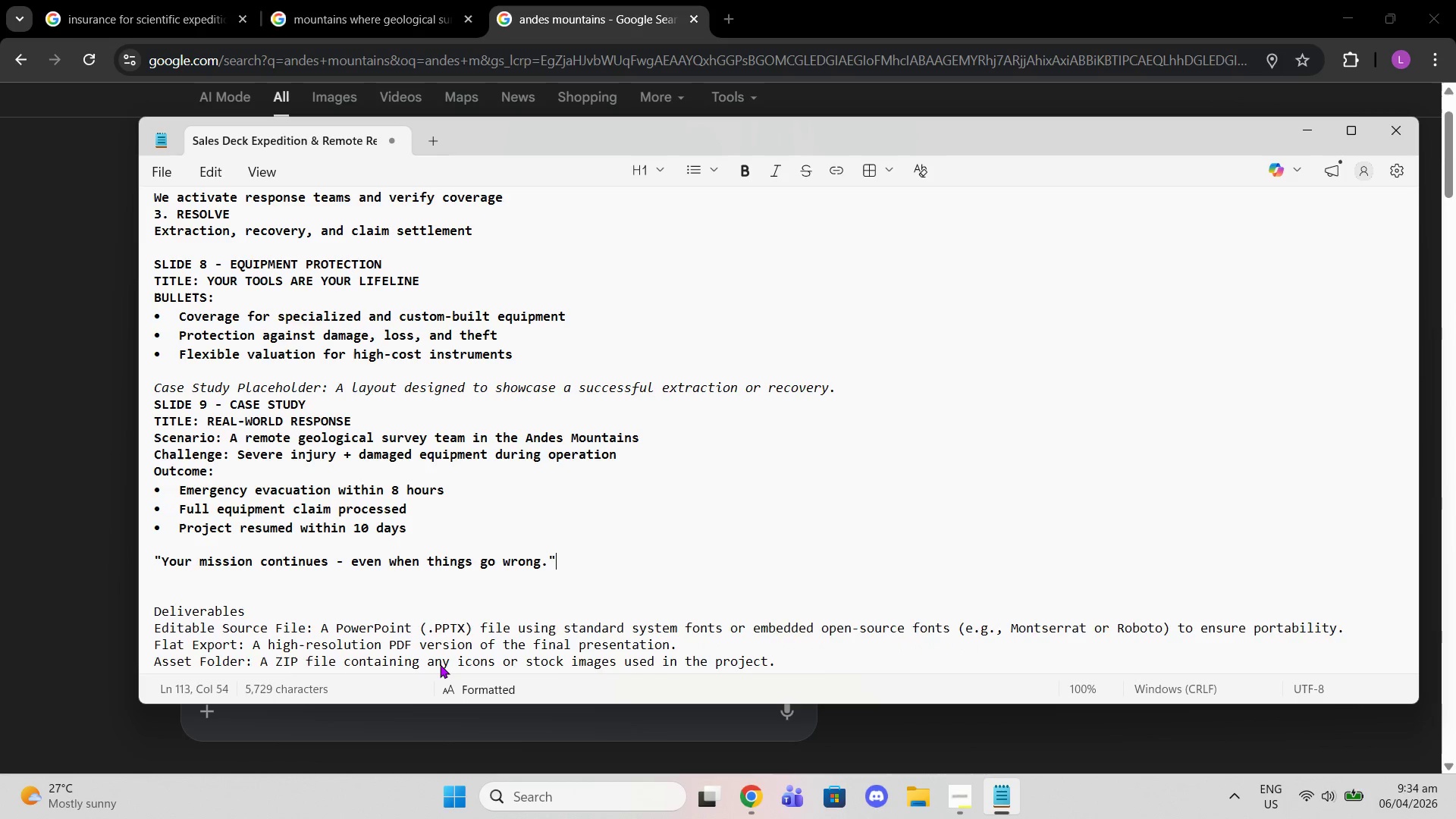 
key(Shift+Quote)
 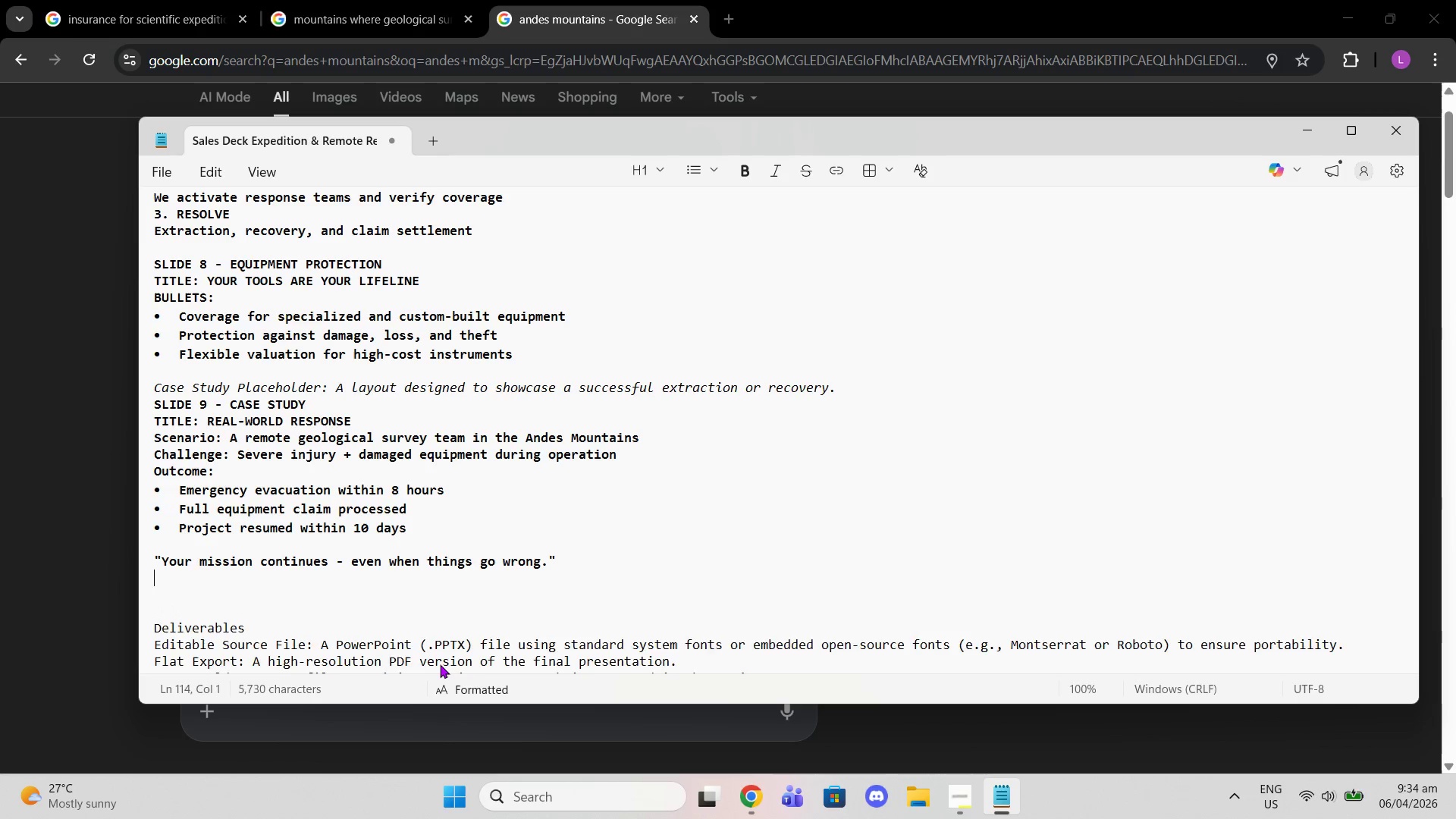 
key(Enter)
 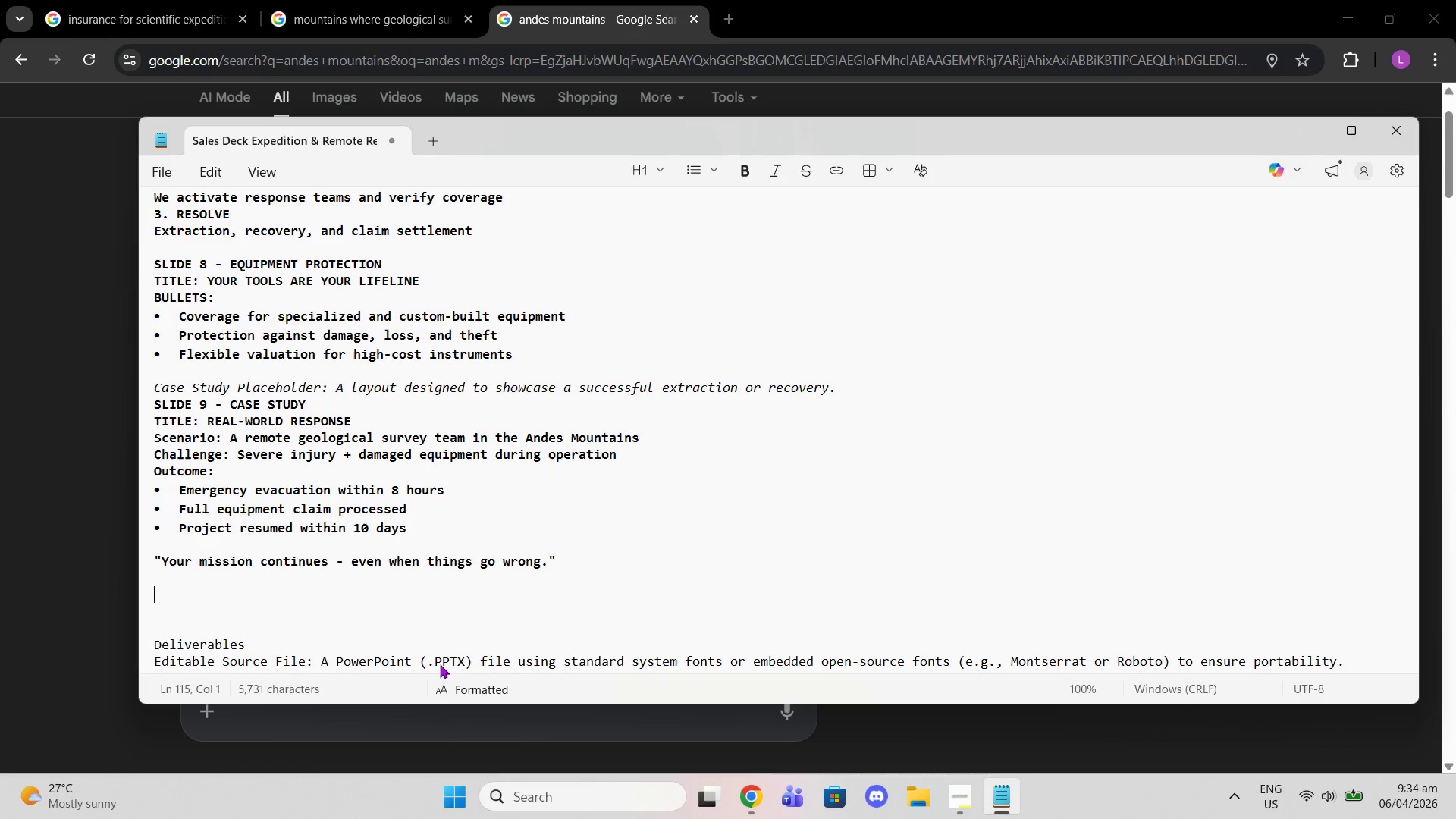 
key(Enter)
 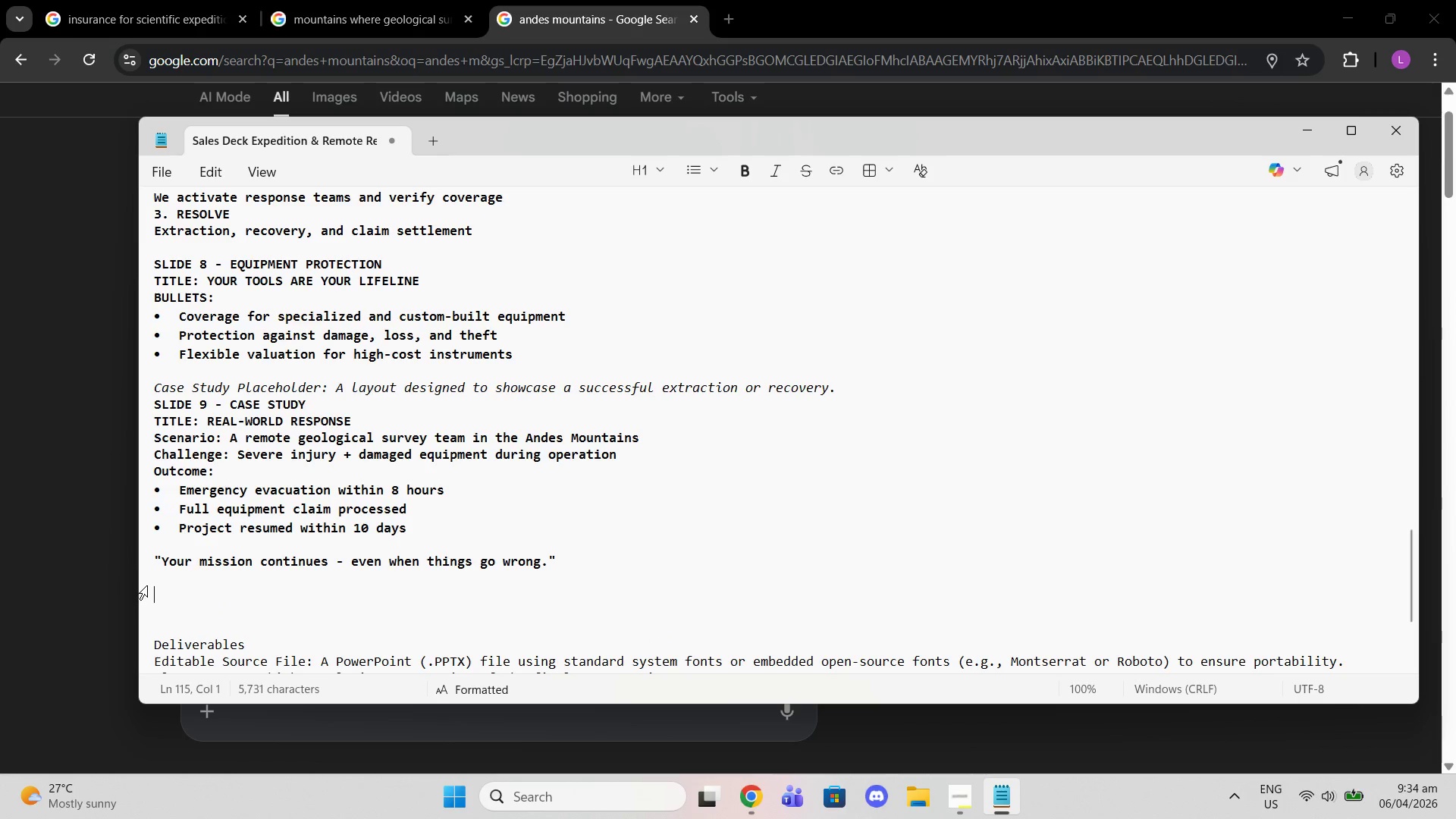 
scroll: coordinate [360, 281], scroll_direction: up, amount: 13.0
 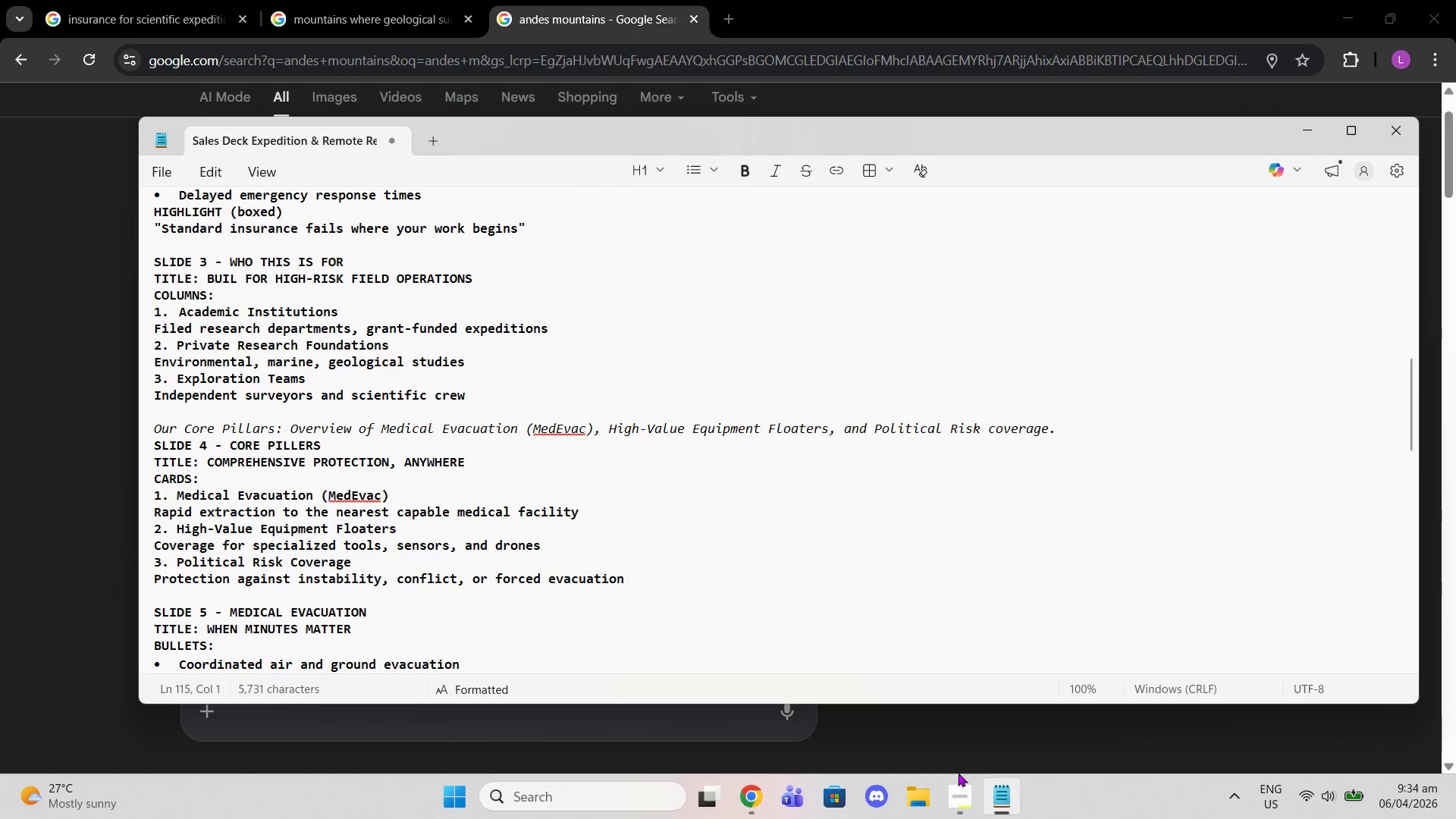 
left_click([959, 775])